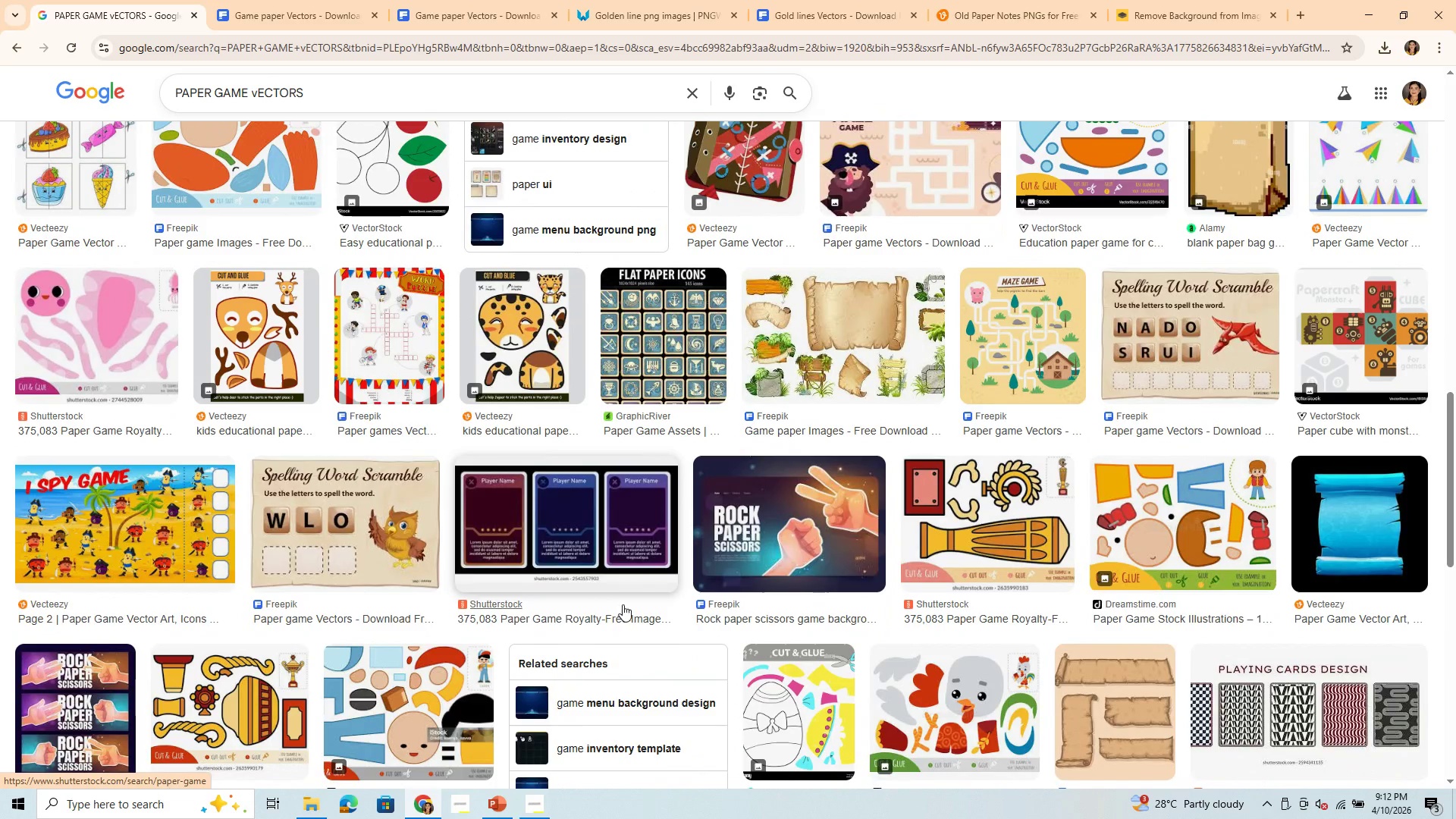 
scroll: coordinate [629, 603], scroll_direction: down, amount: 3.0
 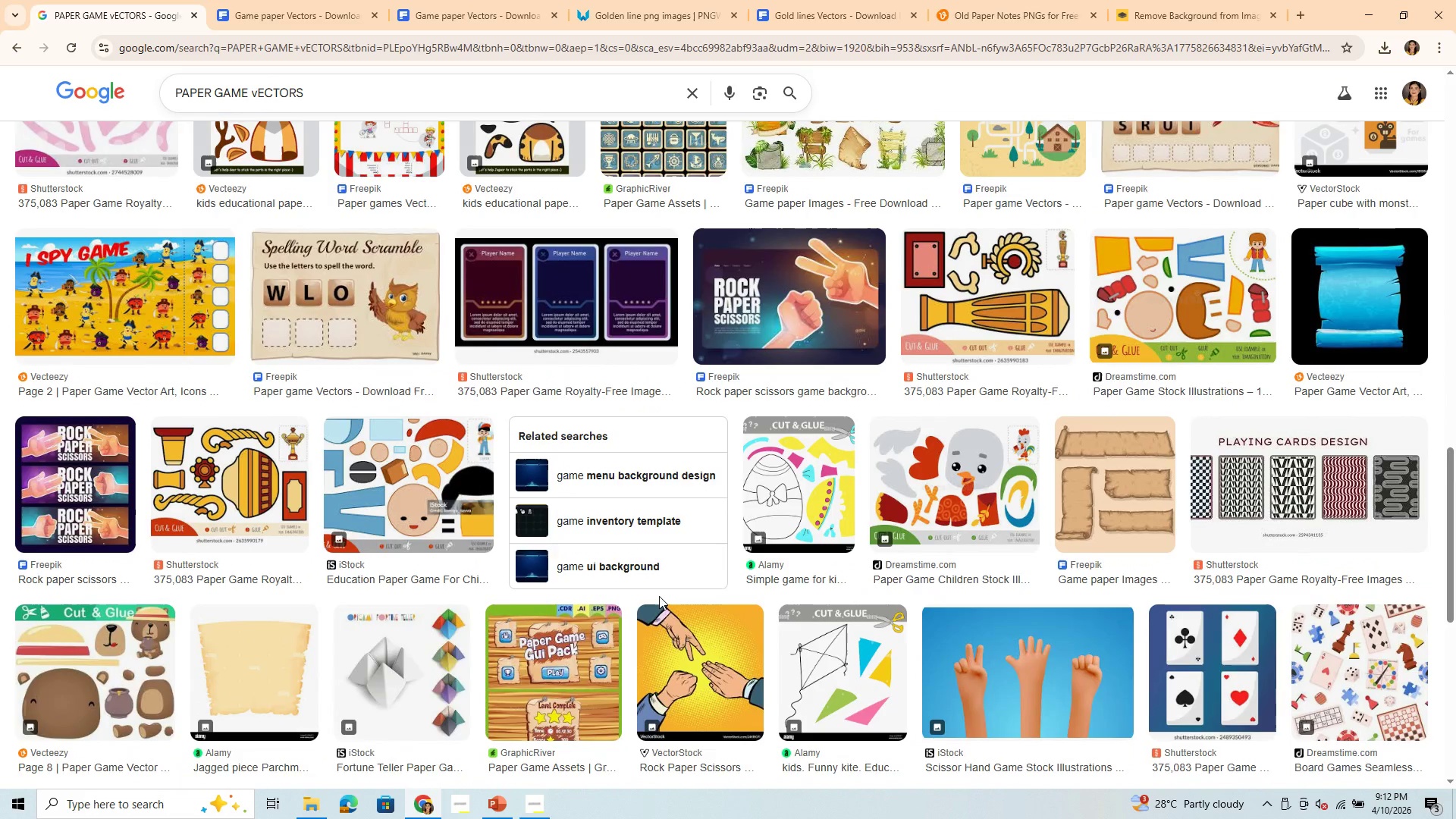 
scroll: coordinate [664, 463], scroll_direction: up, amount: 28.0
 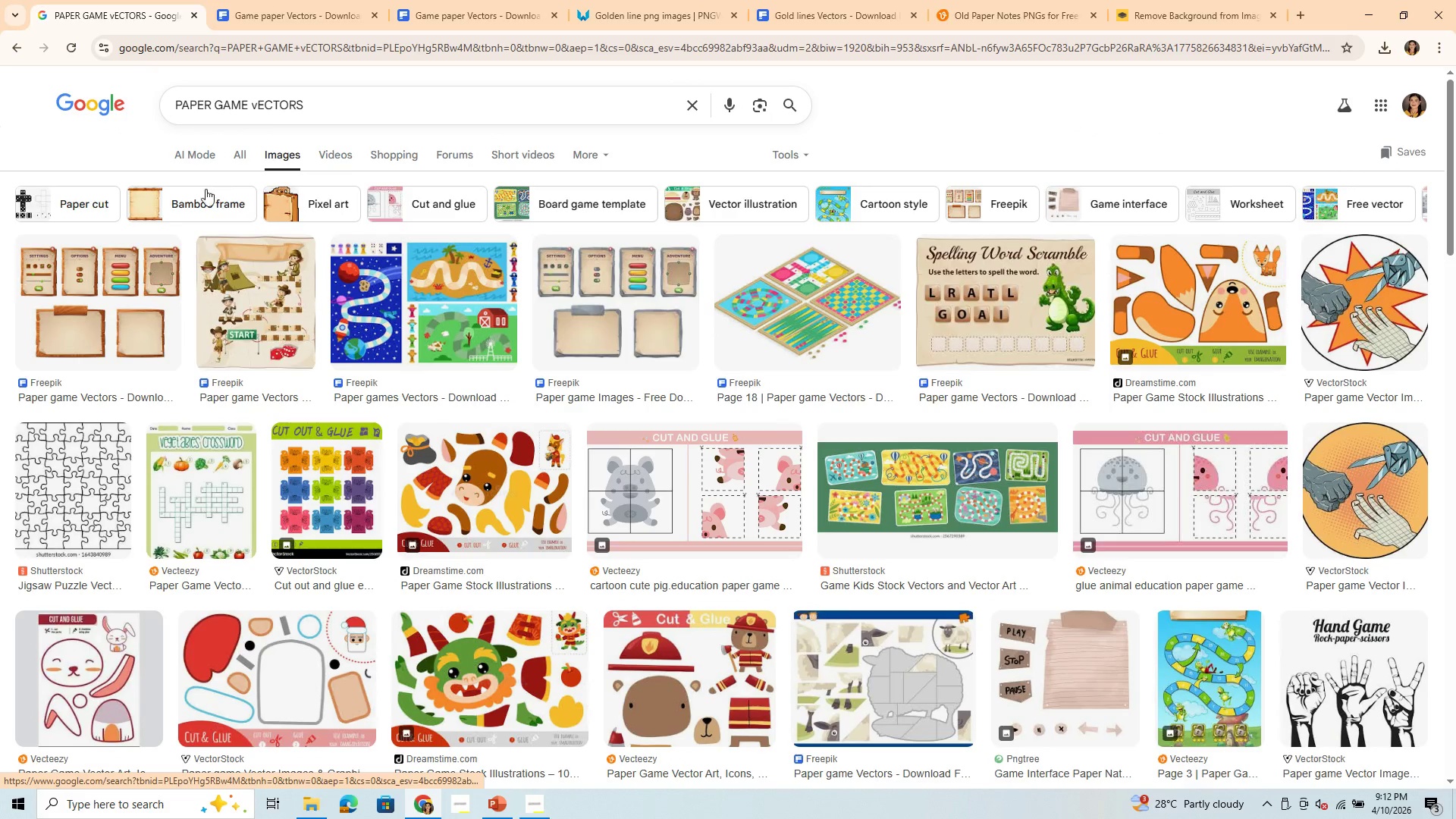 
left_click([197, 198])
 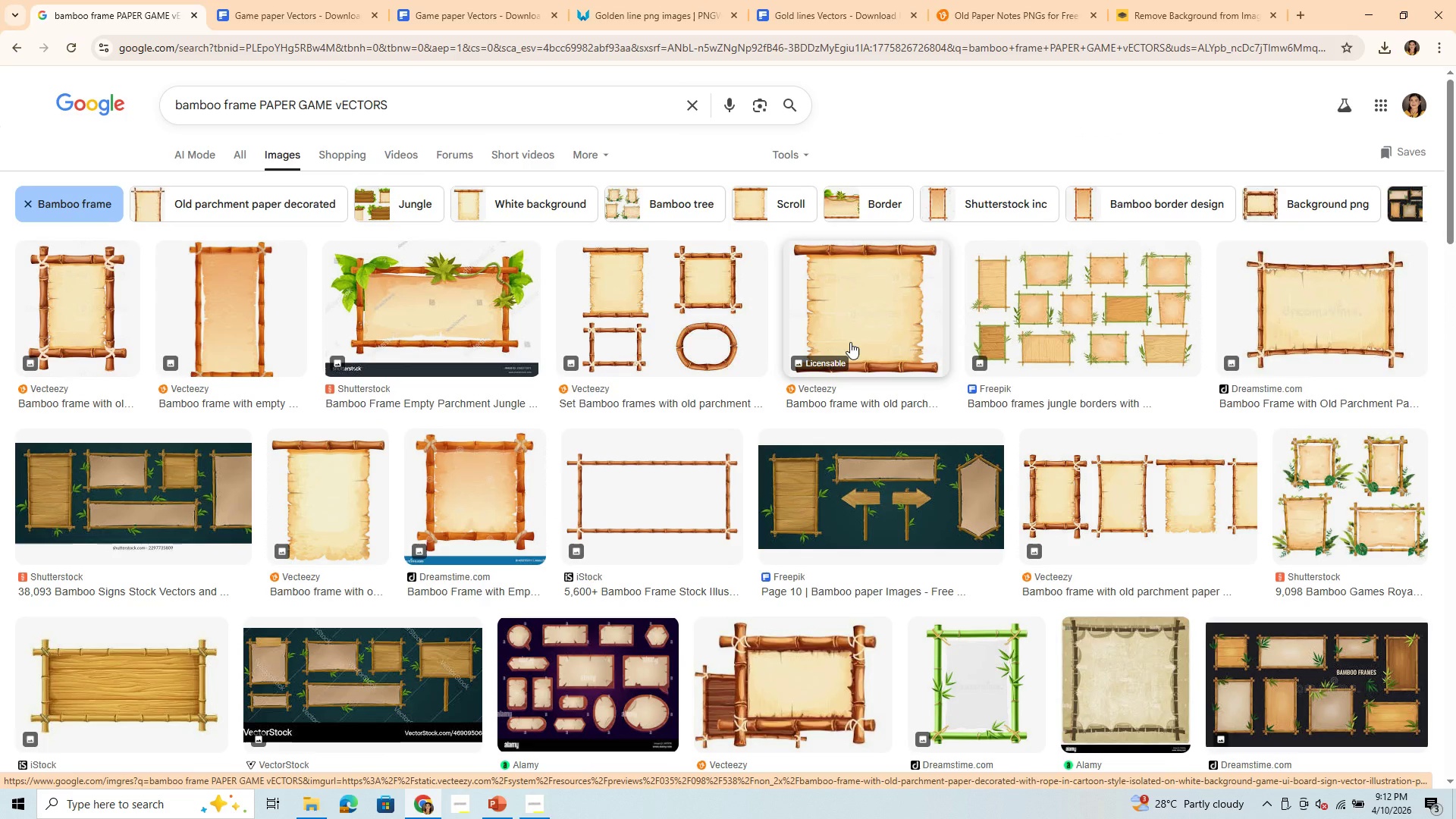 
wait(7.27)
 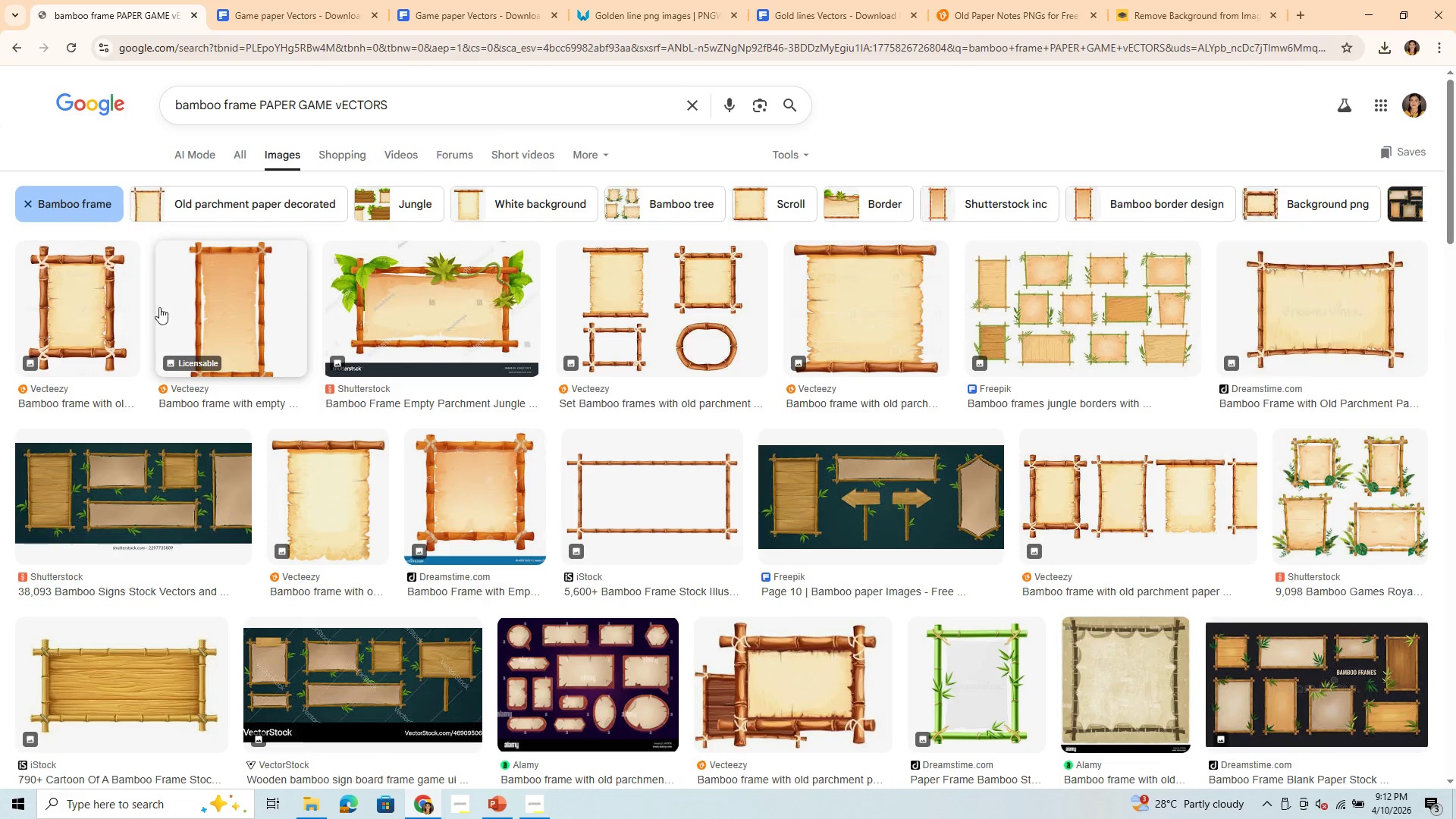 
left_click([850, 342])
 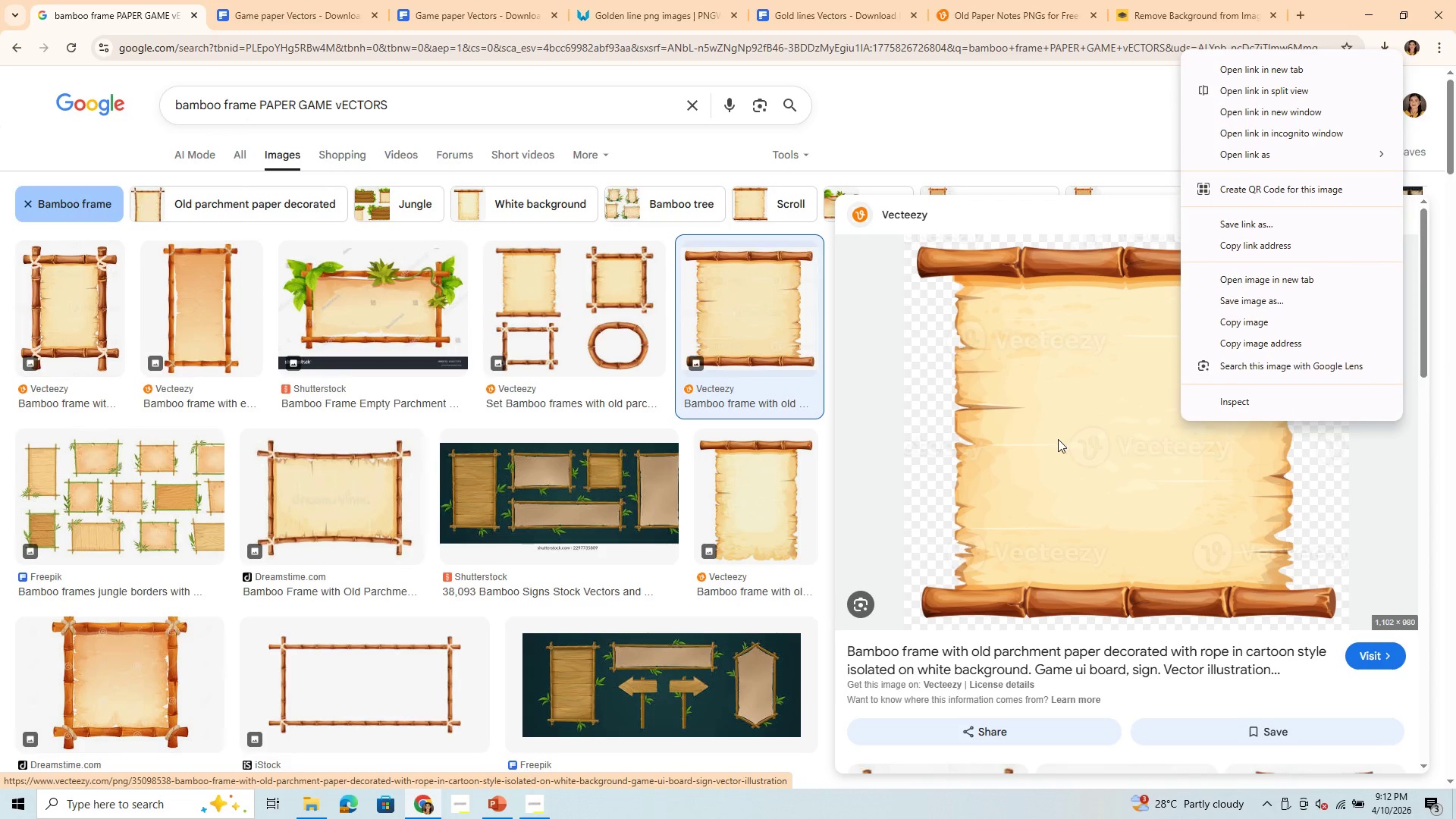 
left_click([769, 309])
 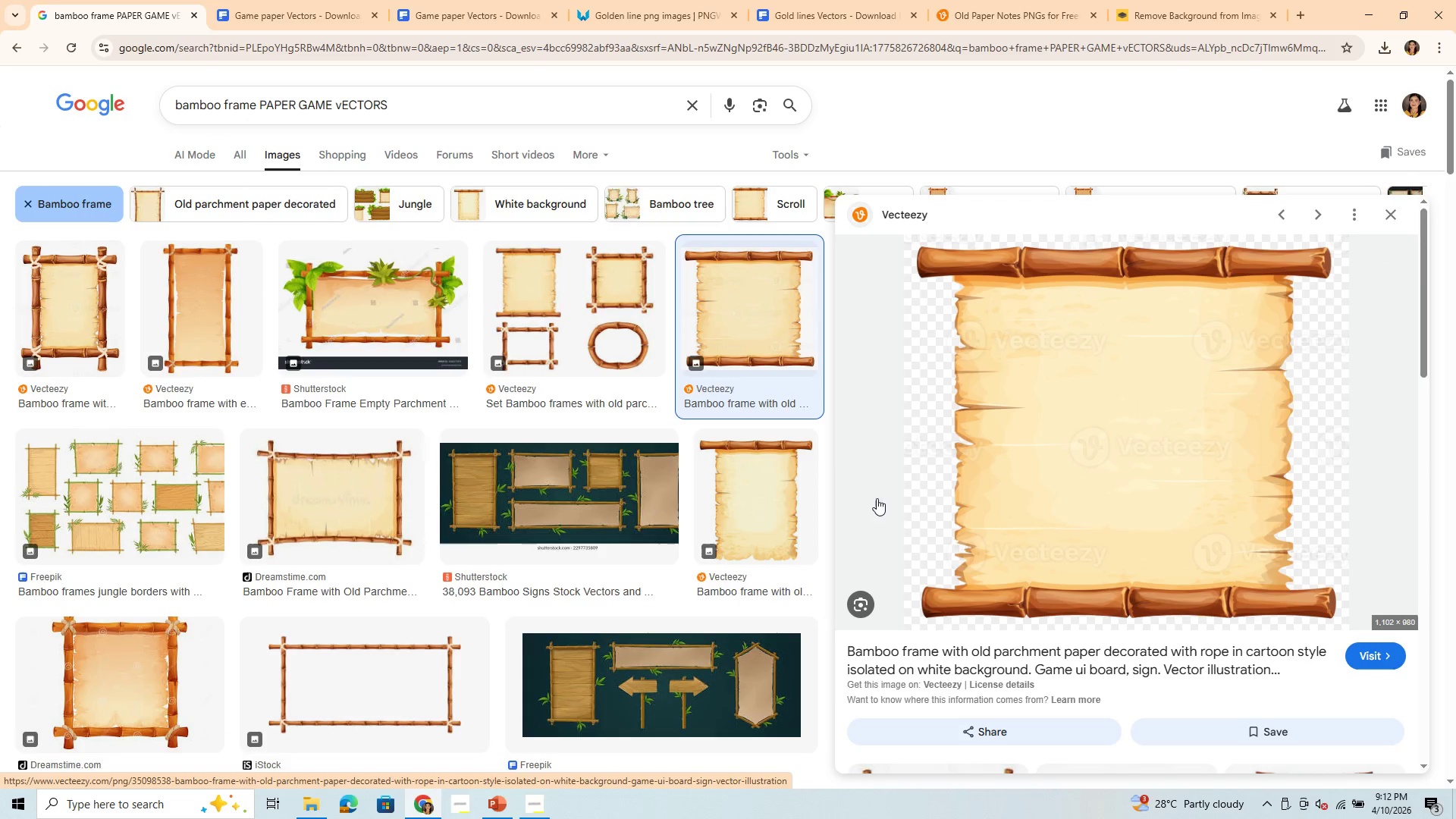 
scroll: coordinate [1053, 458], scroll_direction: down, amount: 4.0
 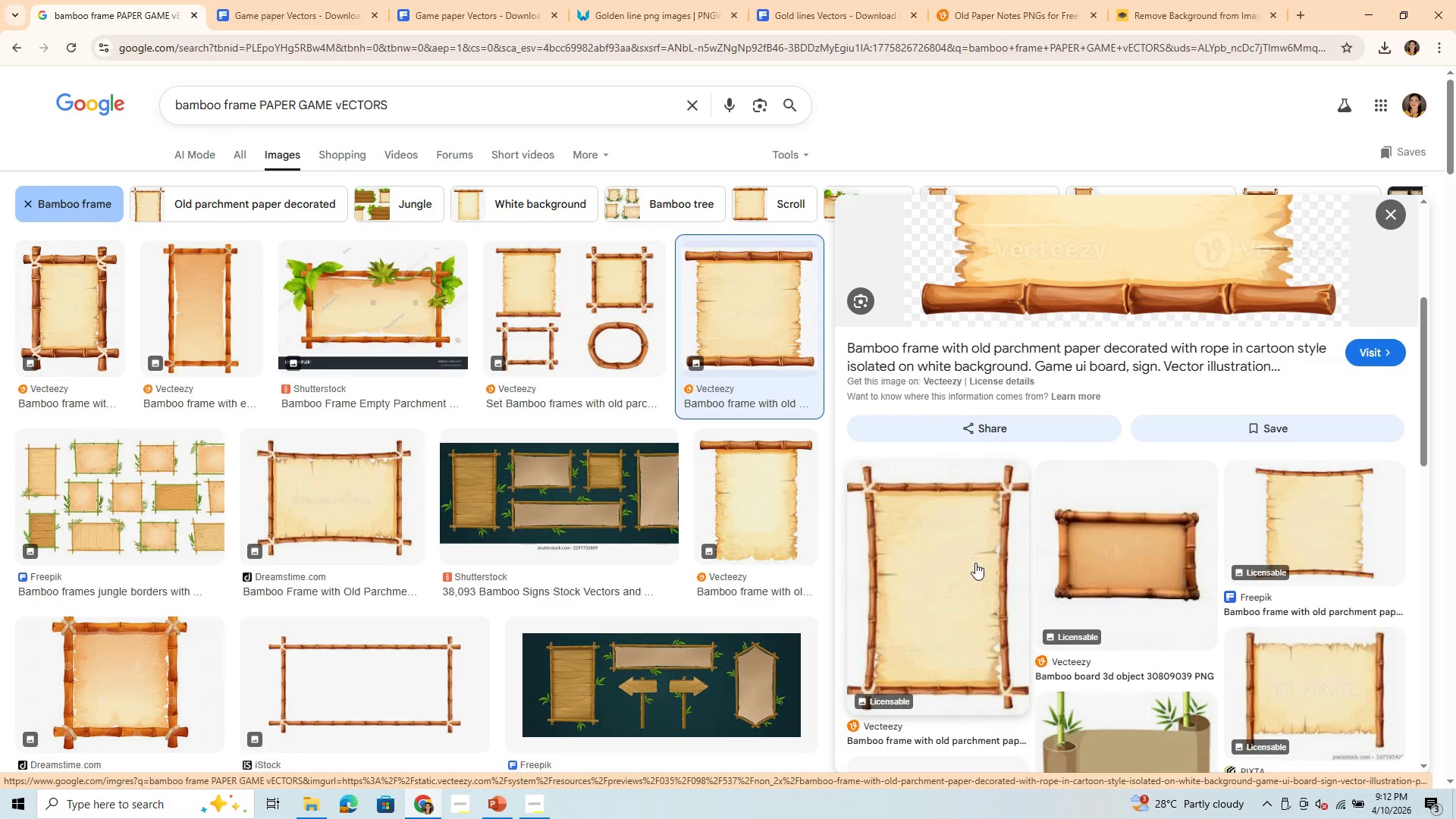 
left_click([972, 567])
 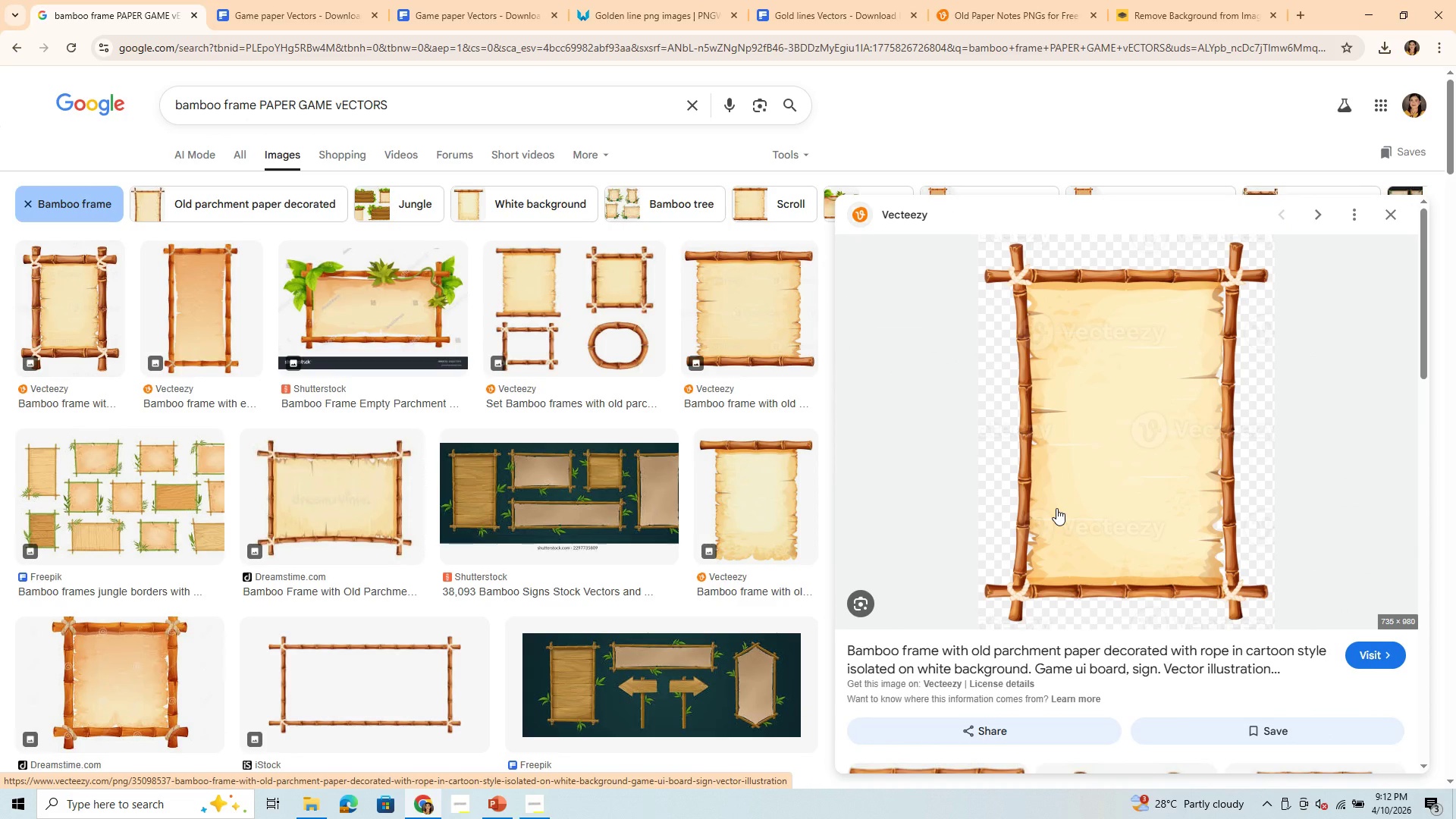 
scroll: coordinate [1056, 508], scroll_direction: down, amount: 3.0
 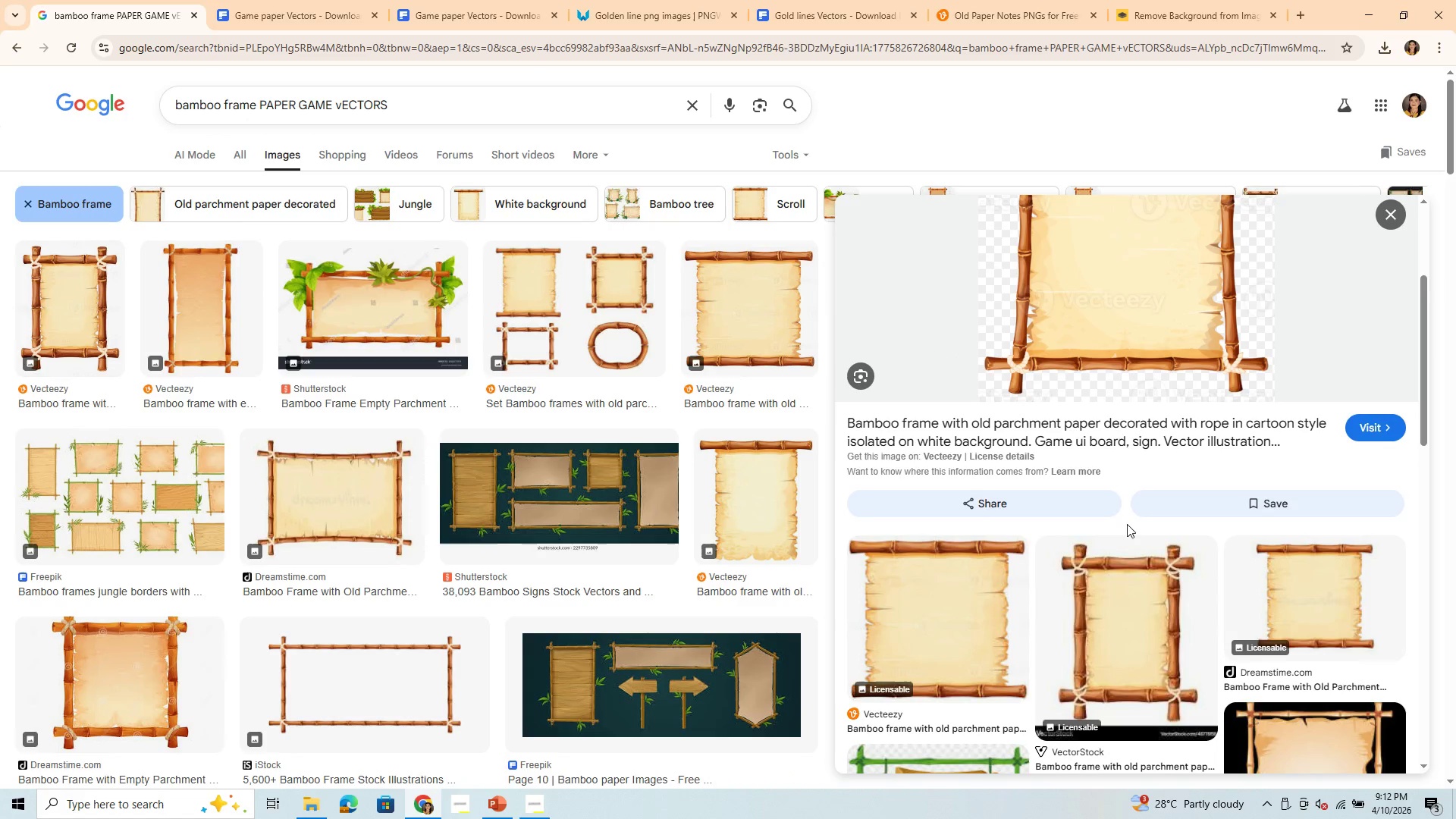 
left_click([1127, 614])
 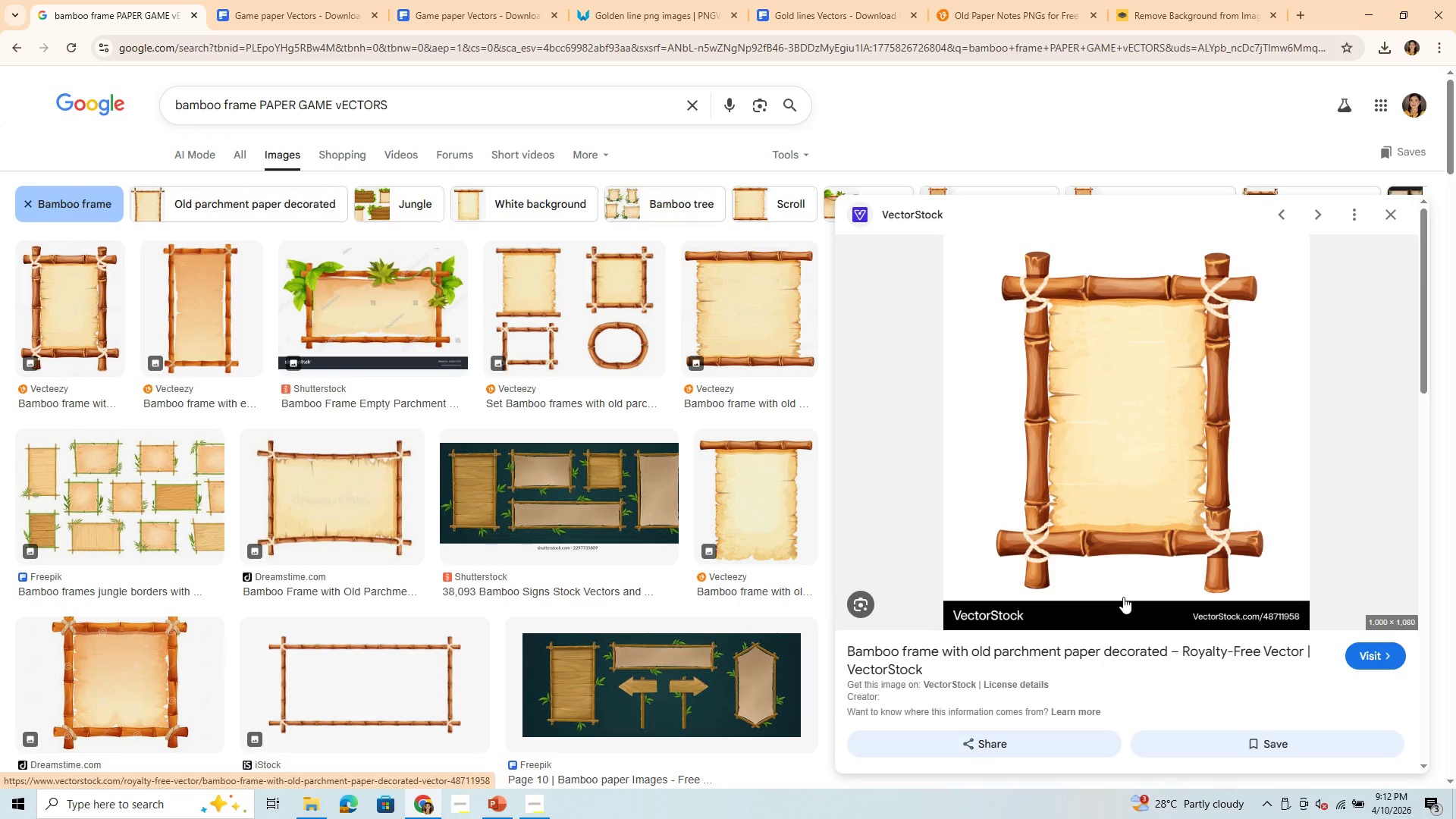 
wait(5.25)
 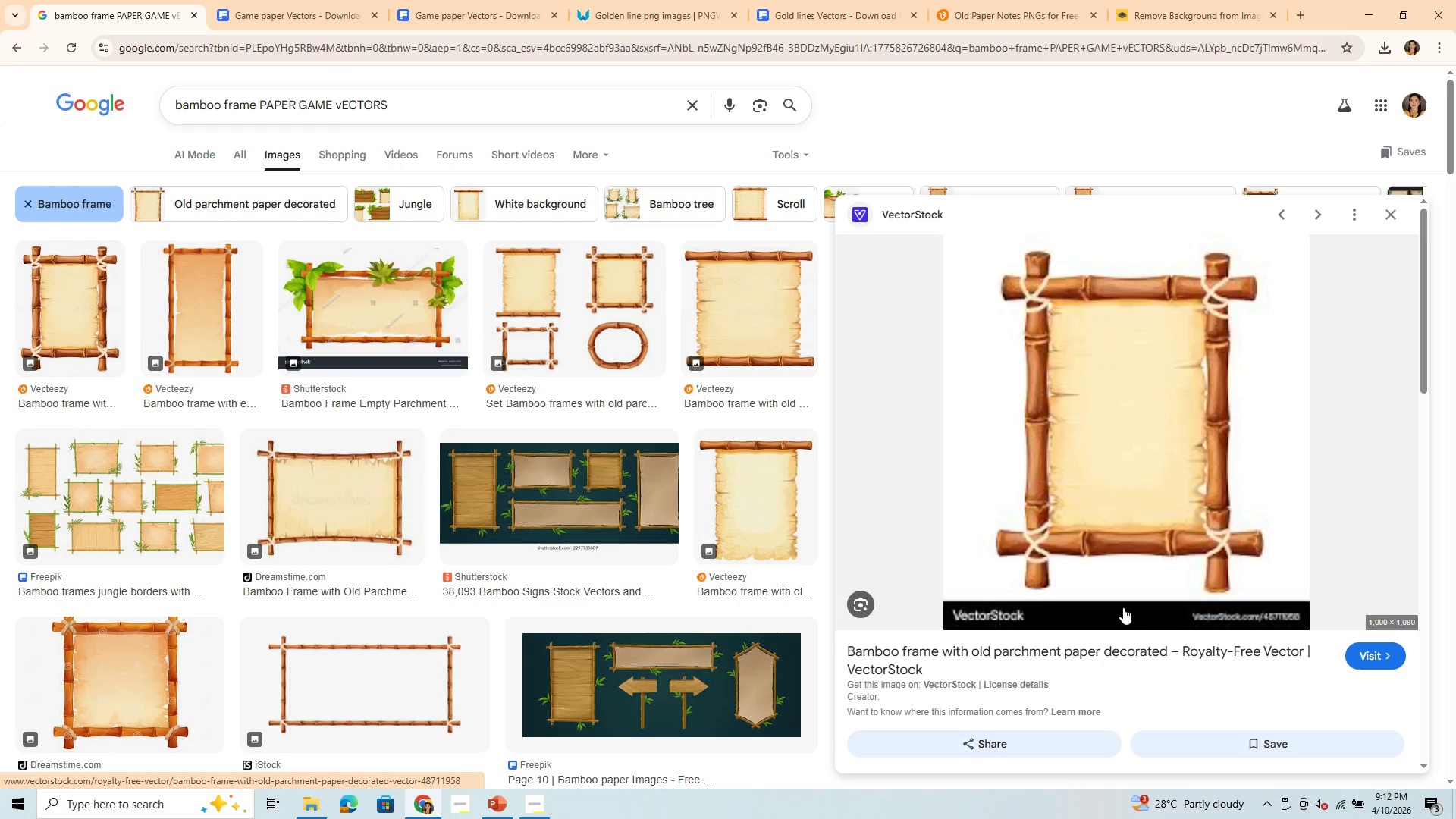 
scroll: coordinate [1122, 544], scroll_direction: down, amount: 3.0
 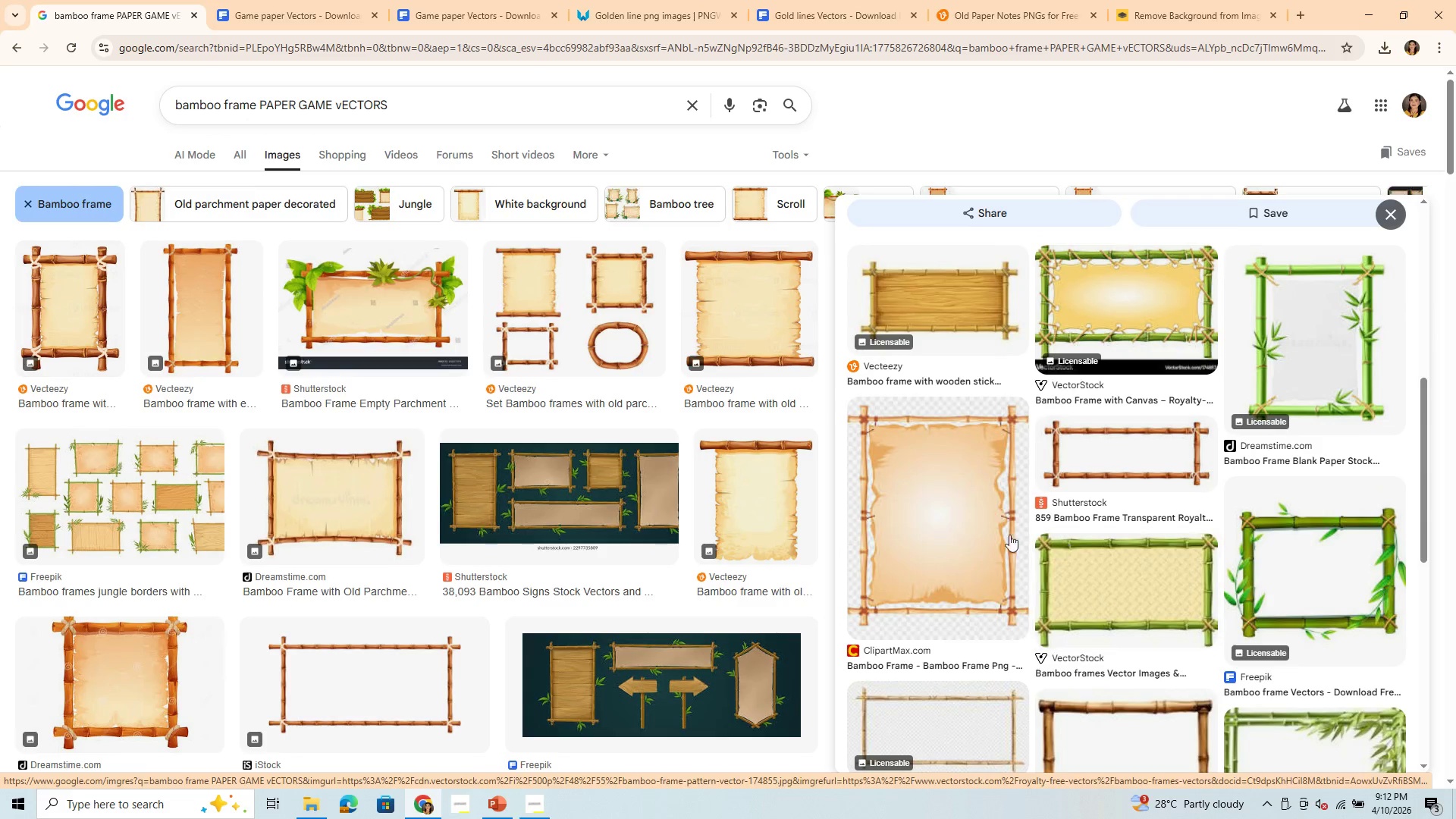 
left_click([963, 535])
 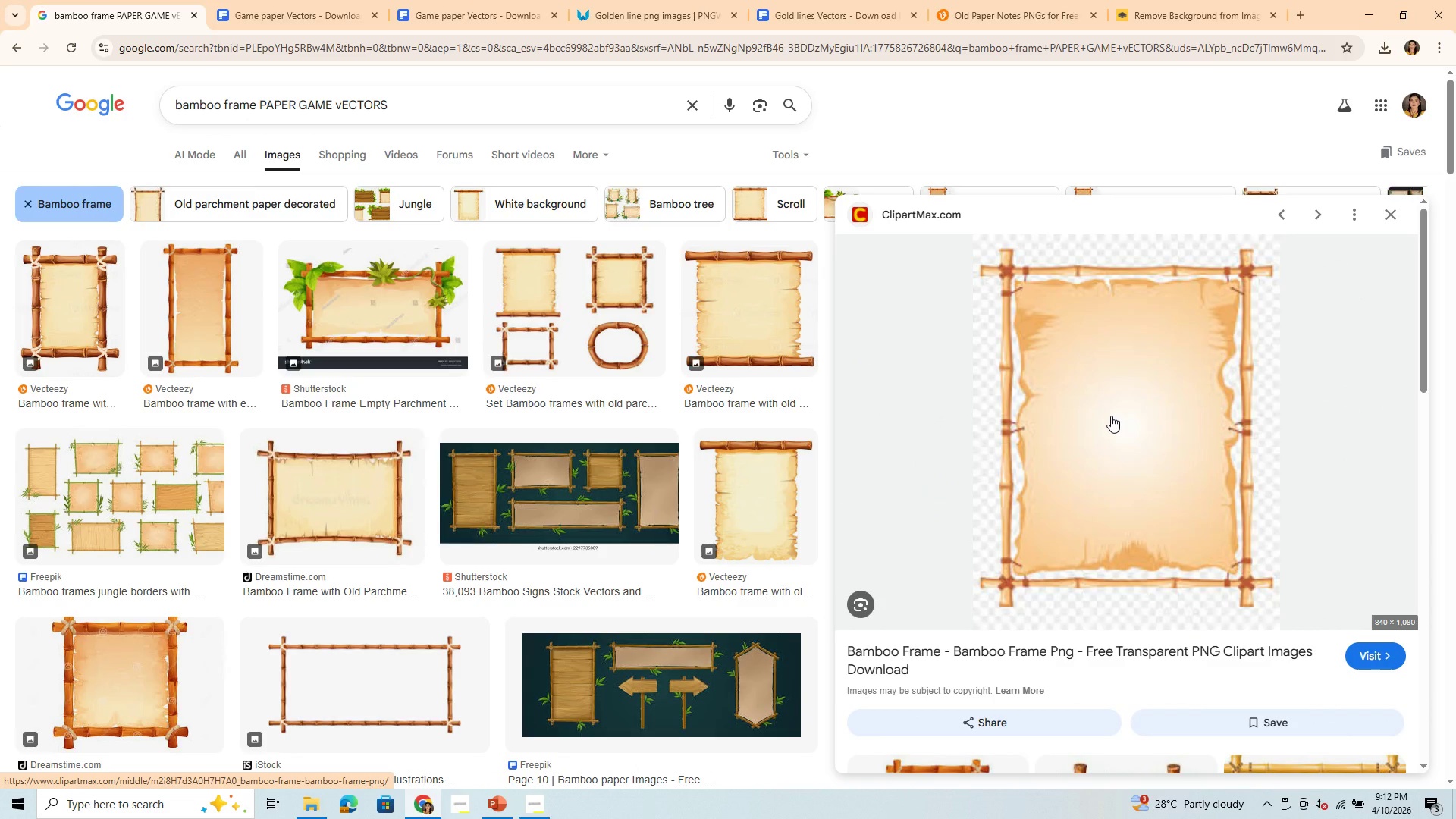 
scroll: coordinate [1140, 401], scroll_direction: down, amount: 2.0
 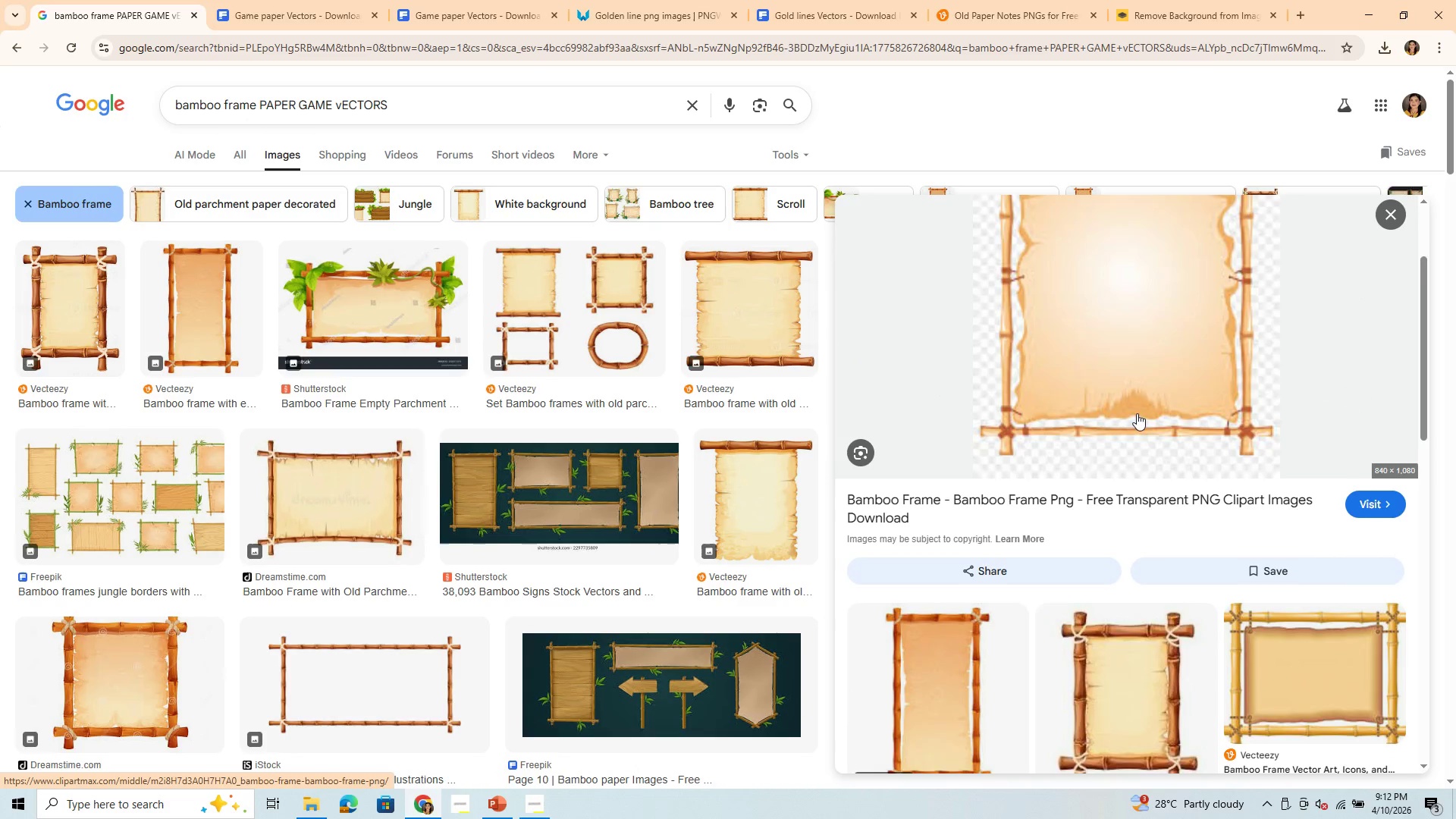 
scroll: coordinate [1137, 413], scroll_direction: up, amount: 2.0
 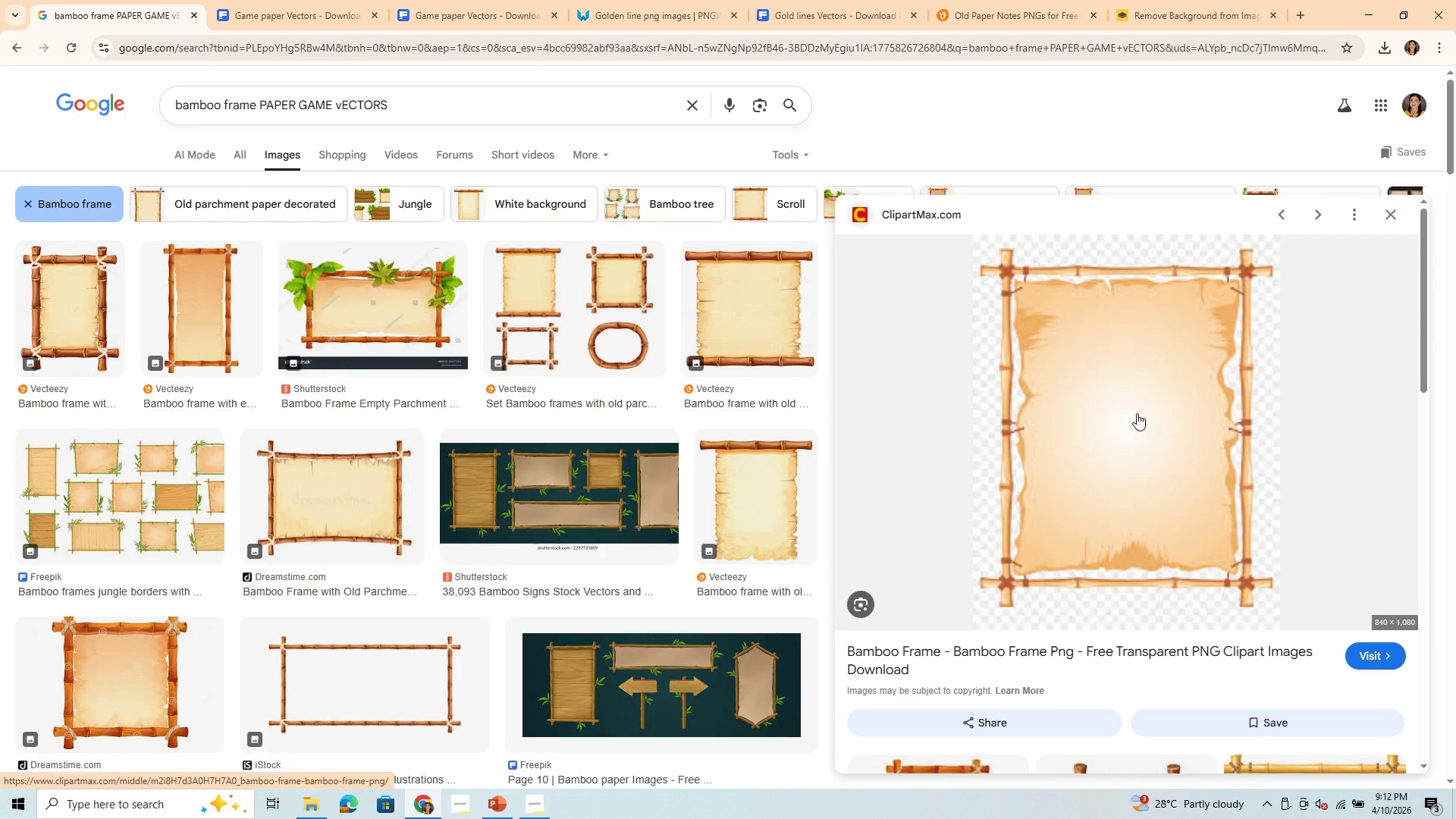 
scroll: coordinate [1137, 413], scroll_direction: down, amount: 2.0
 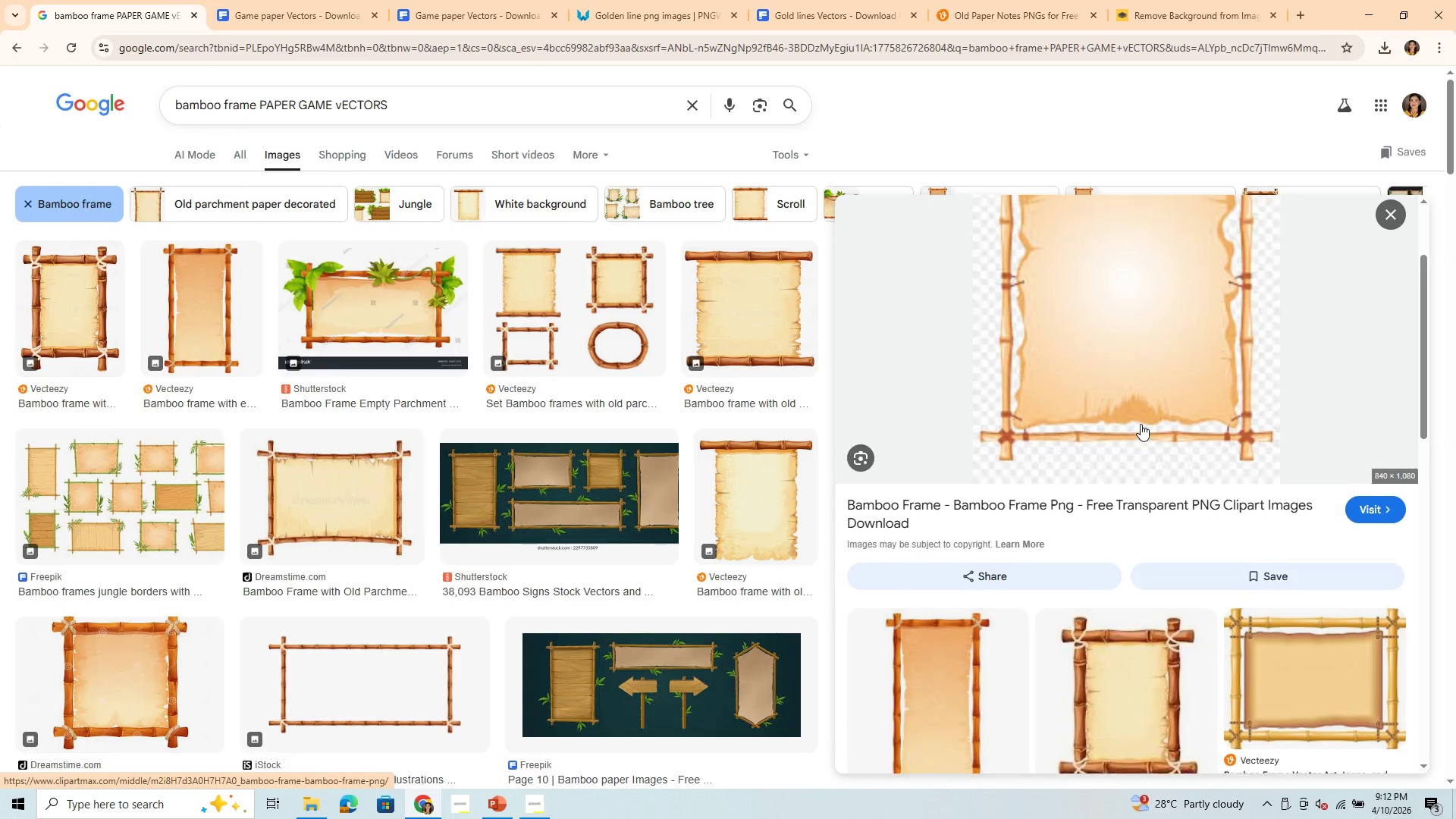 
scroll: coordinate [1141, 424], scroll_direction: up, amount: 3.0
 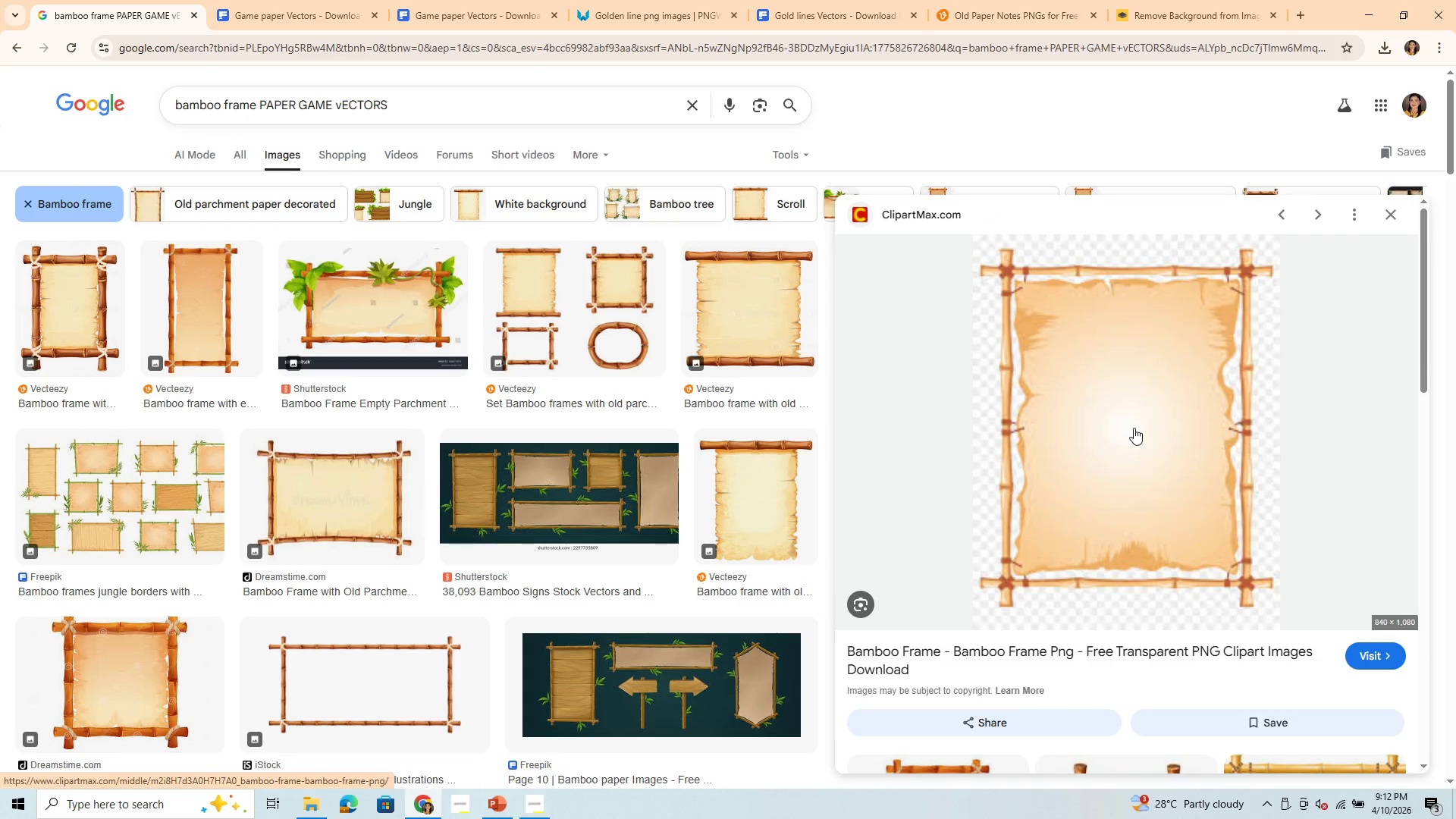 
right_click([1134, 428])
 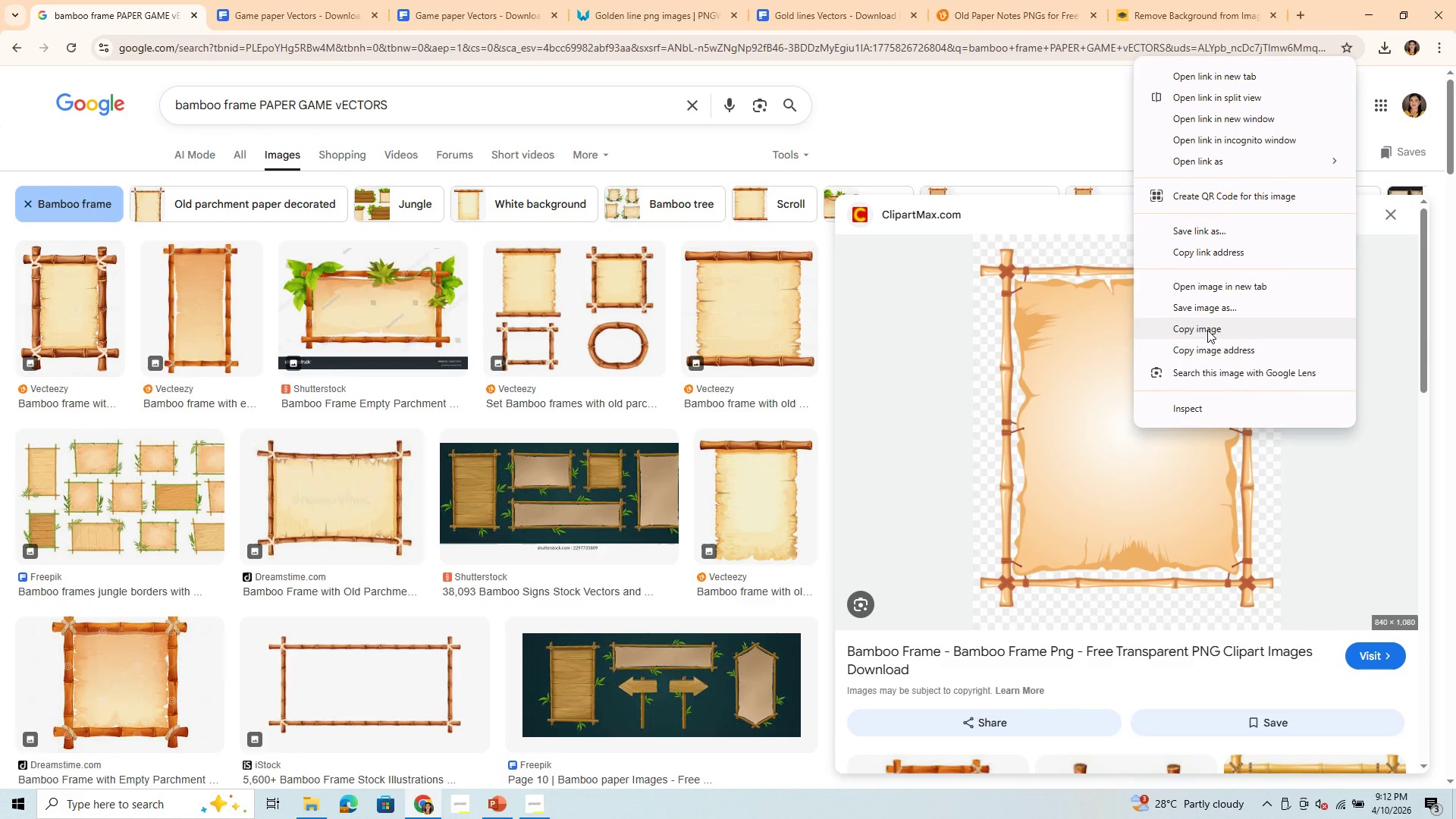 
left_click([1217, 309])
 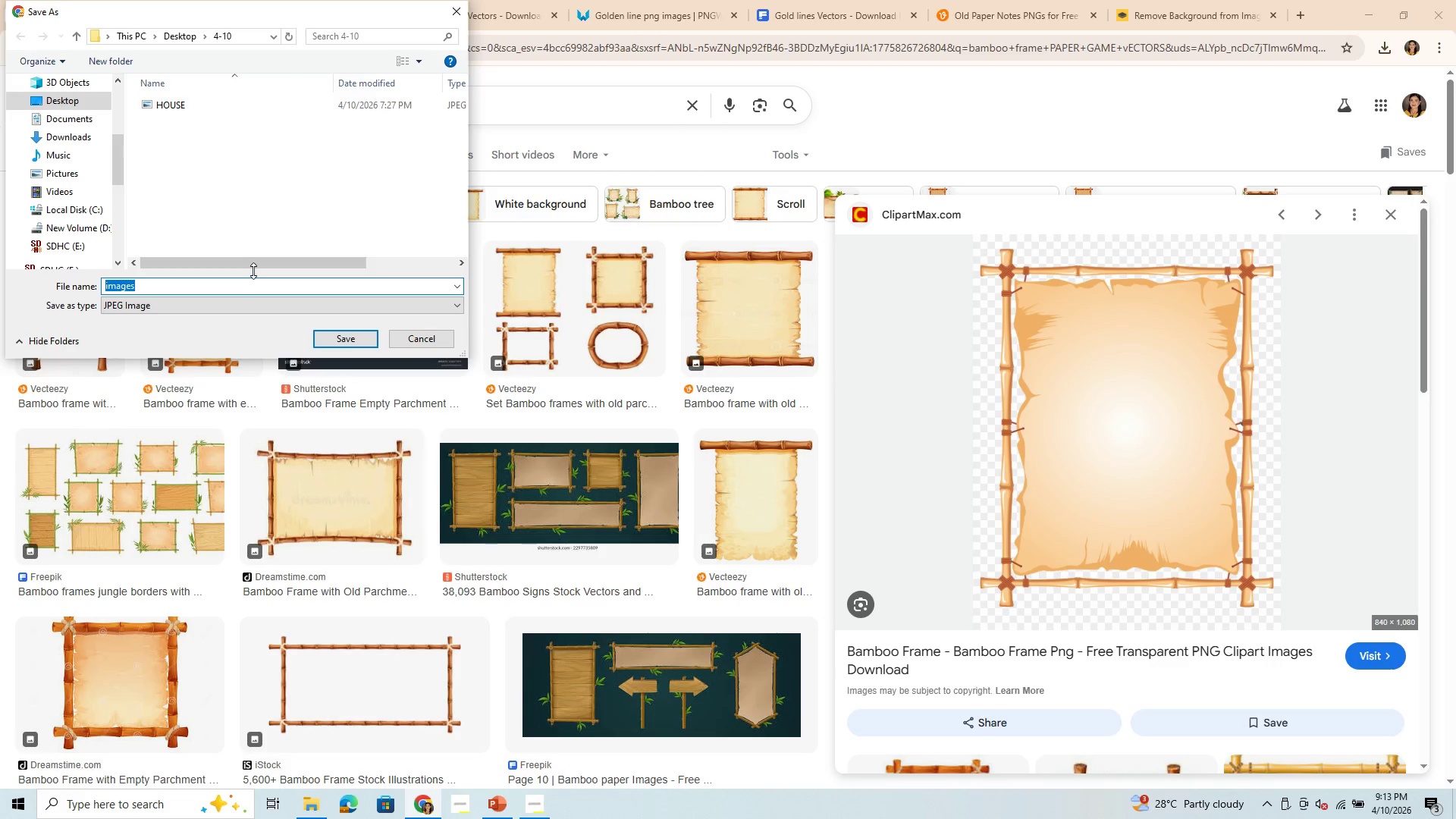 
key(Backspace)
type(caal for action)
 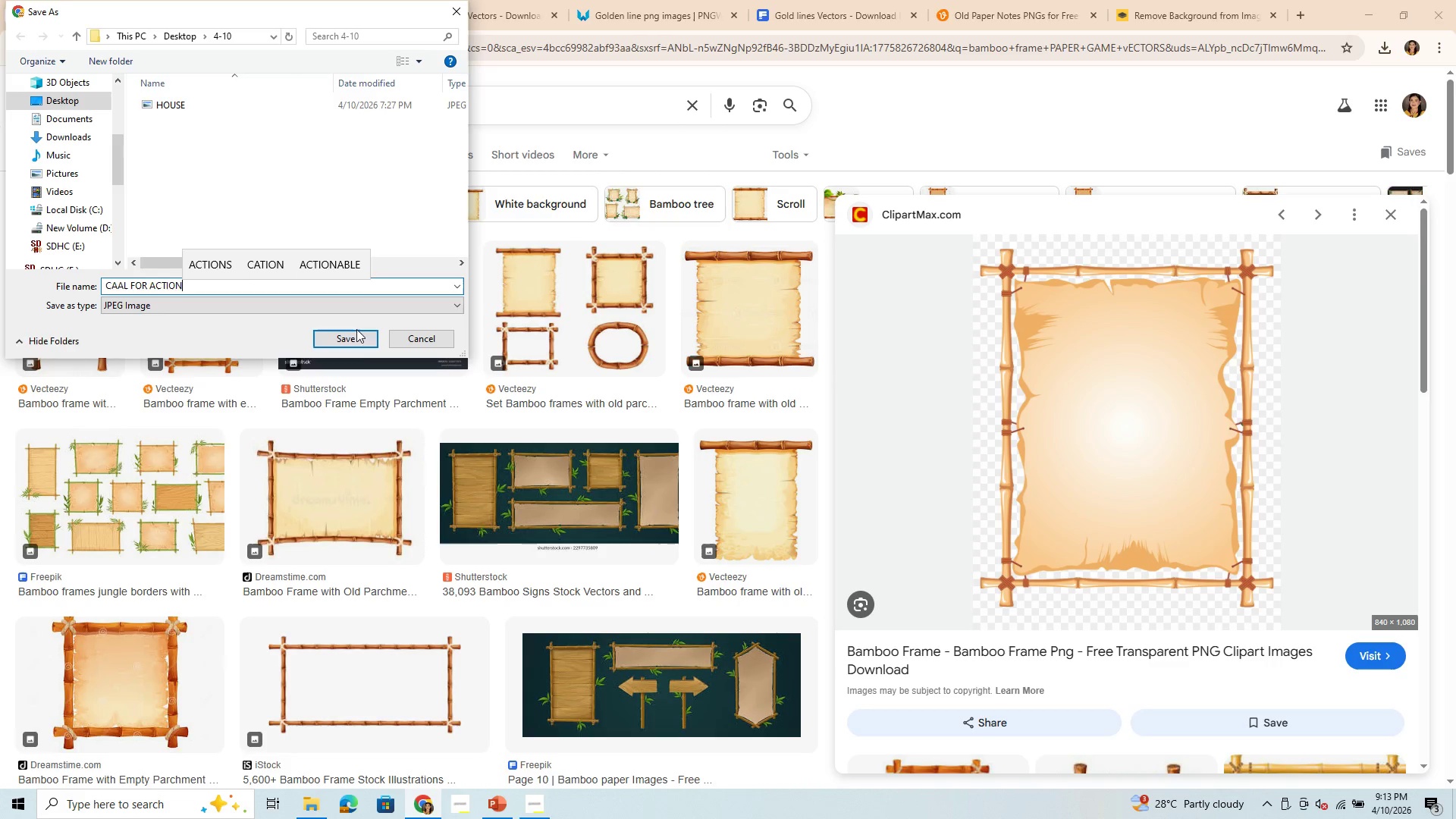 
left_click([366, 340])
 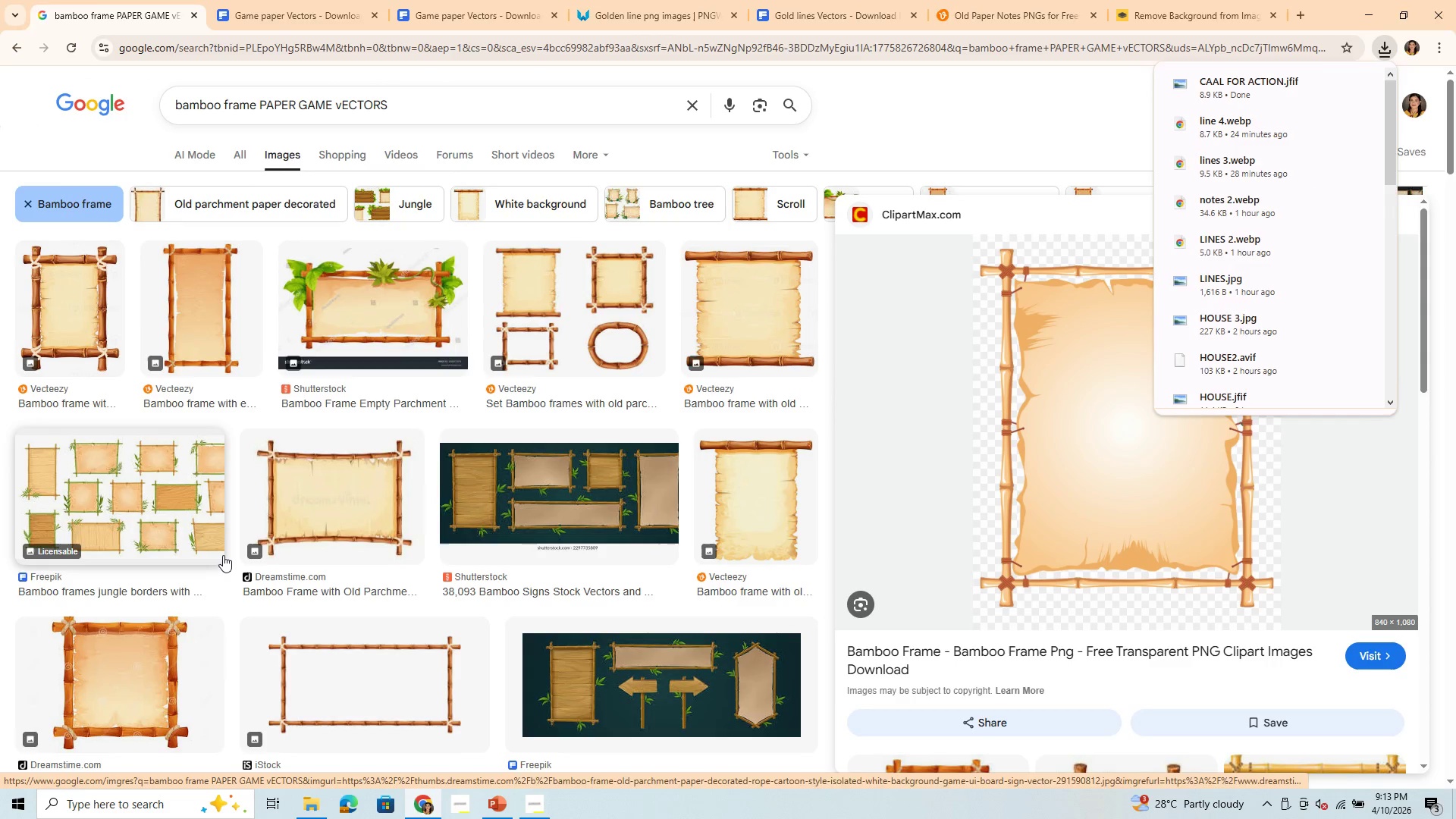 
scroll: coordinate [953, 595], scroll_direction: down, amount: 9.0
 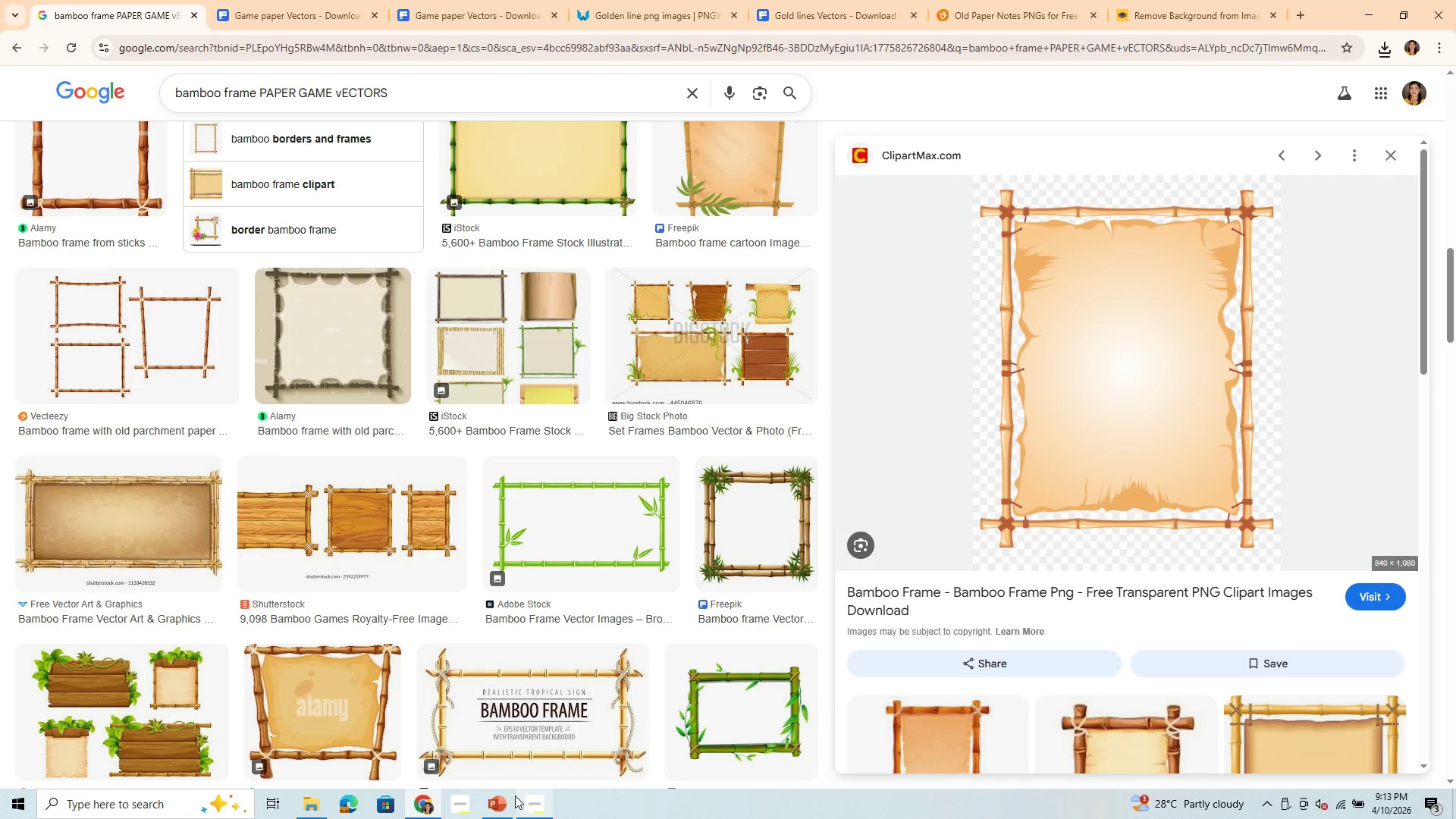 
left_click([500, 807])
 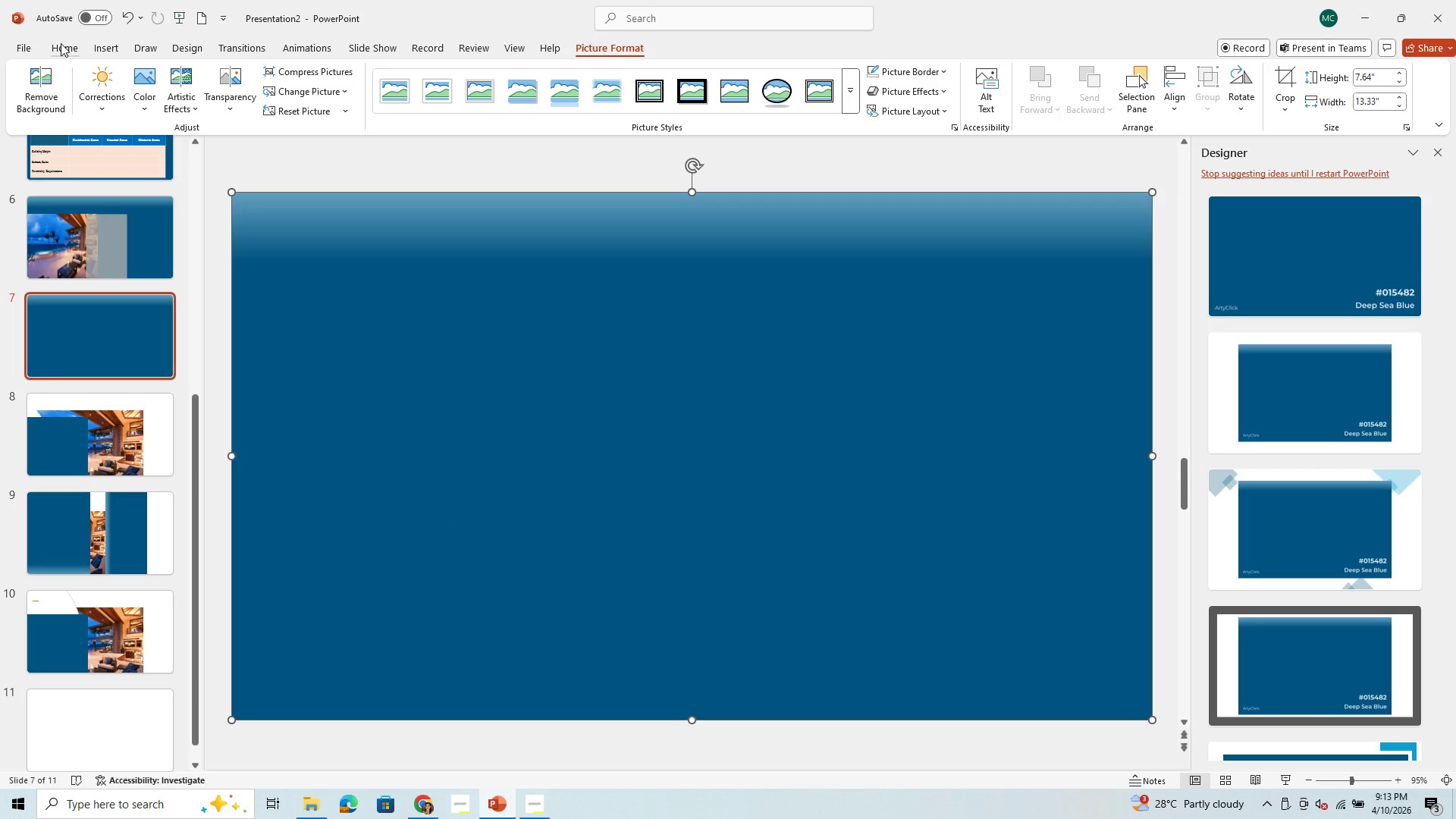 
left_click([102, 40])
 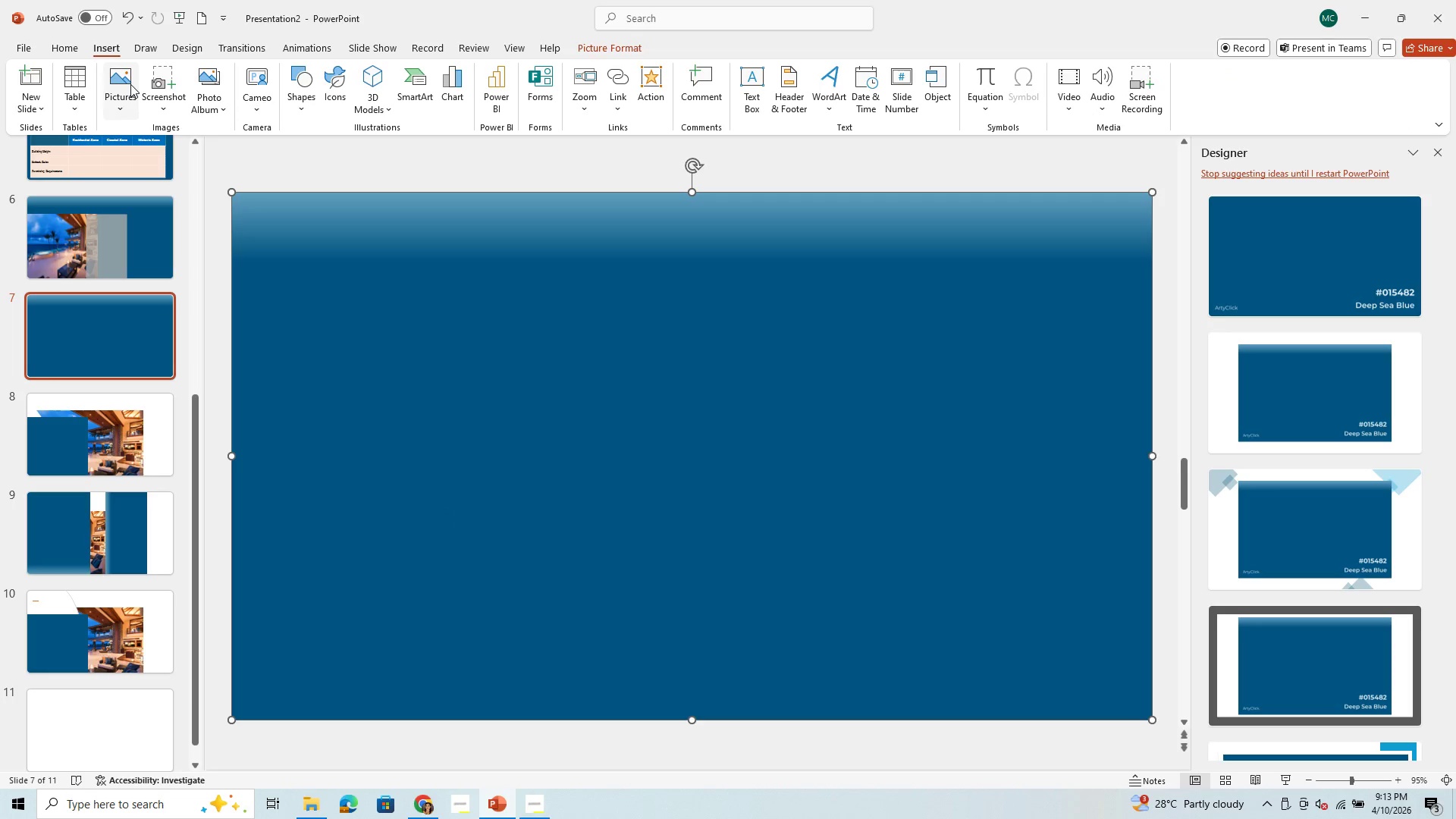 
left_click([130, 84])
 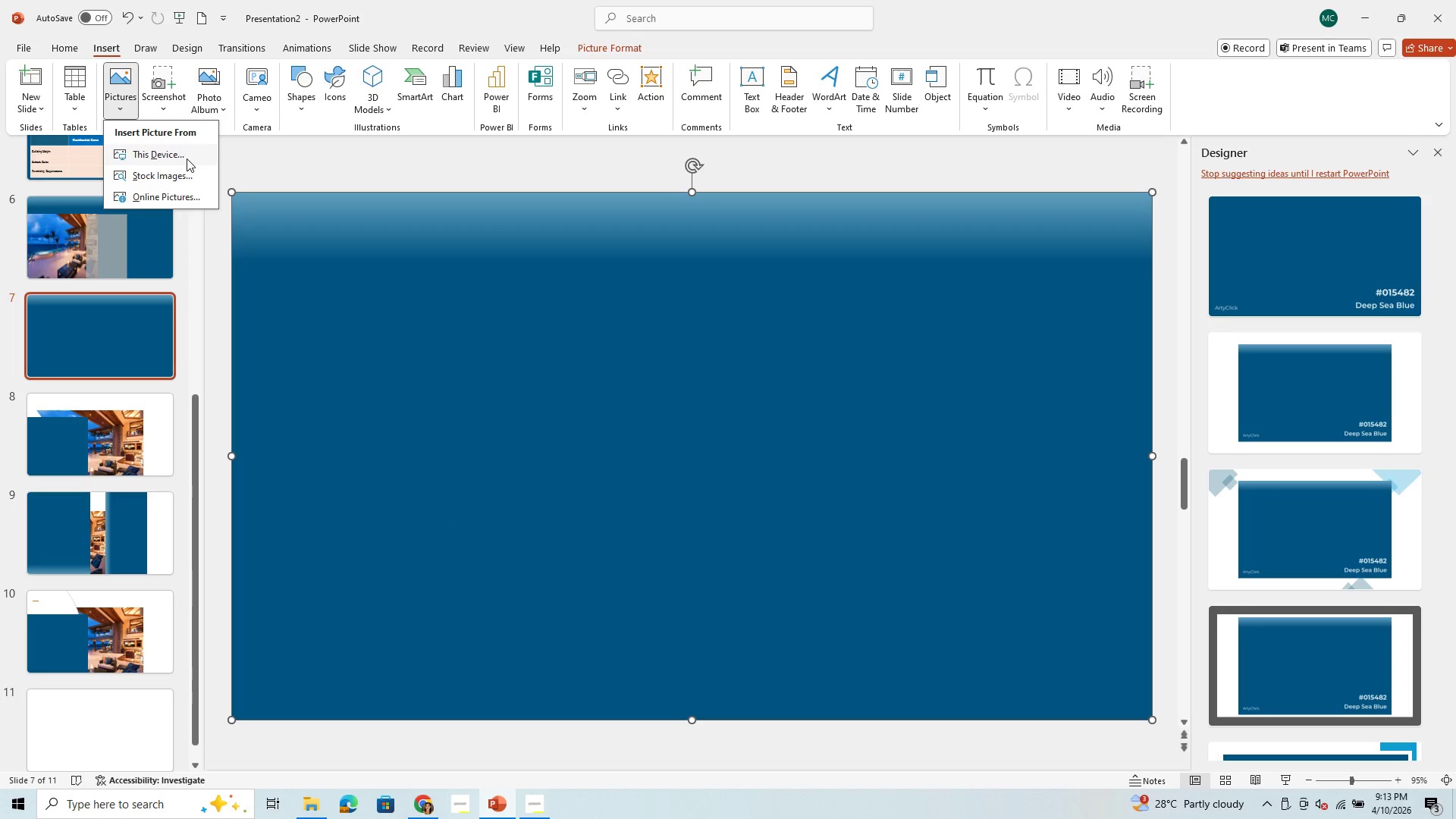 
left_click([187, 158])
 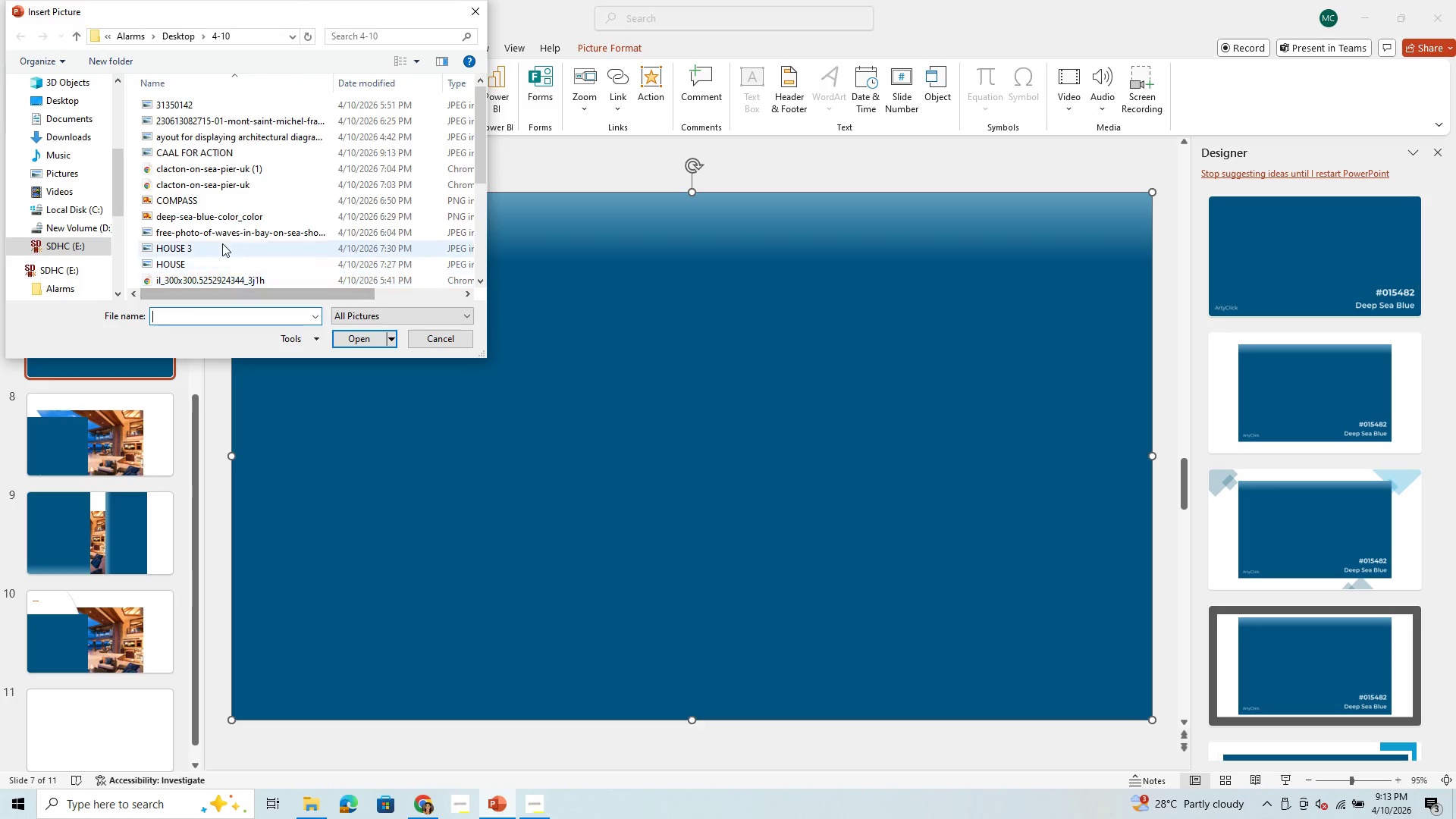 
scroll: coordinate [225, 218], scroll_direction: down, amount: 3.0
 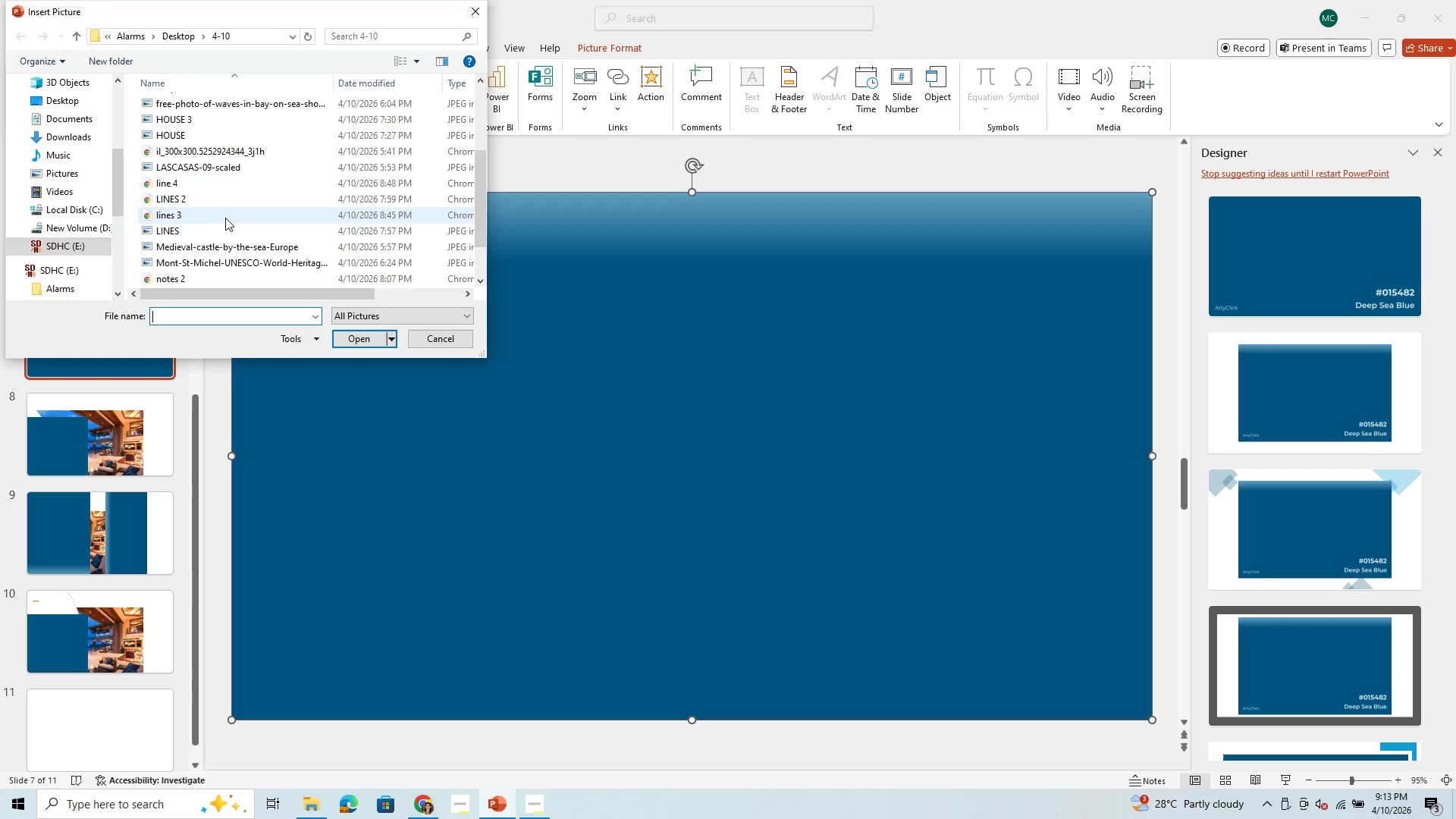 
scroll: coordinate [225, 218], scroll_direction: none, amount: 0.0
 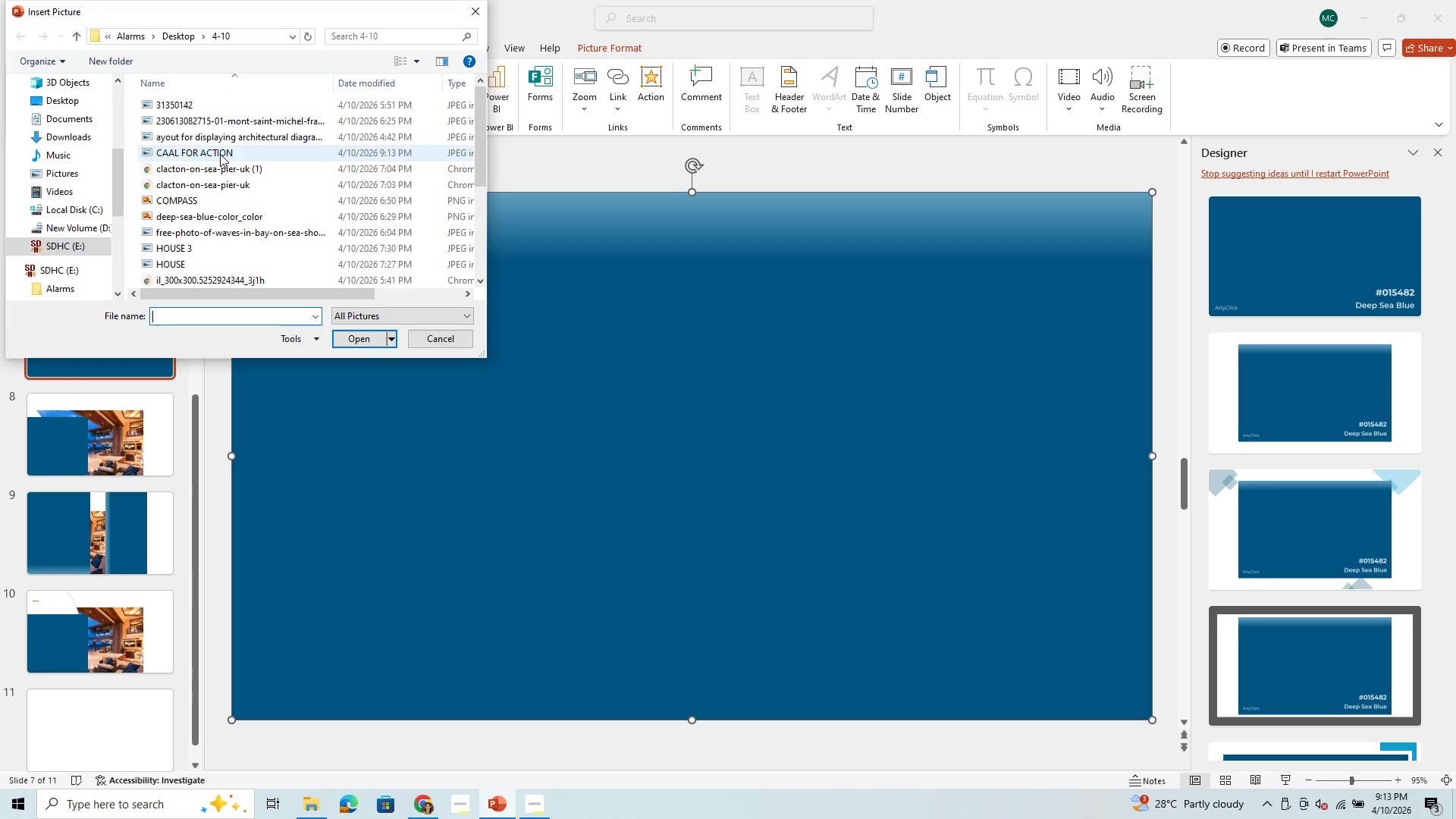 
left_click([220, 154])
 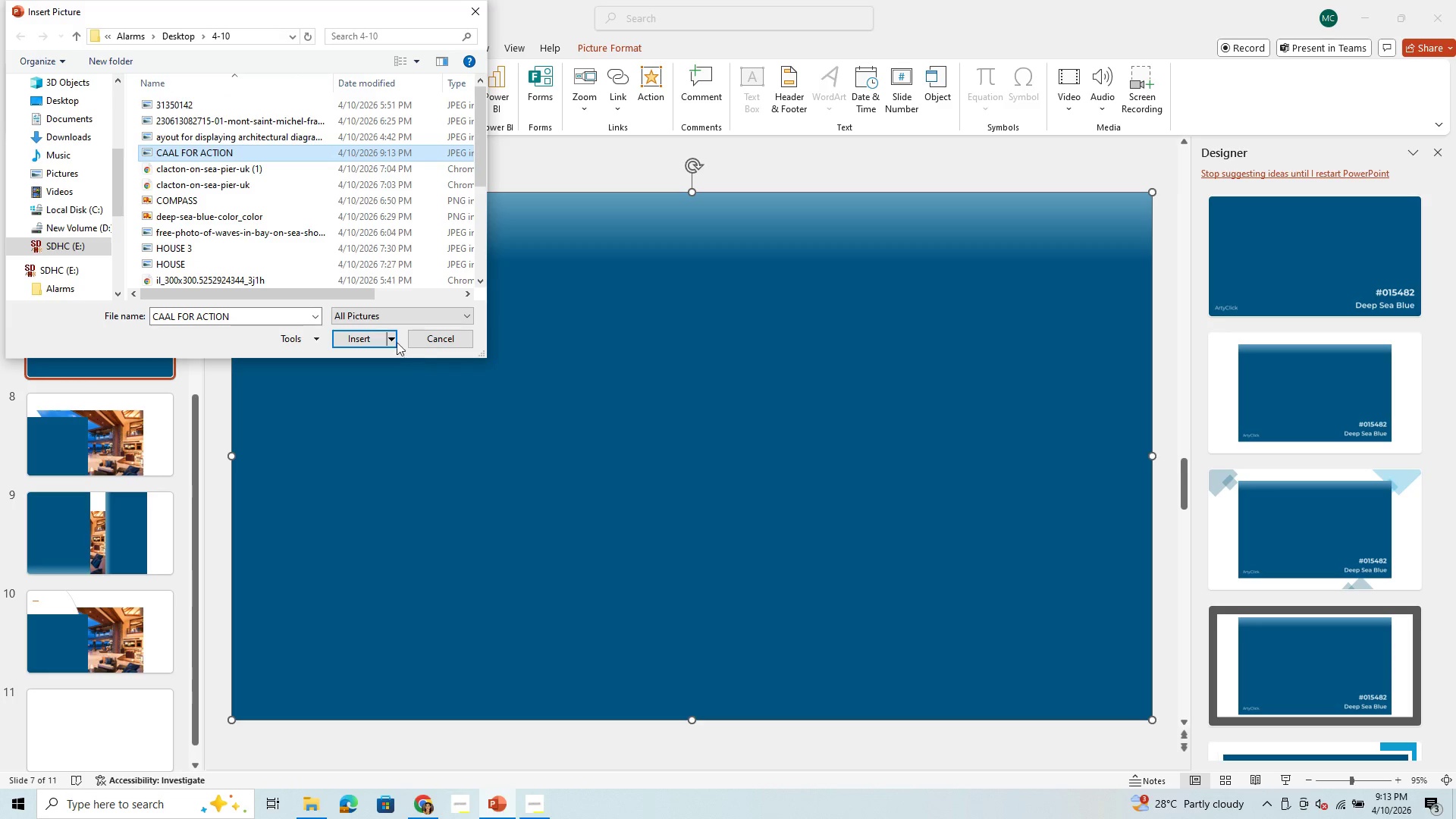 
left_click([369, 334])
 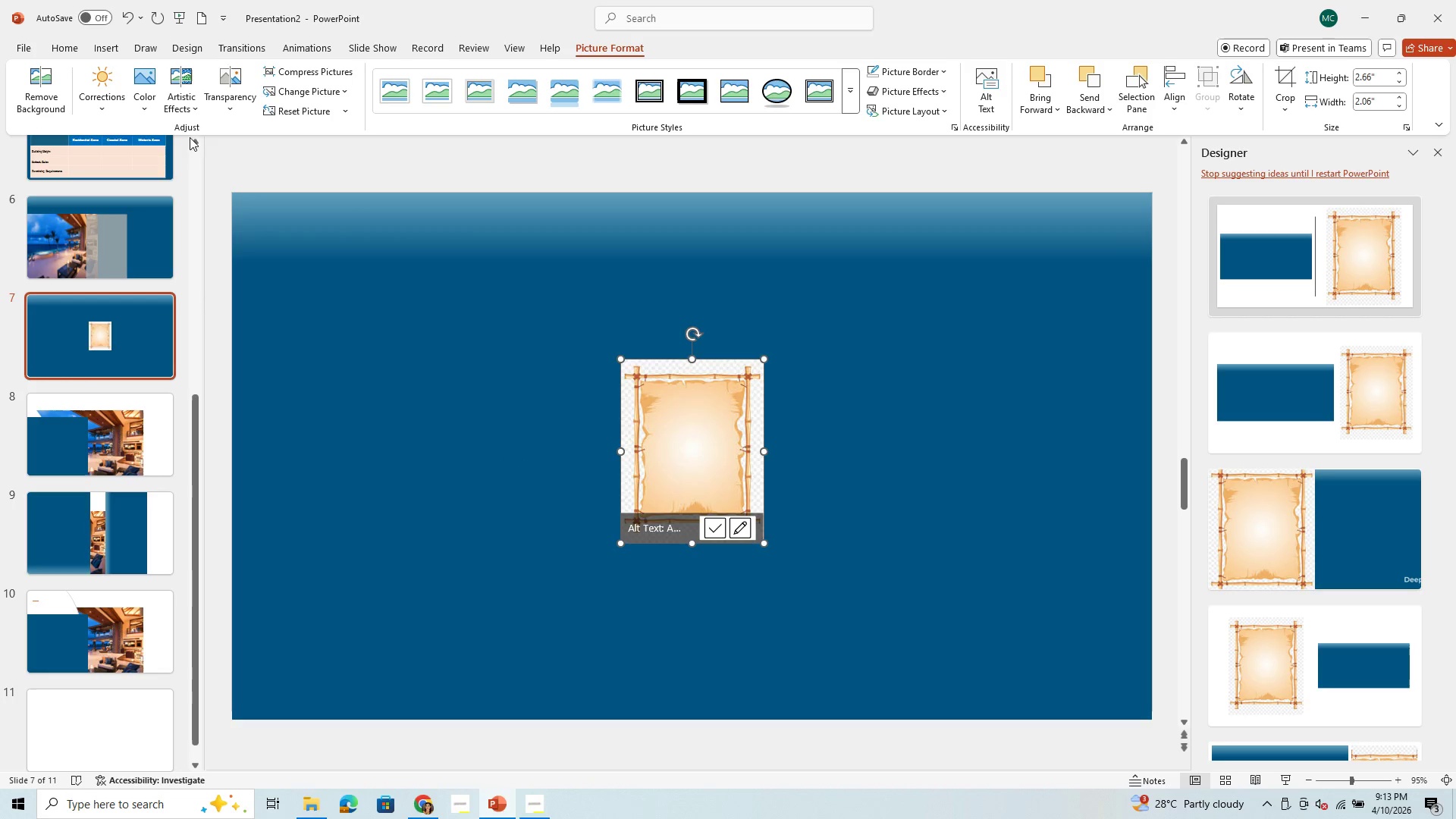 
wait(5.17)
 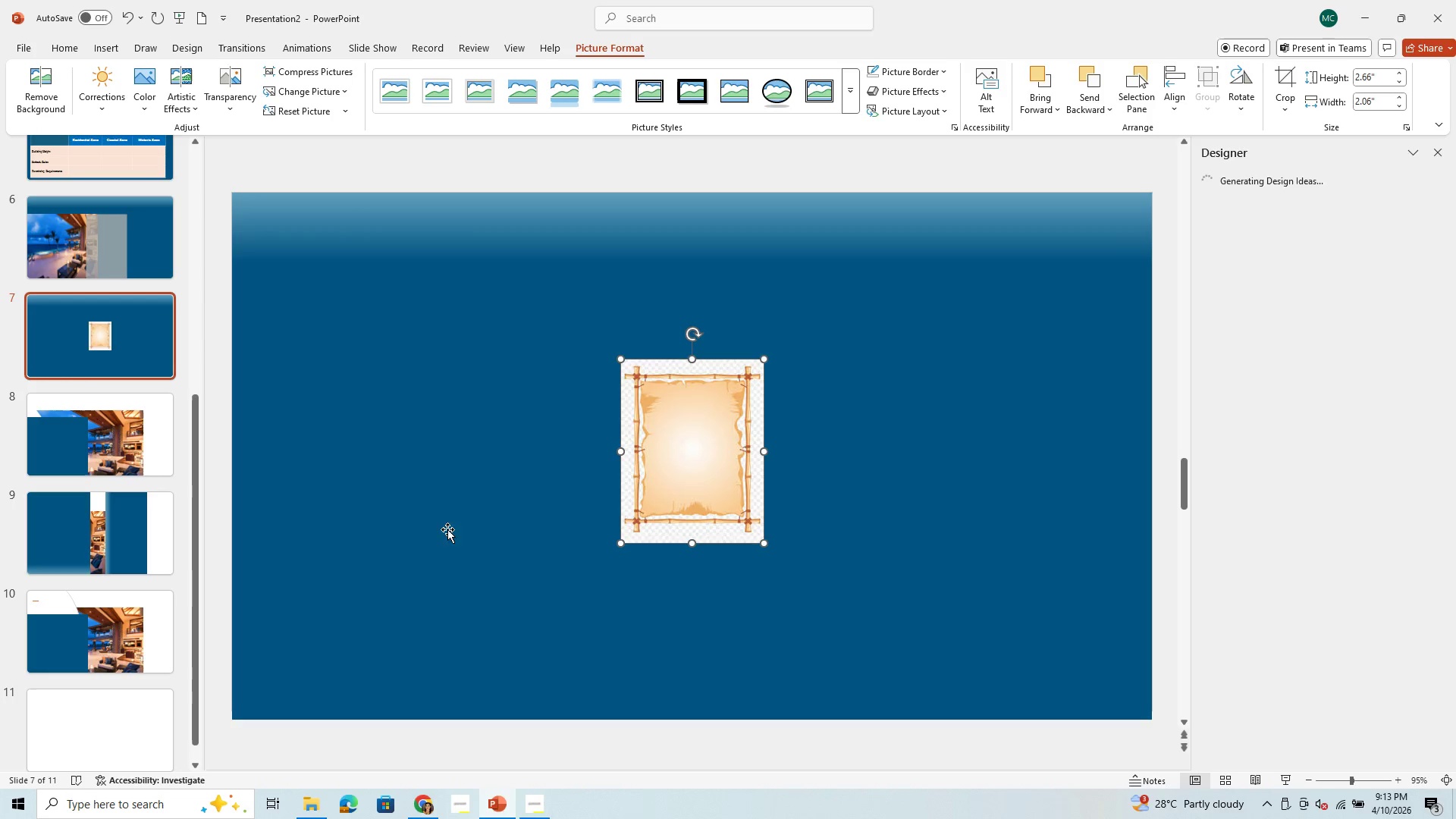 
left_click([39, 65])
 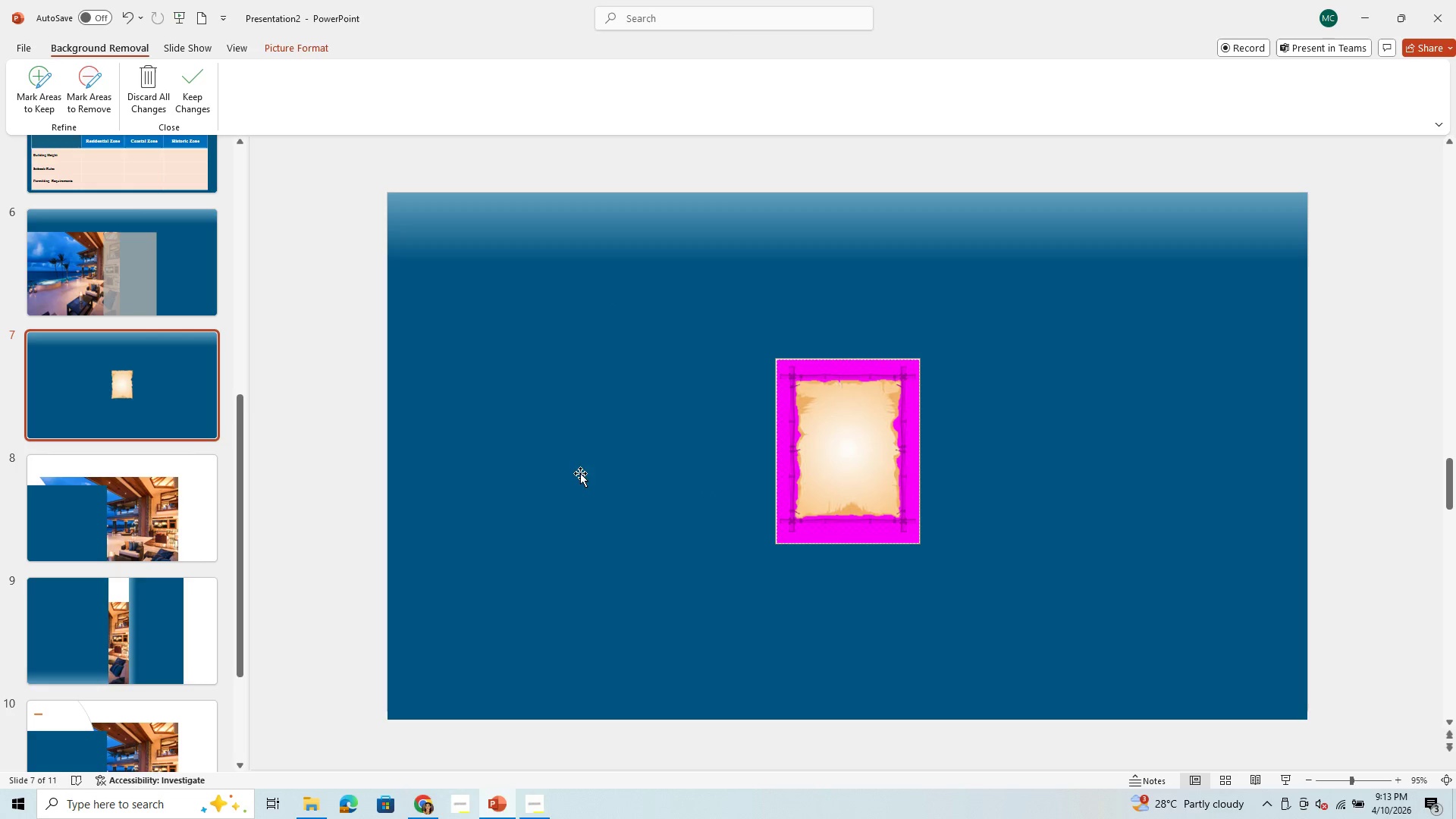 
left_click([190, 80])
 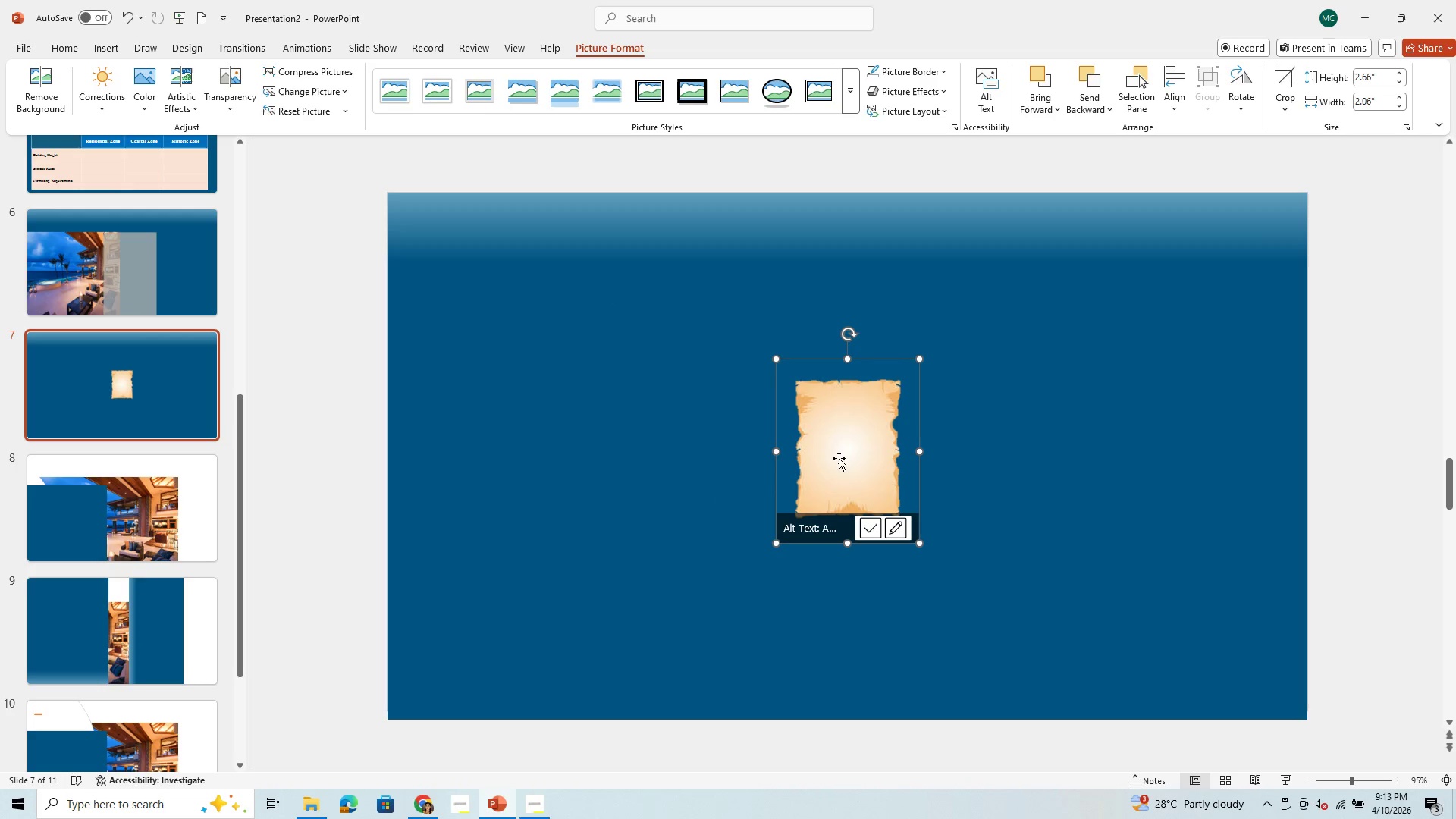 
left_click([849, 453])
 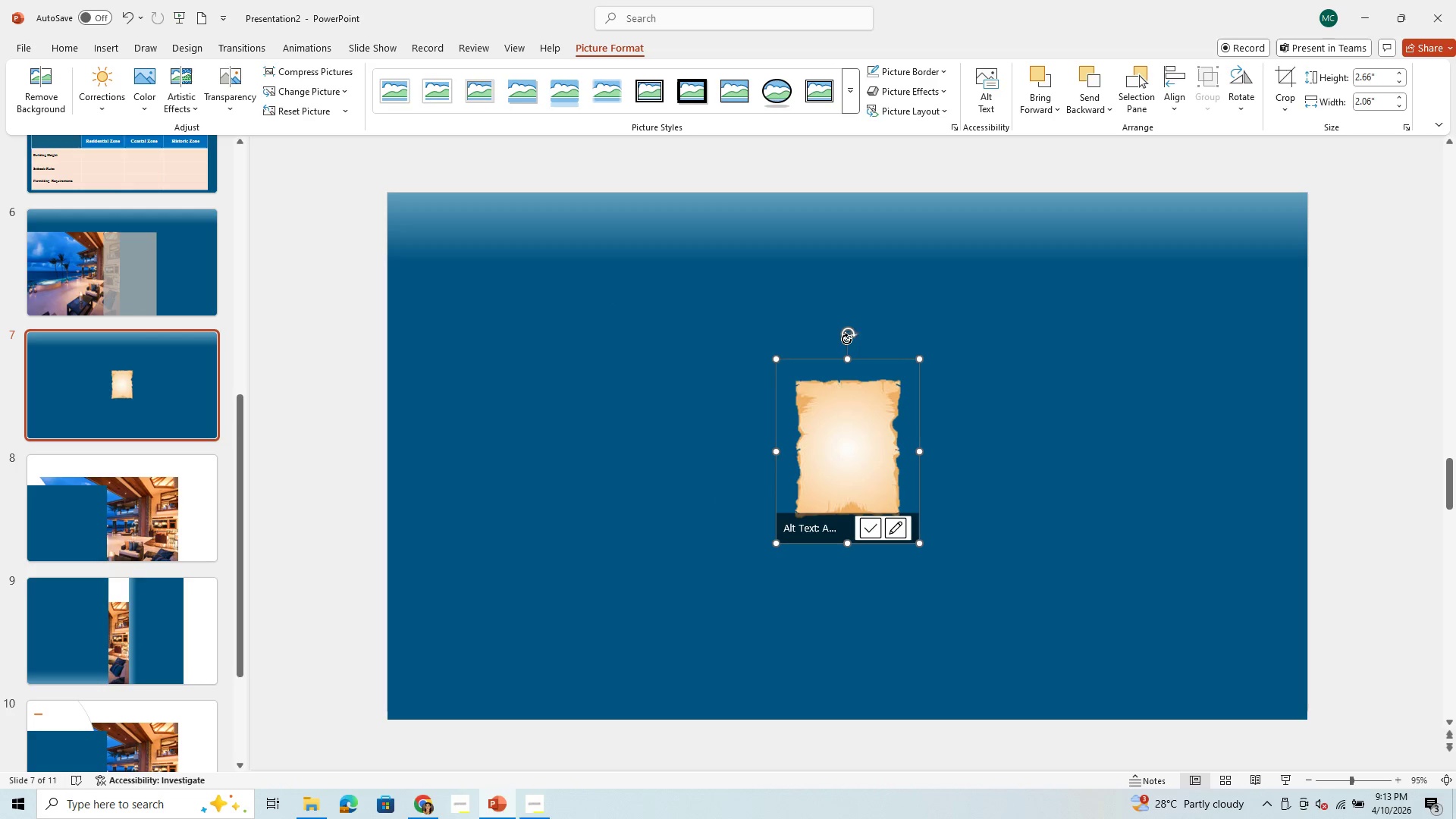 
left_click_drag(start_coordinate=[846, 339], to_coordinate=[748, 444])
 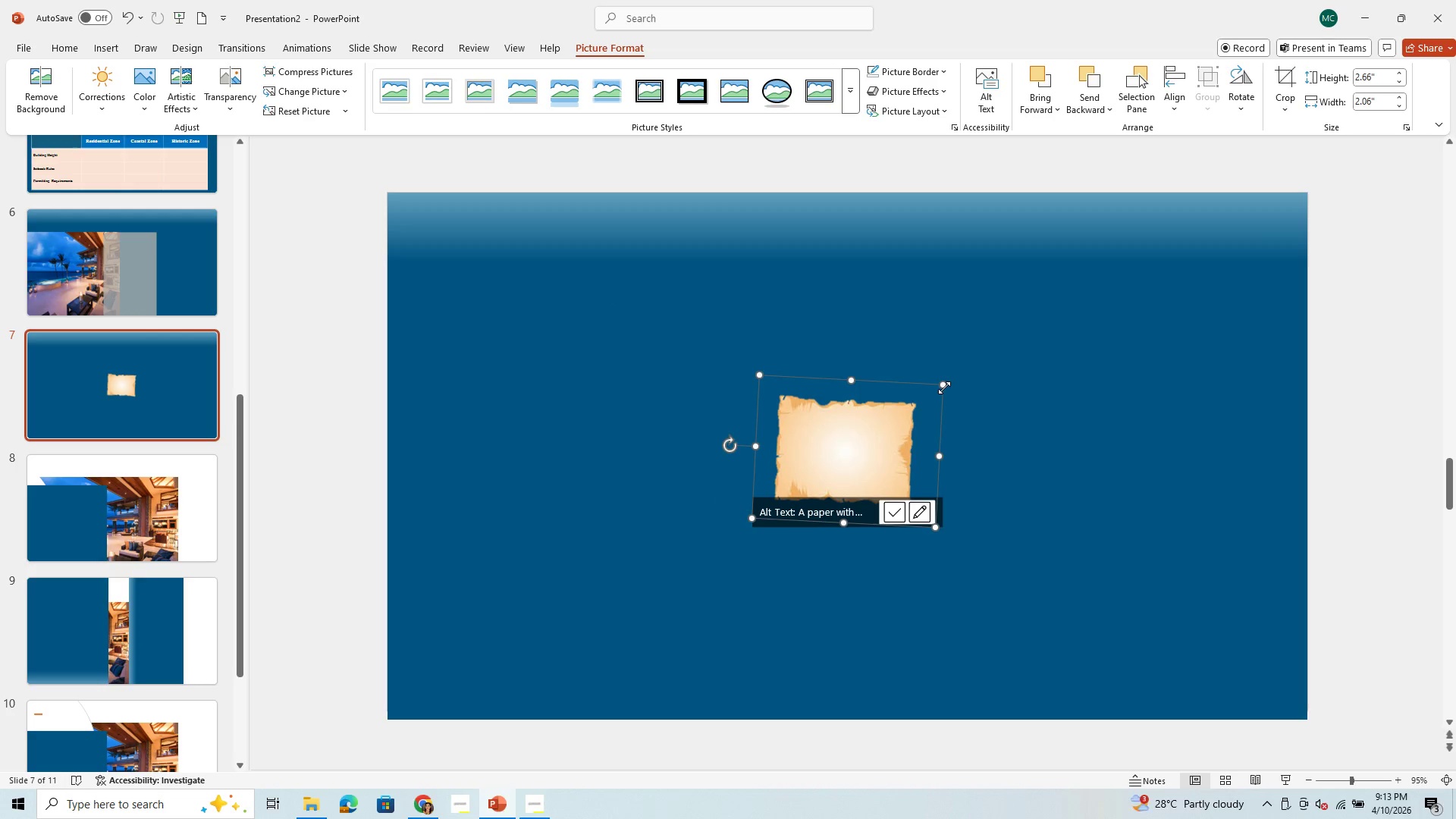 
left_click_drag(start_coordinate=[944, 388], to_coordinate=[1279, 309])
 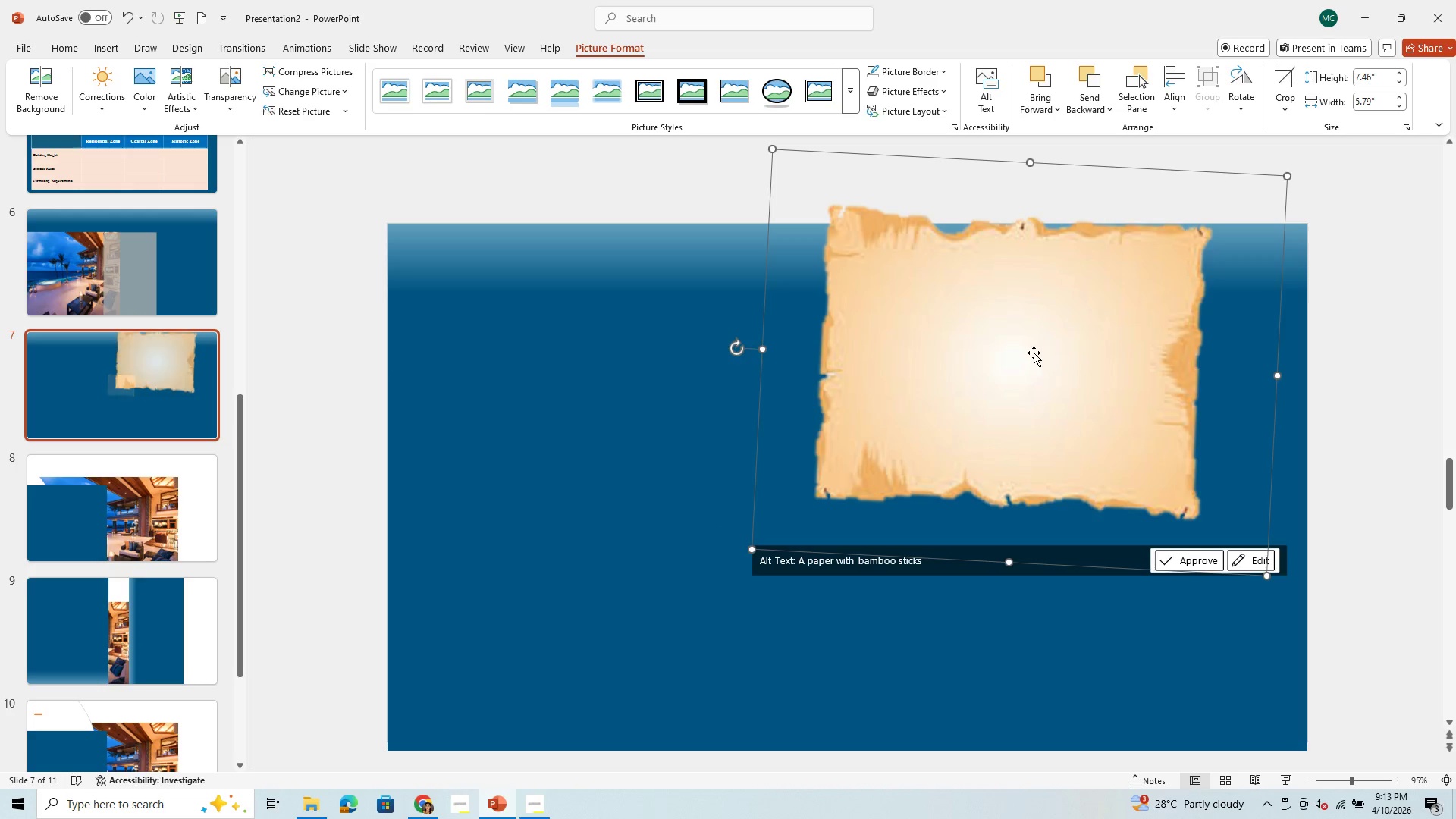 
left_click_drag(start_coordinate=[1034, 353], to_coordinate=[641, 578])
 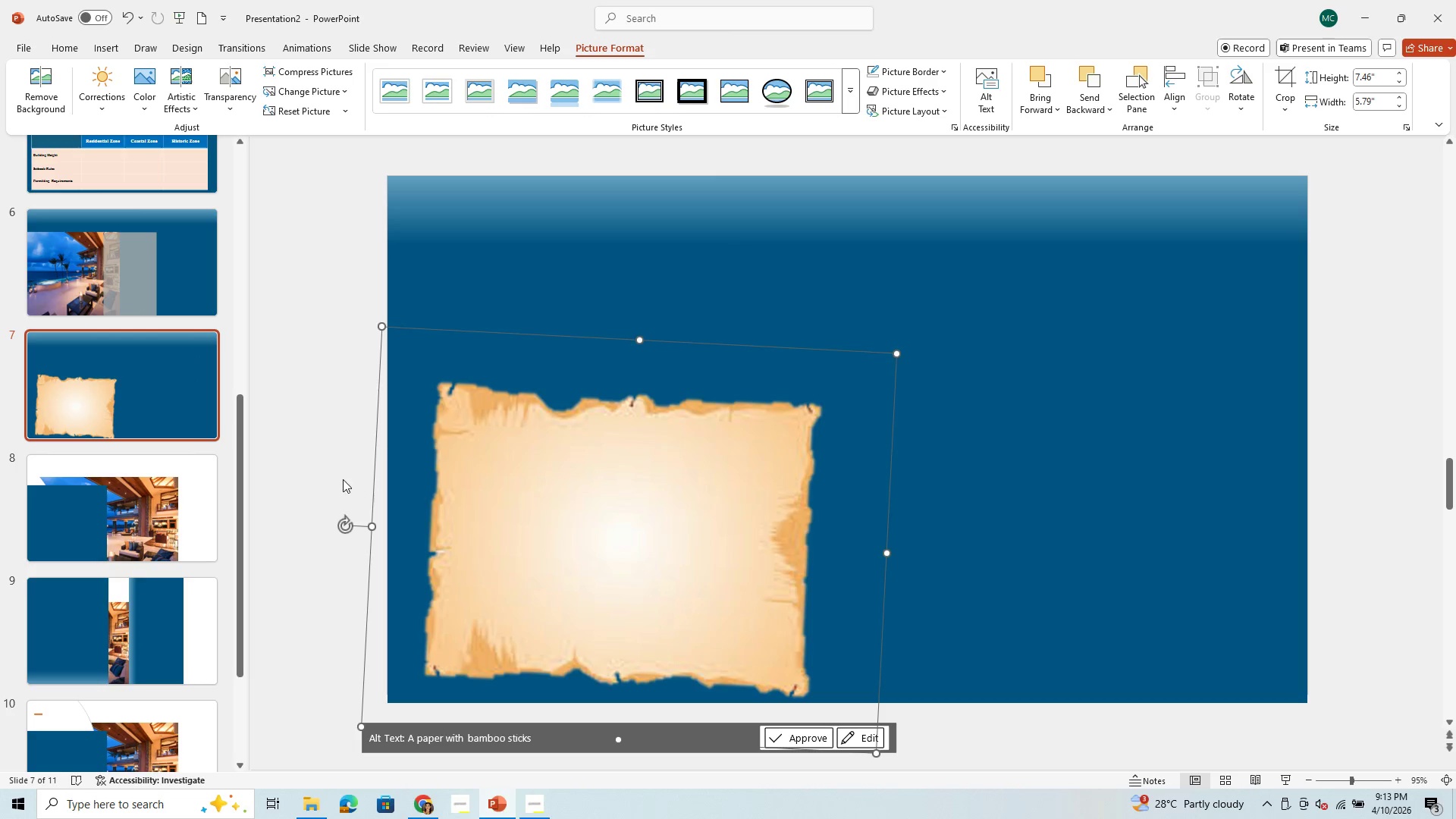 
left_click_drag(start_coordinate=[337, 517], to_coordinate=[354, 550])
 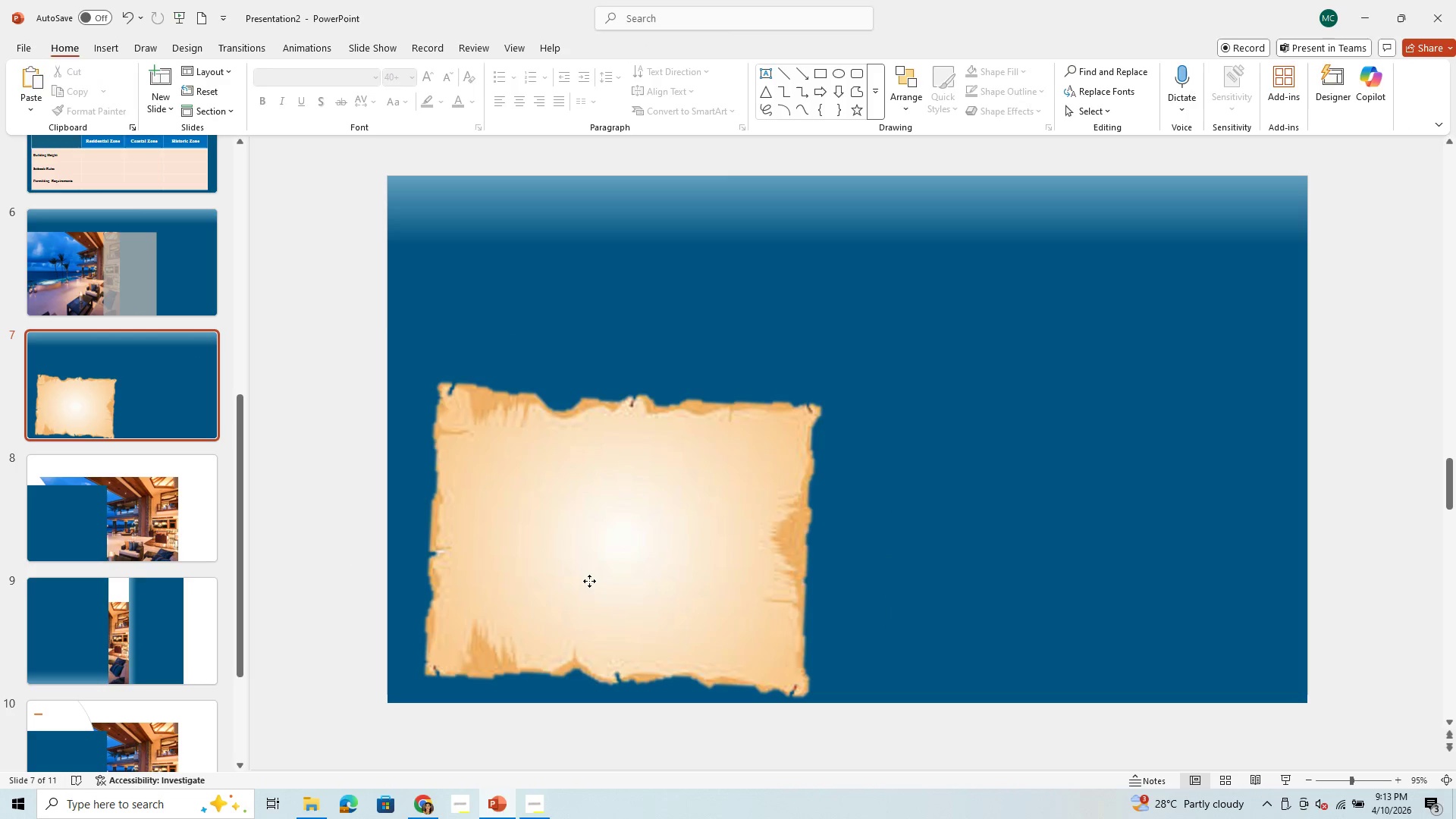 
left_click([589, 581])
 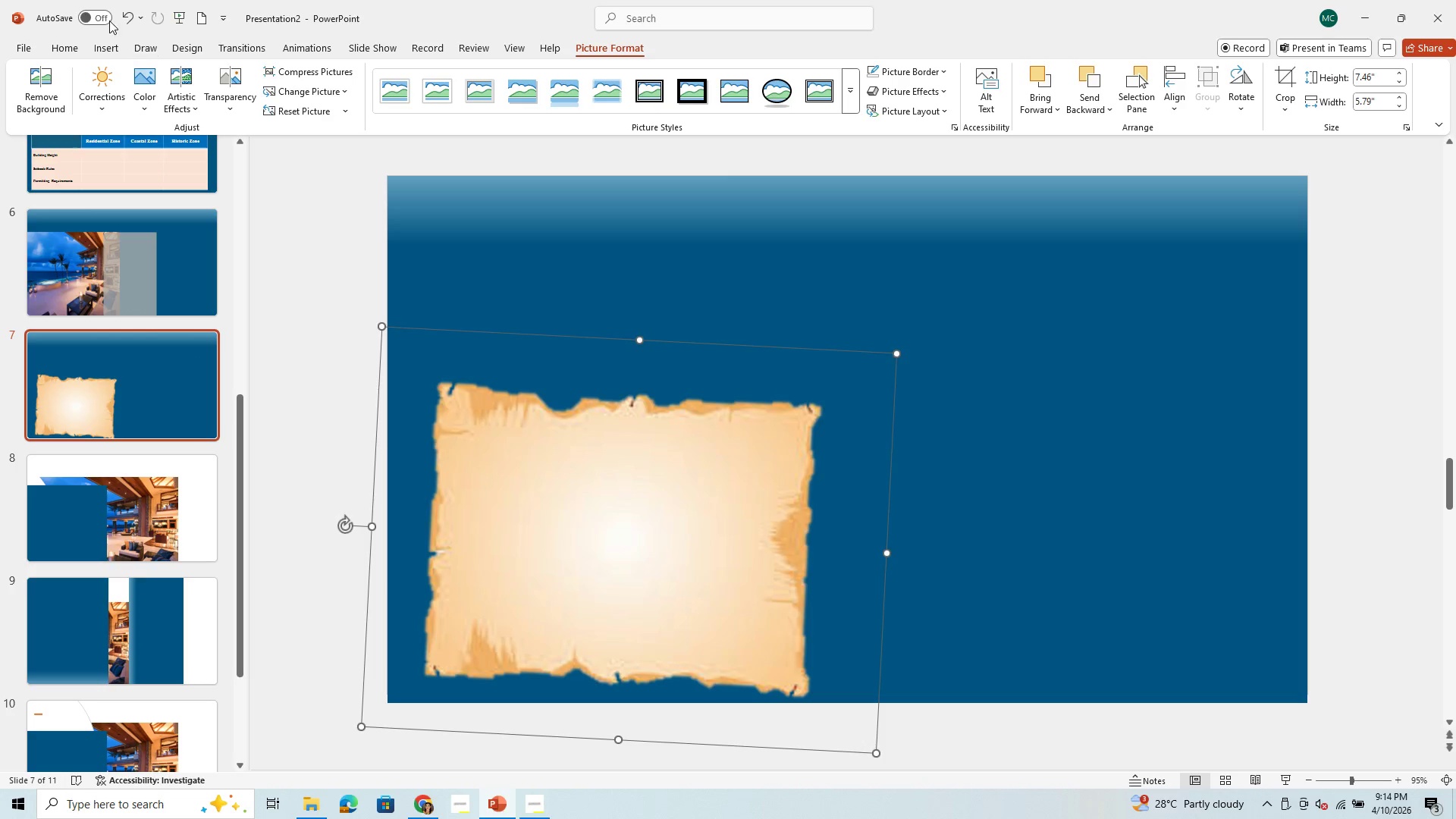 
wait(5.16)
 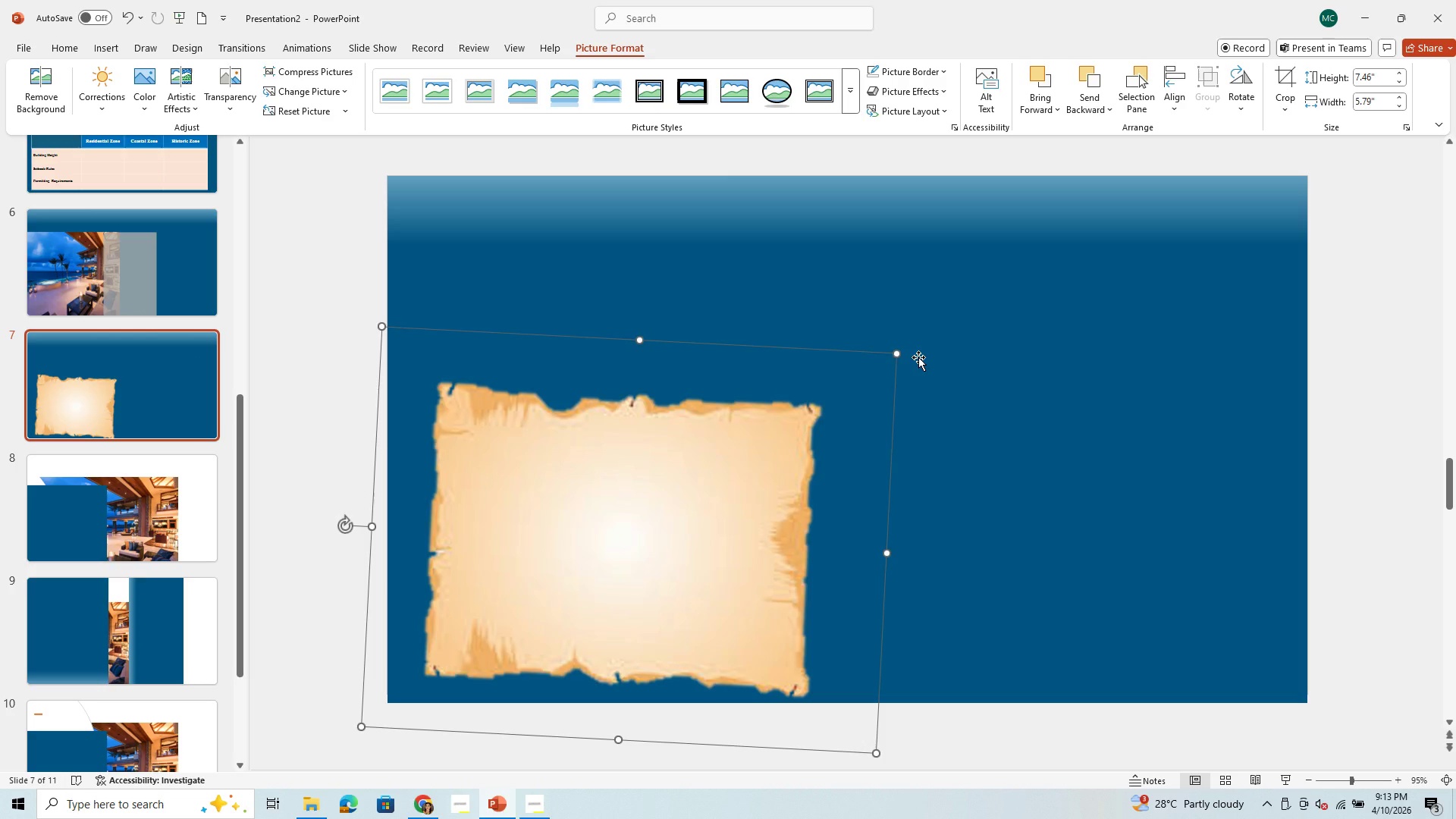 
left_click([488, 804])
 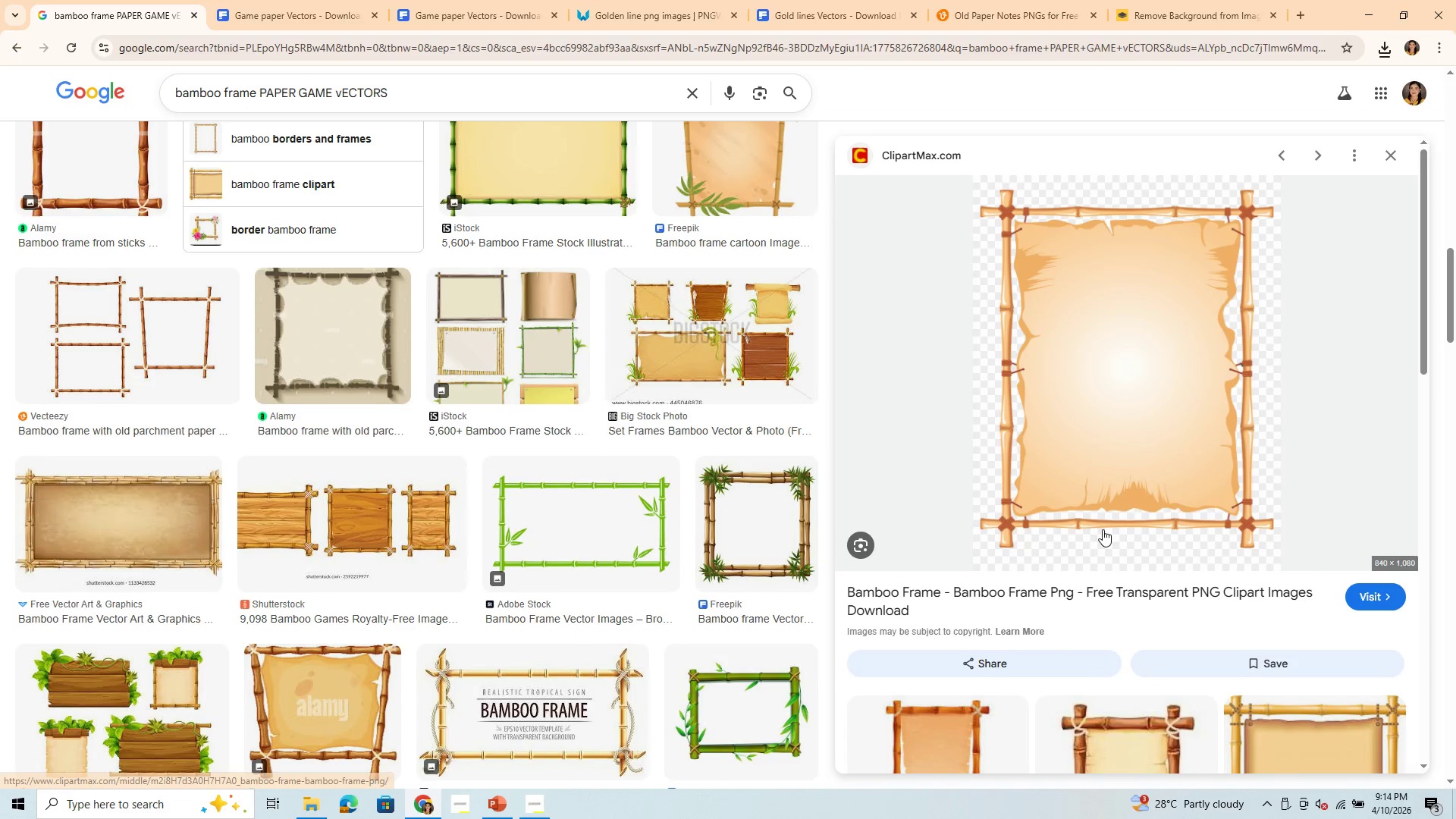 
scroll: coordinate [1117, 551], scroll_direction: down, amount: 4.0
 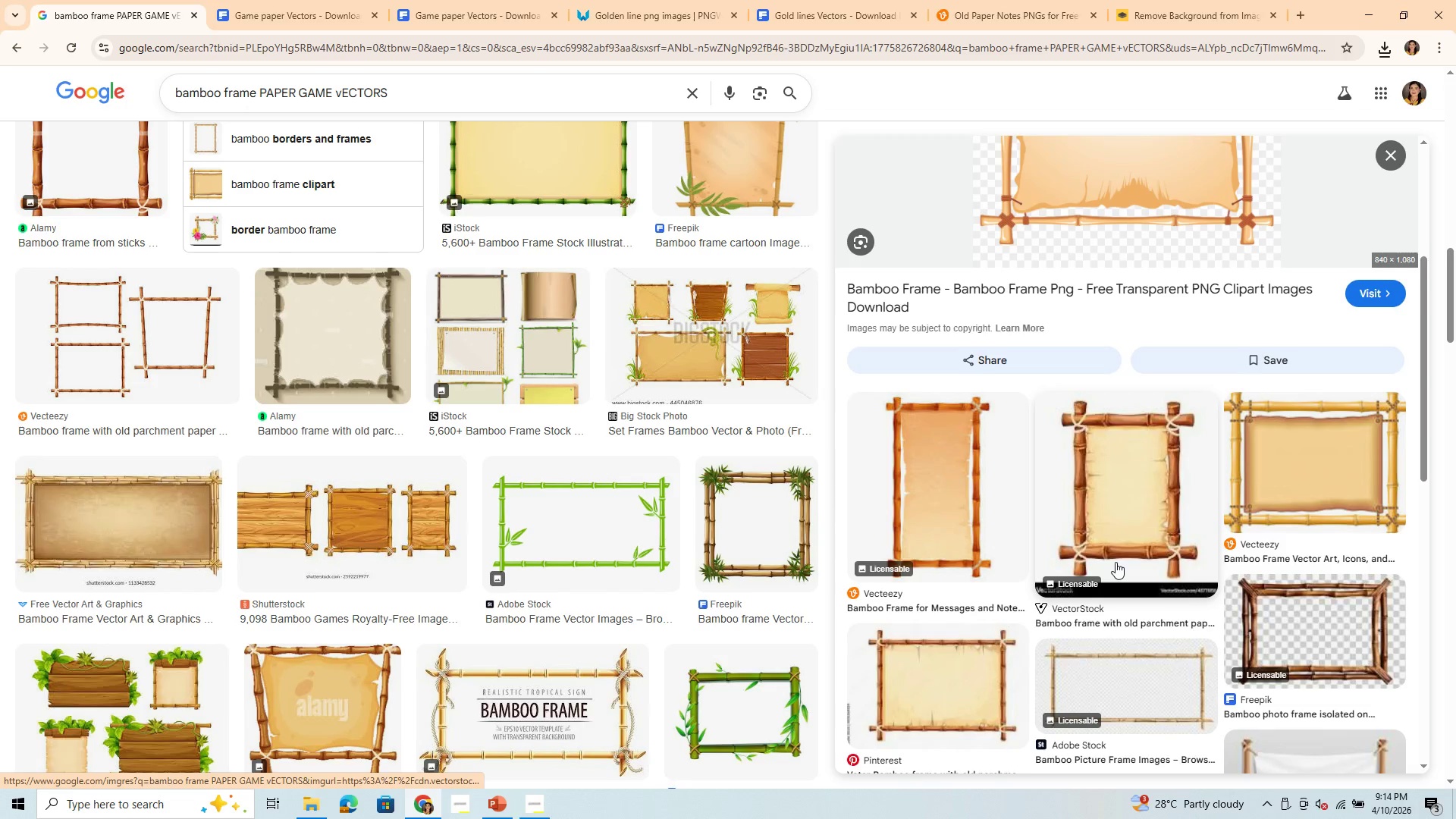 
scroll: coordinate [1136, 556], scroll_direction: up, amount: 8.0
 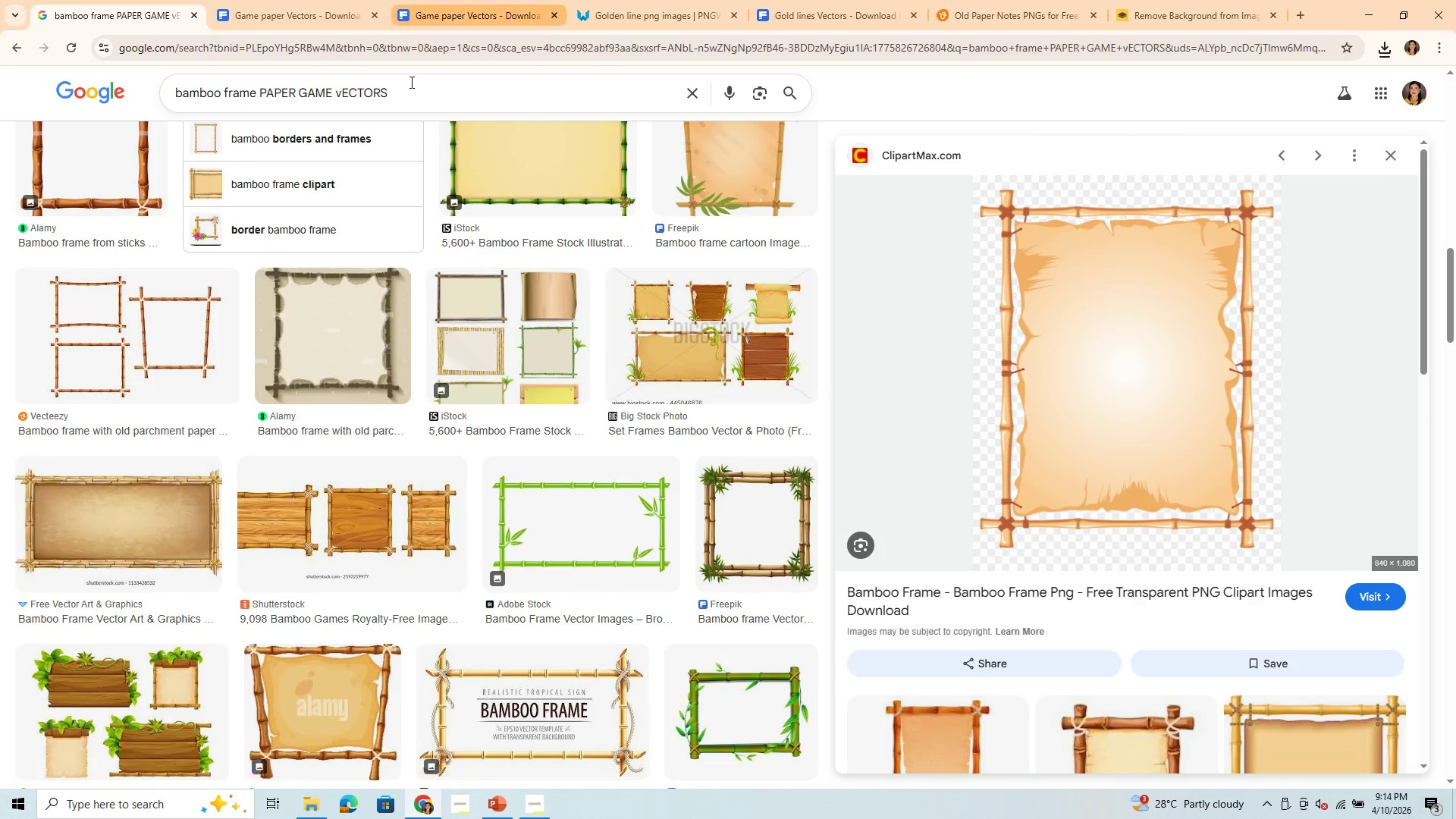 
left_click_drag(start_coordinate=[412, 102], to_coordinate=[112, 140])
 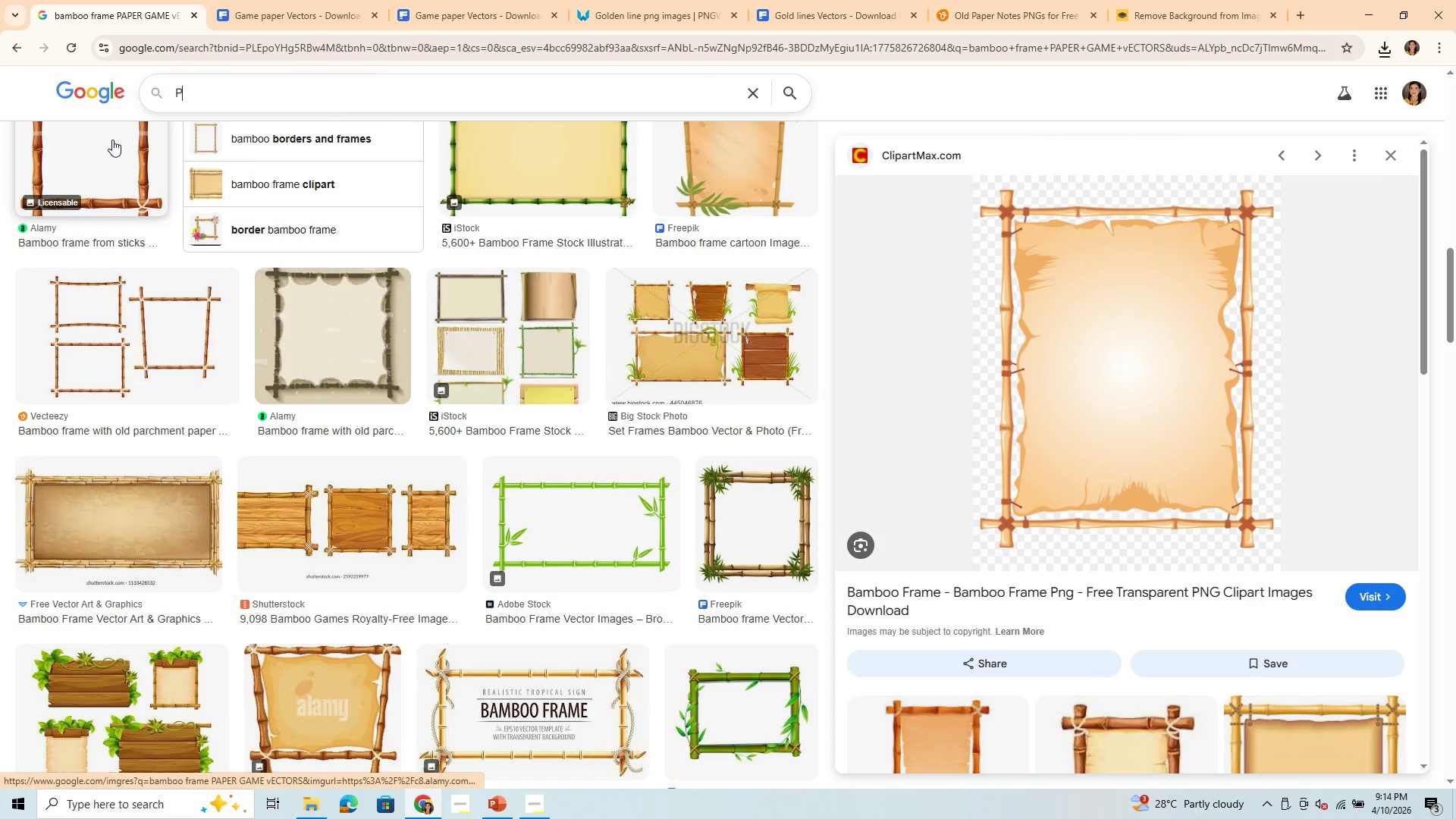 
type(paper od paper notes for prese)
 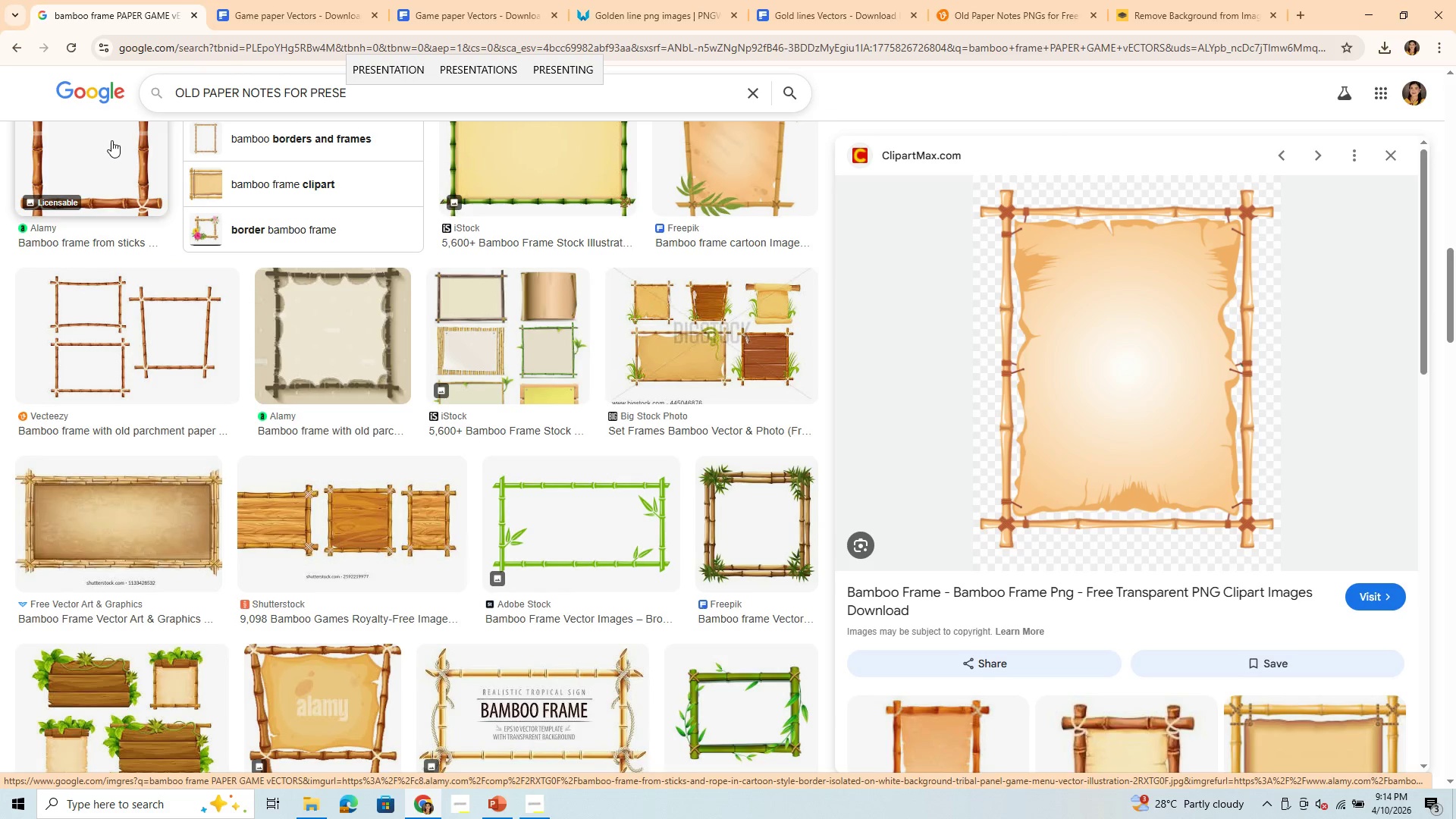 
hold_key(key=Backspace, duration=0.84)
 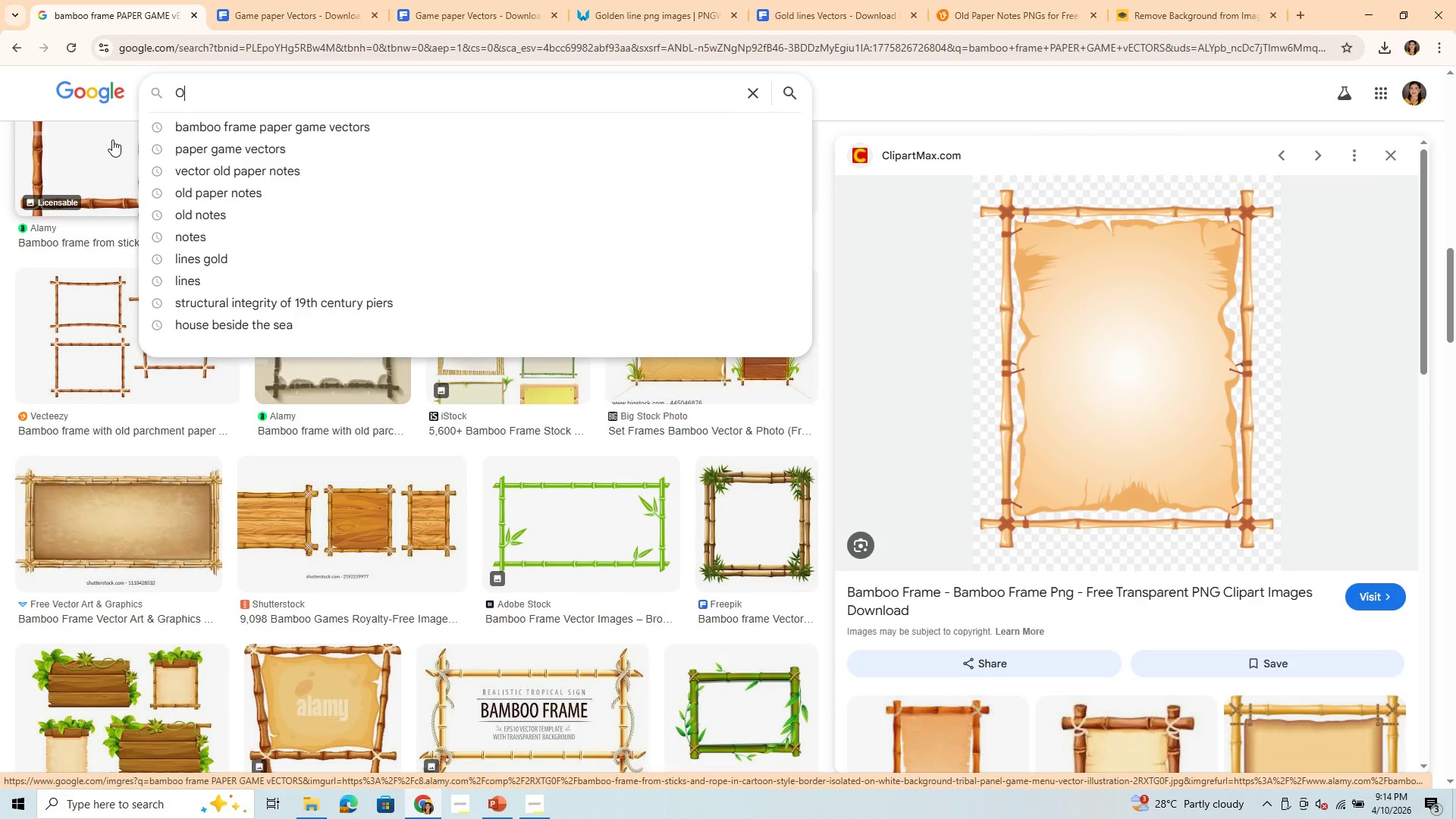 
hold_key(key=L, duration=0.33)
 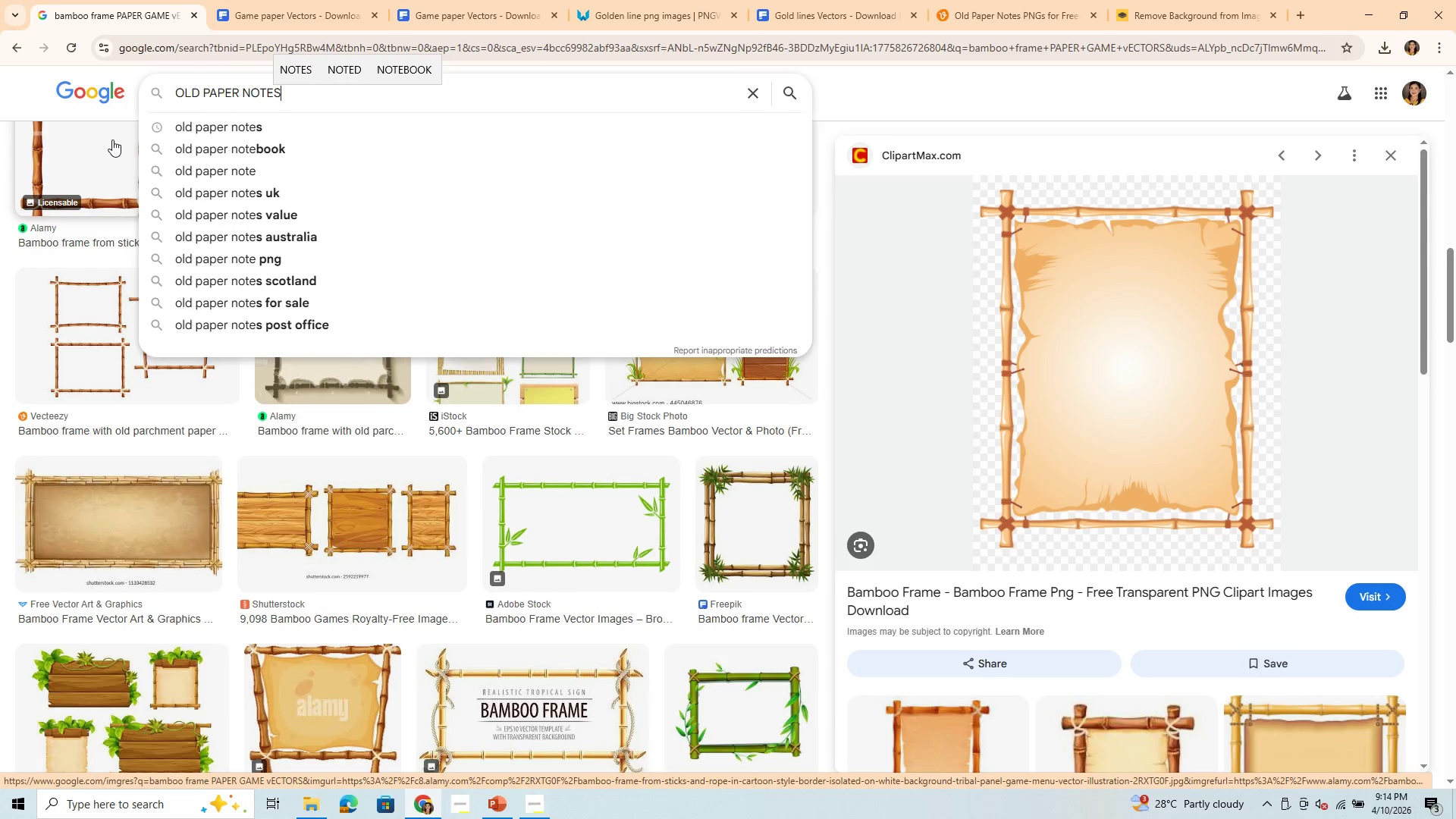 
left_click([392, 67])
 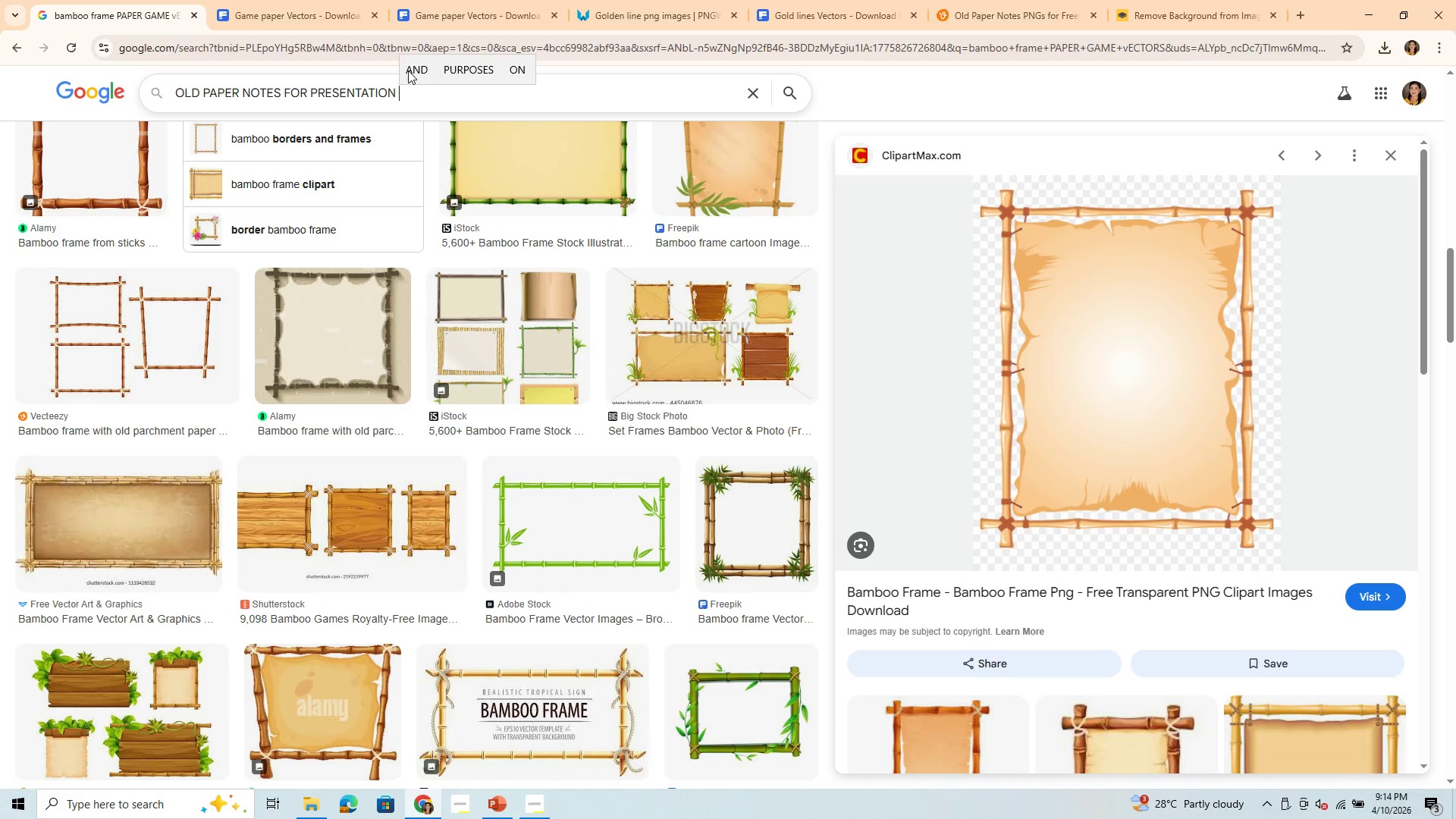 
key(Enter)
 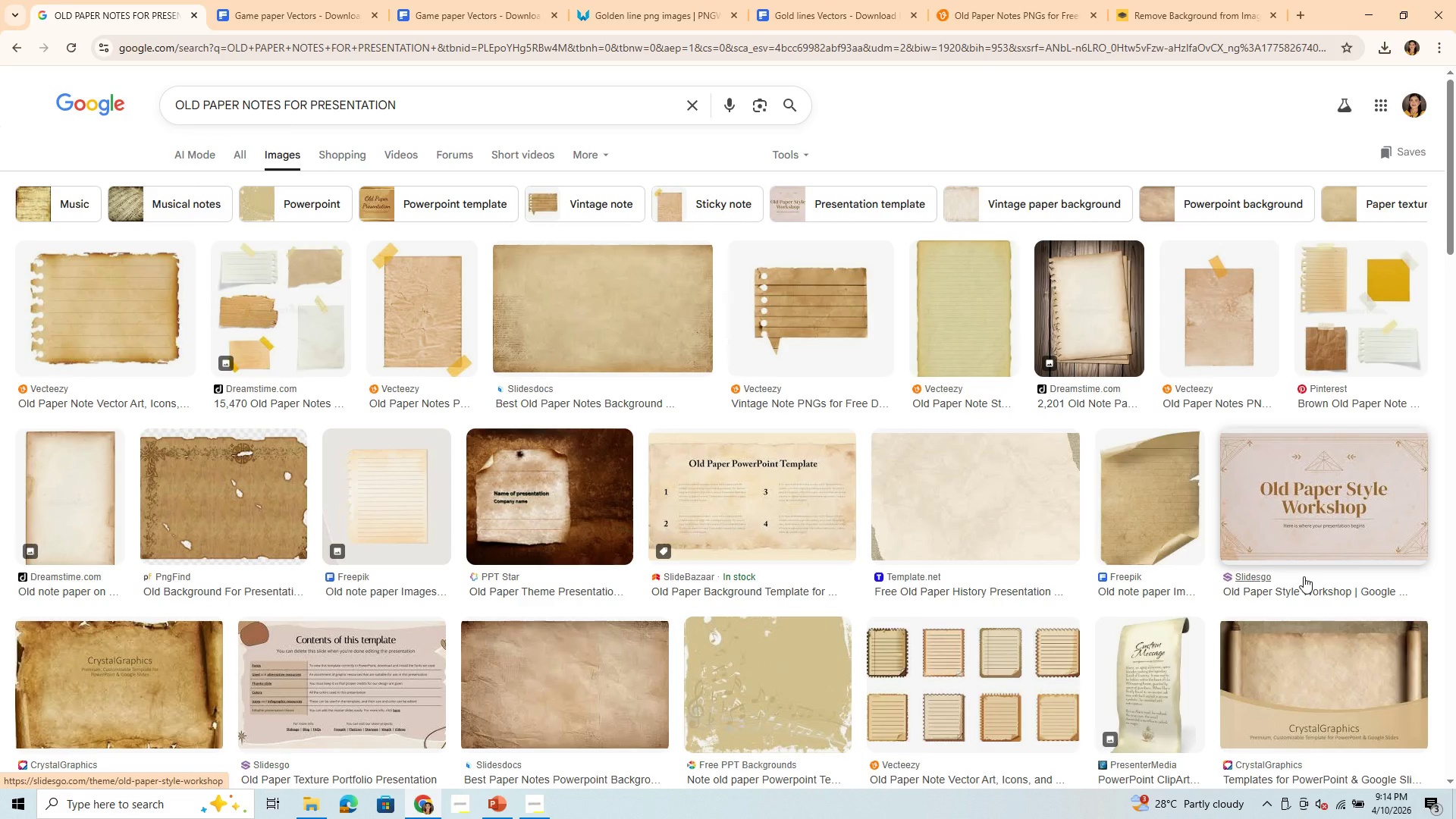 
wait(6.31)
 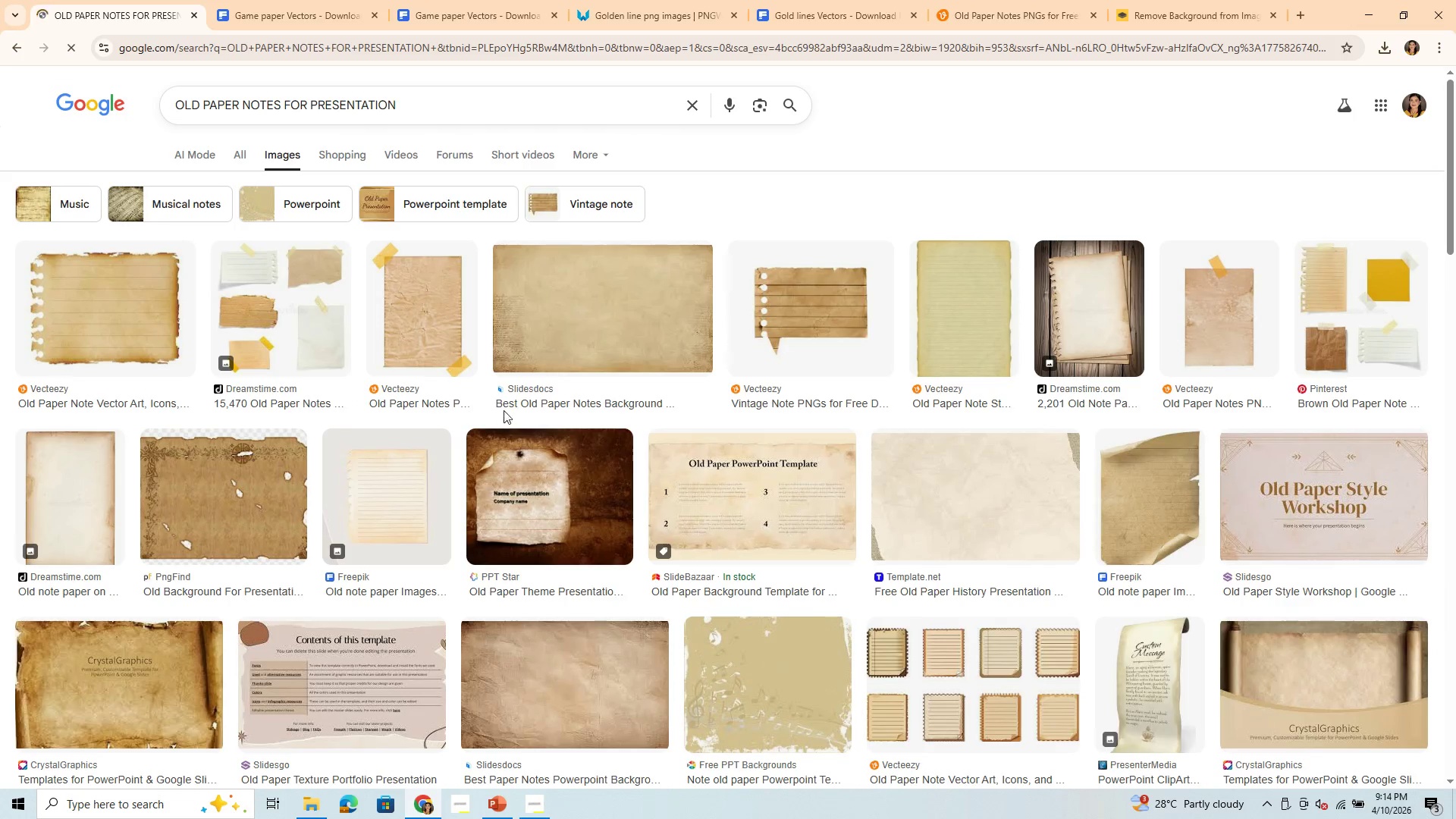 
scroll: coordinate [932, 653], scroll_direction: down, amount: 12.0
 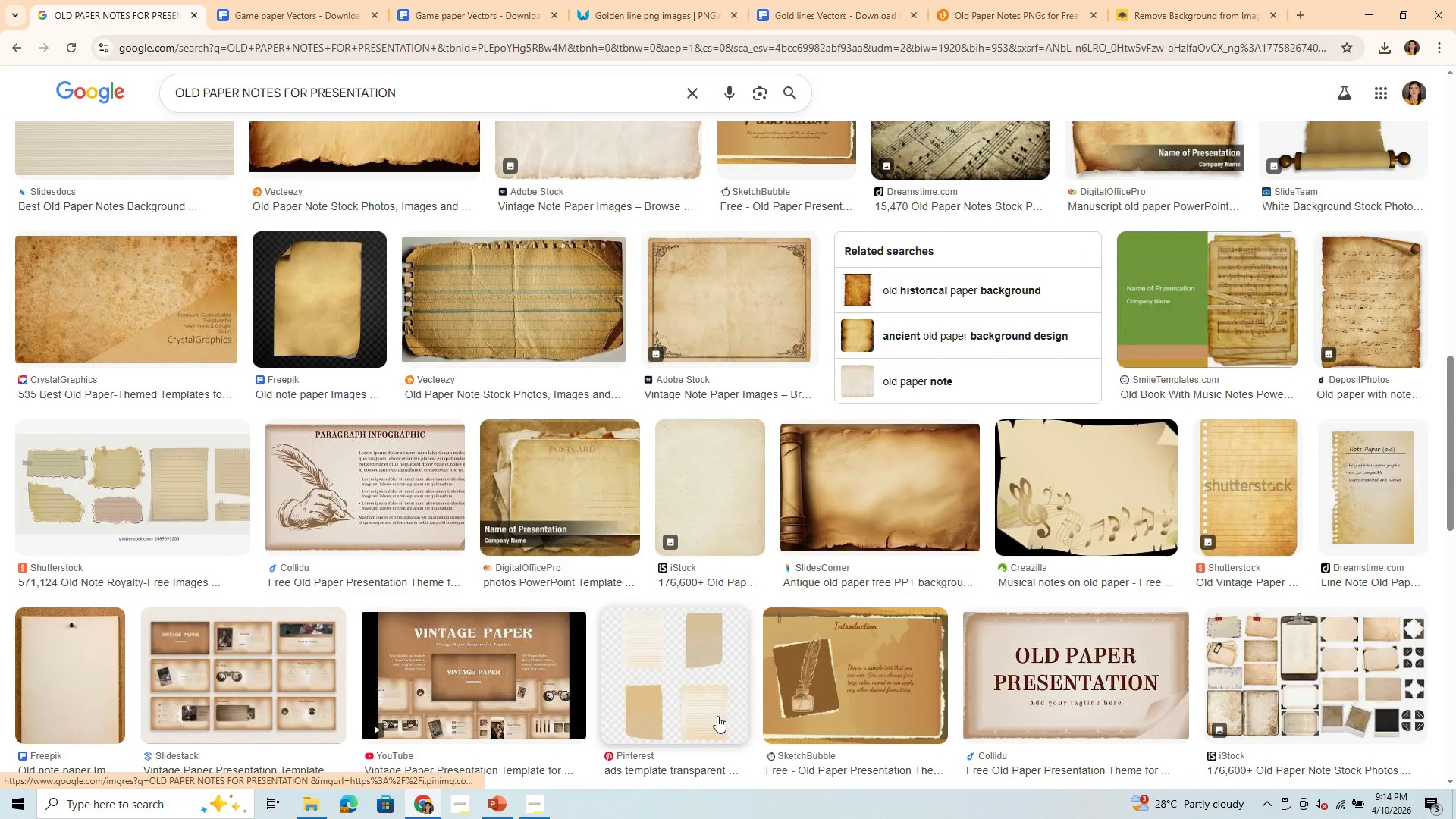 
scroll: coordinate [568, 601], scroll_direction: none, amount: 0.0
 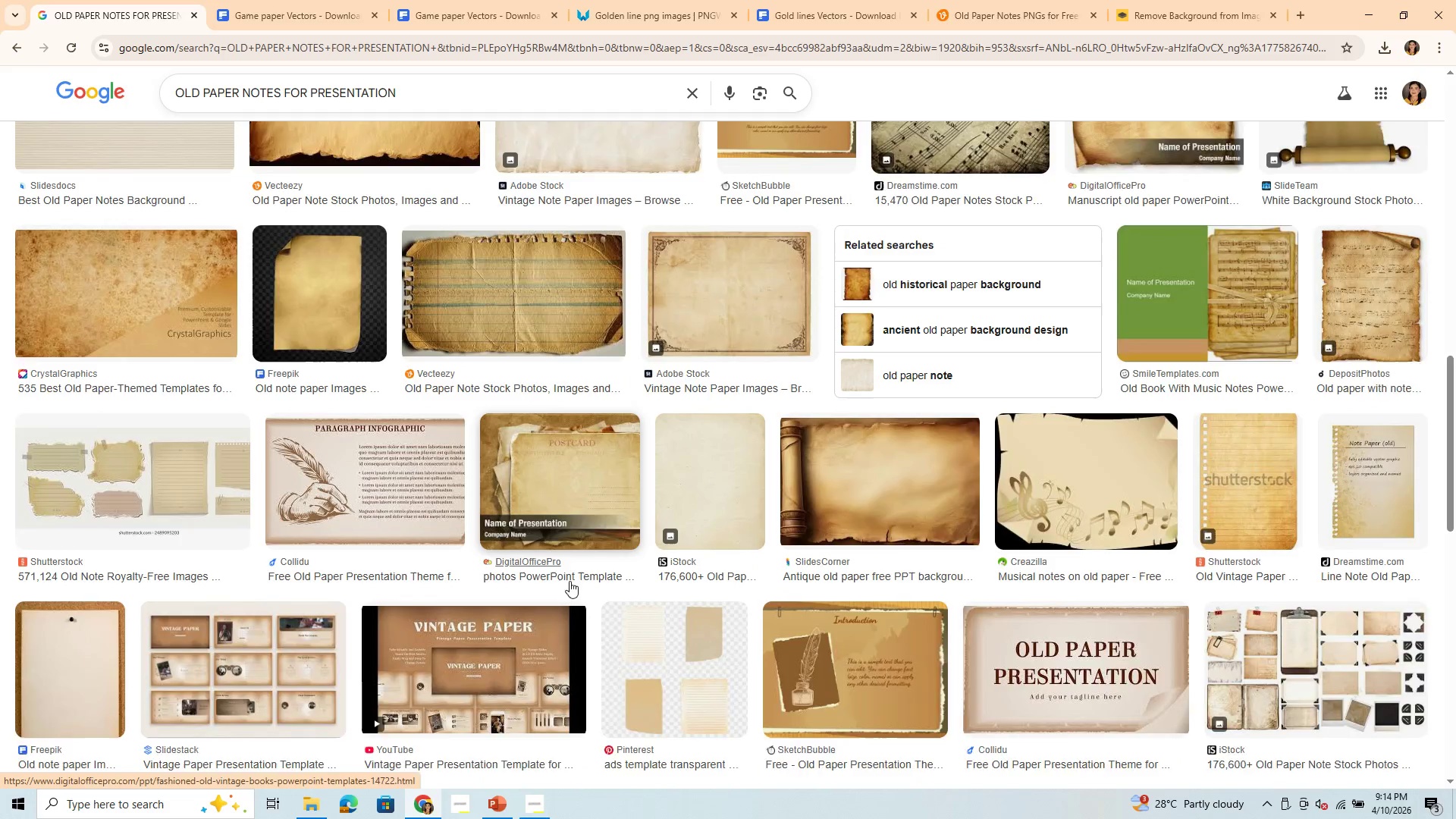 
scroll: coordinate [570, 581], scroll_direction: up, amount: 16.0
 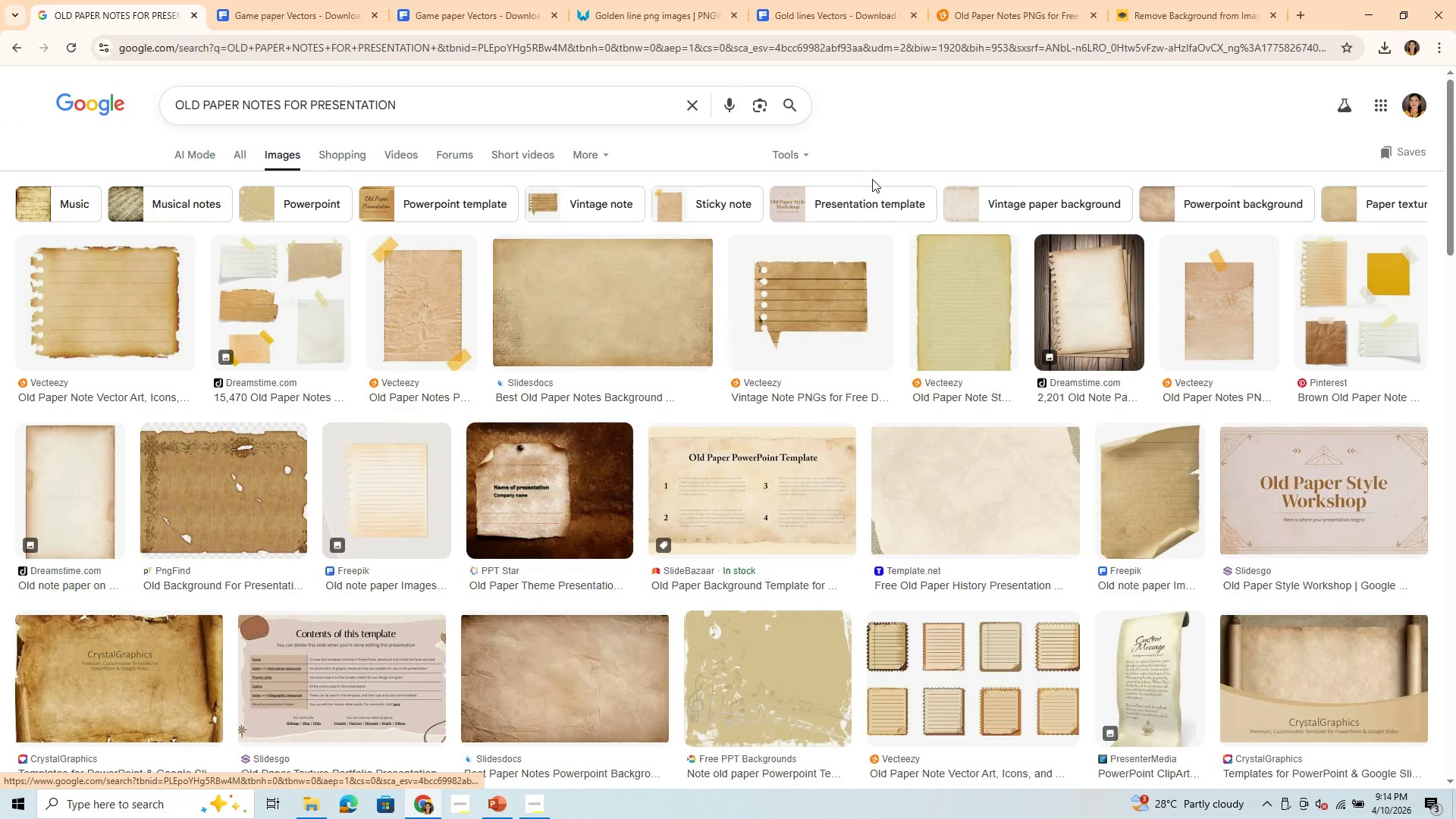 
left_click([868, 199])
 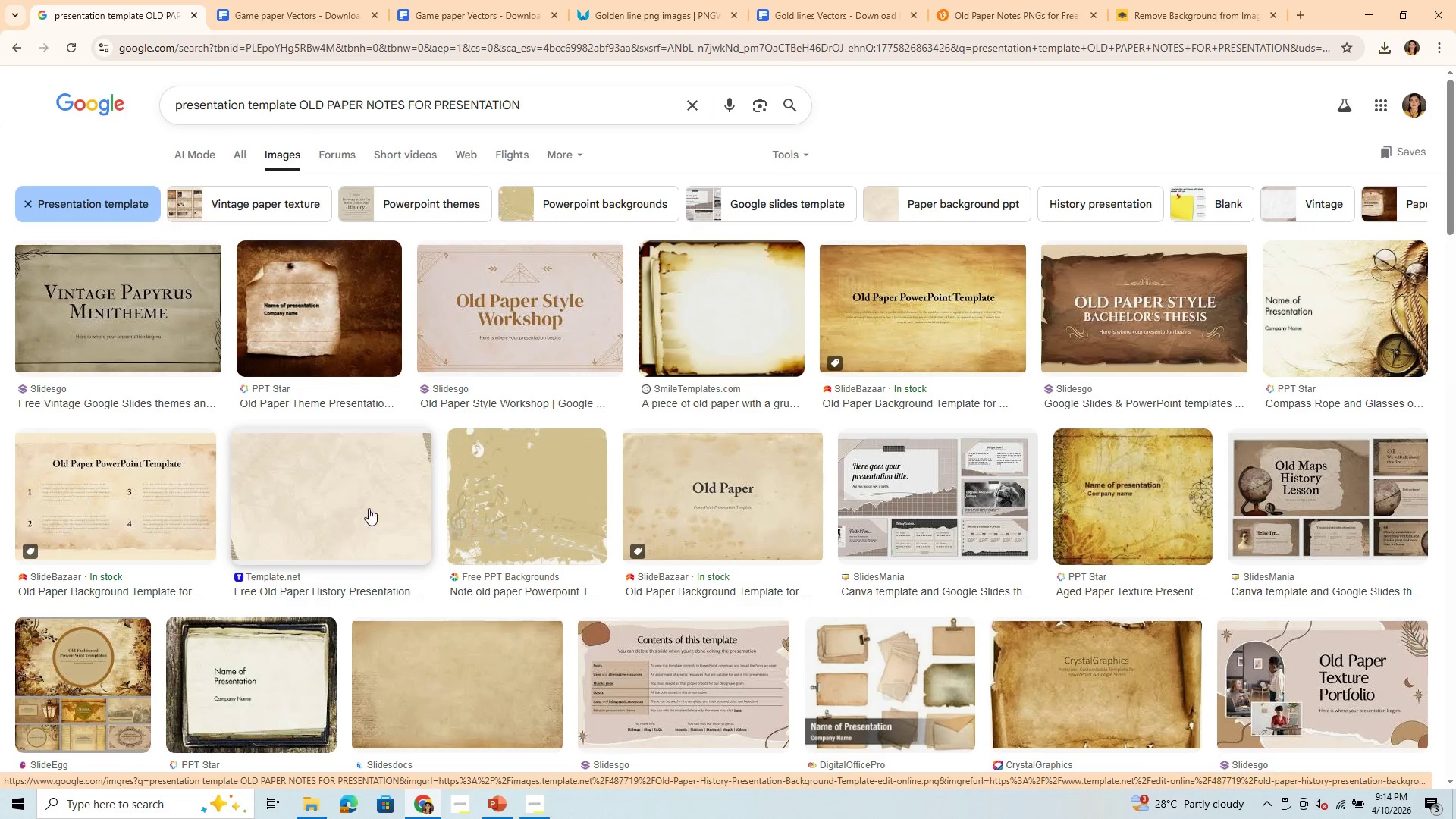 
wait(5.08)
 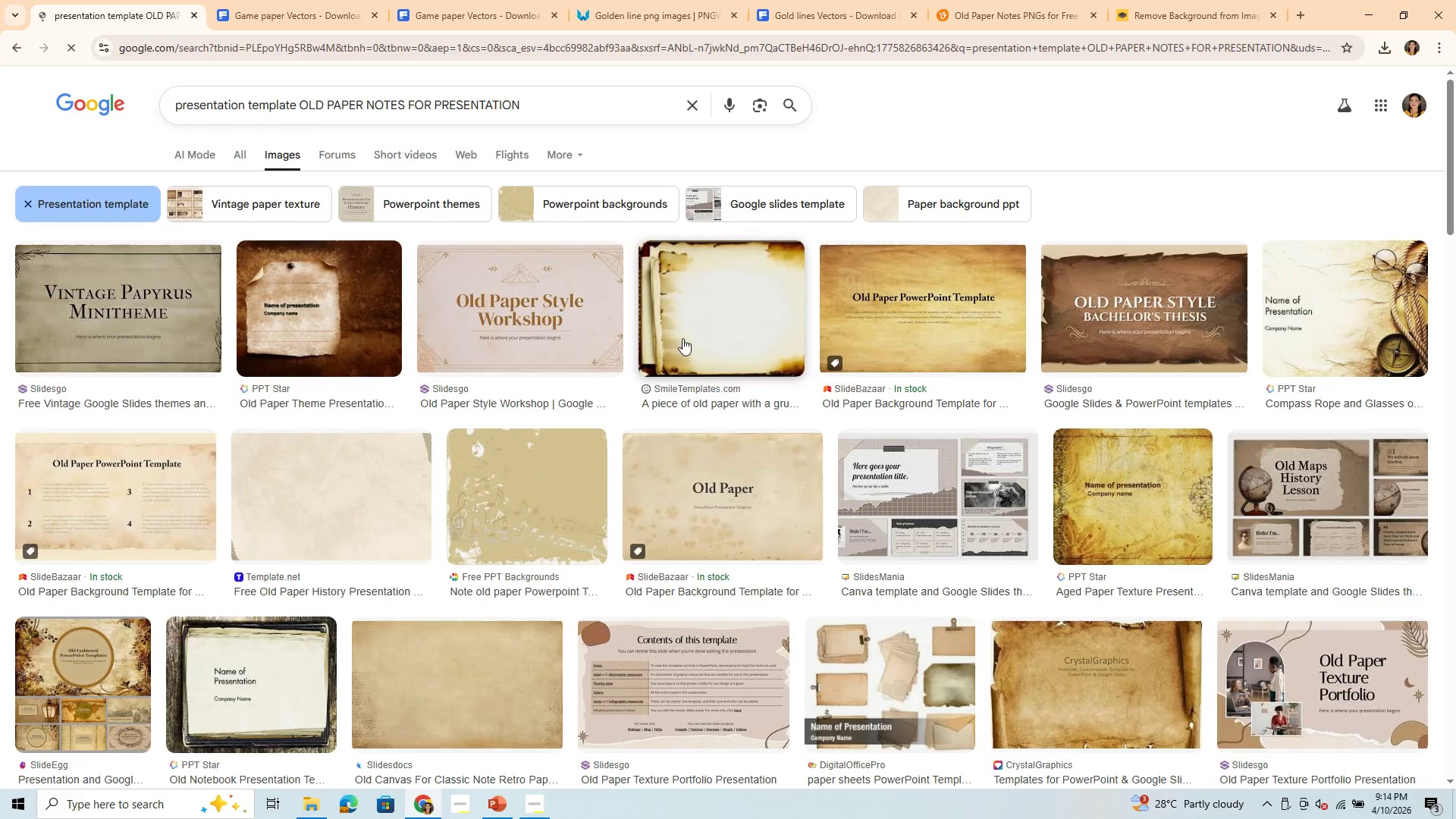 
scroll: coordinate [414, 597], scroll_direction: down, amount: 6.0
 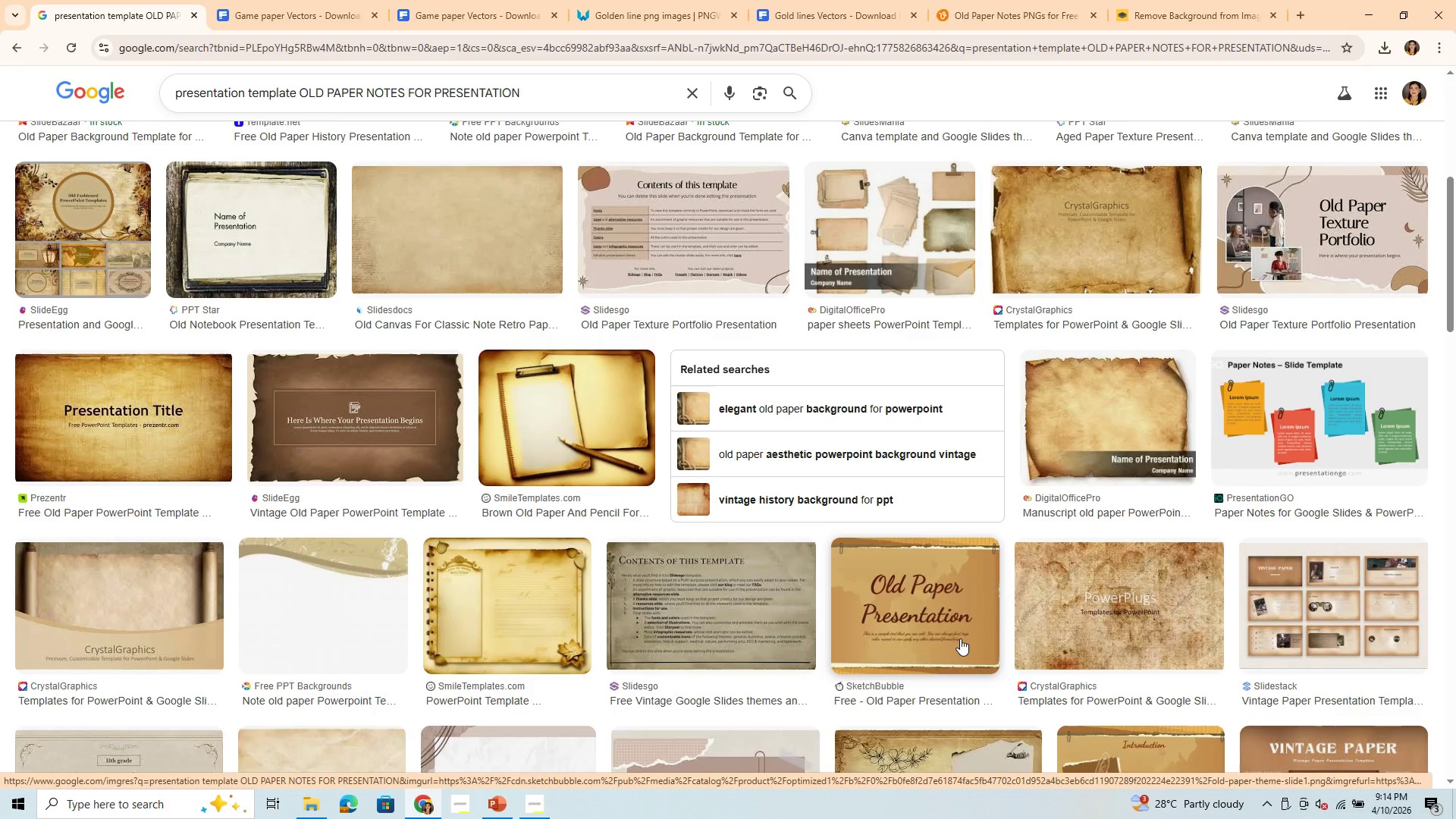 
wait(5.63)
 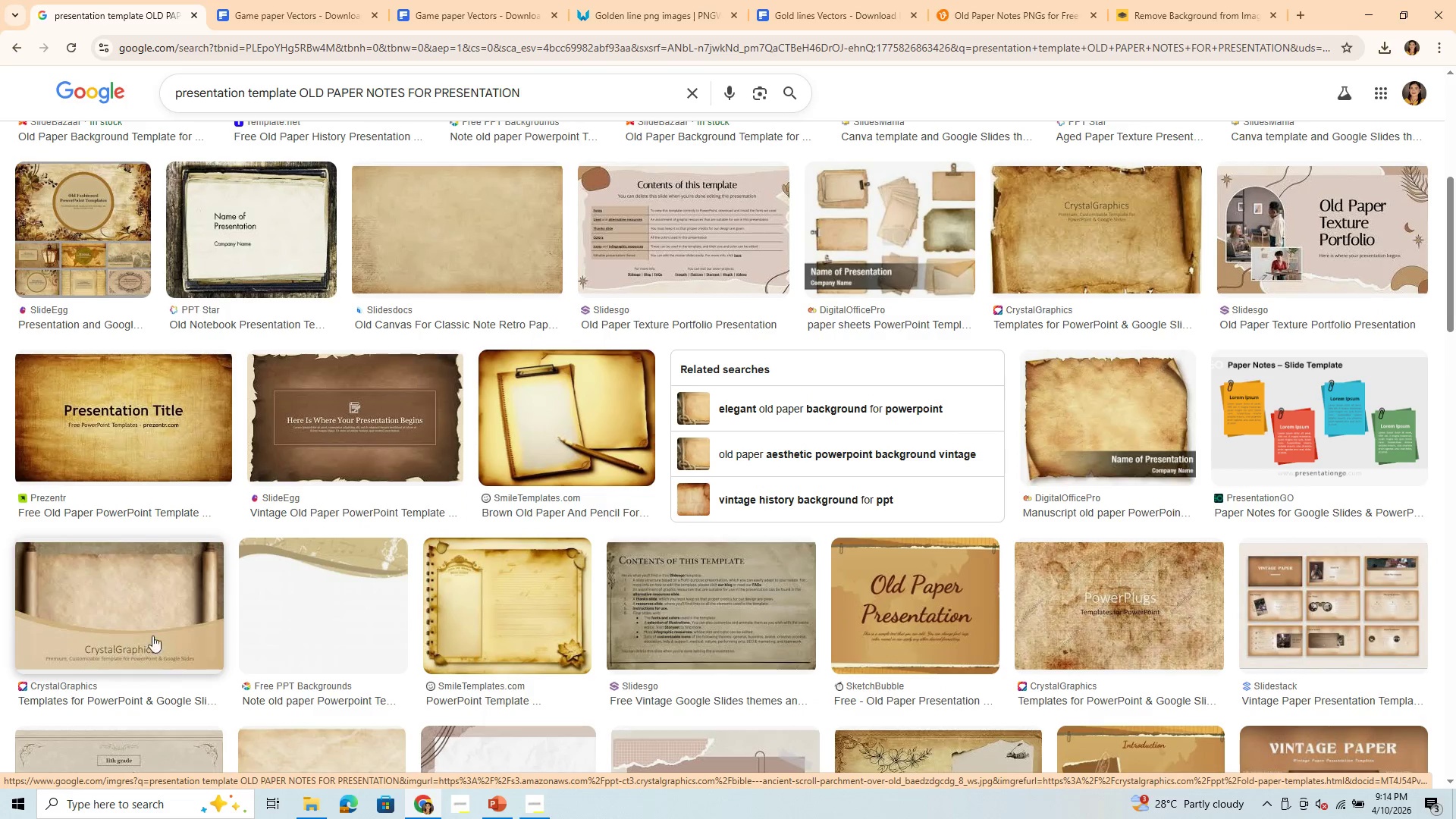 
scroll: coordinate [926, 695], scroll_direction: down, amount: 8.0
 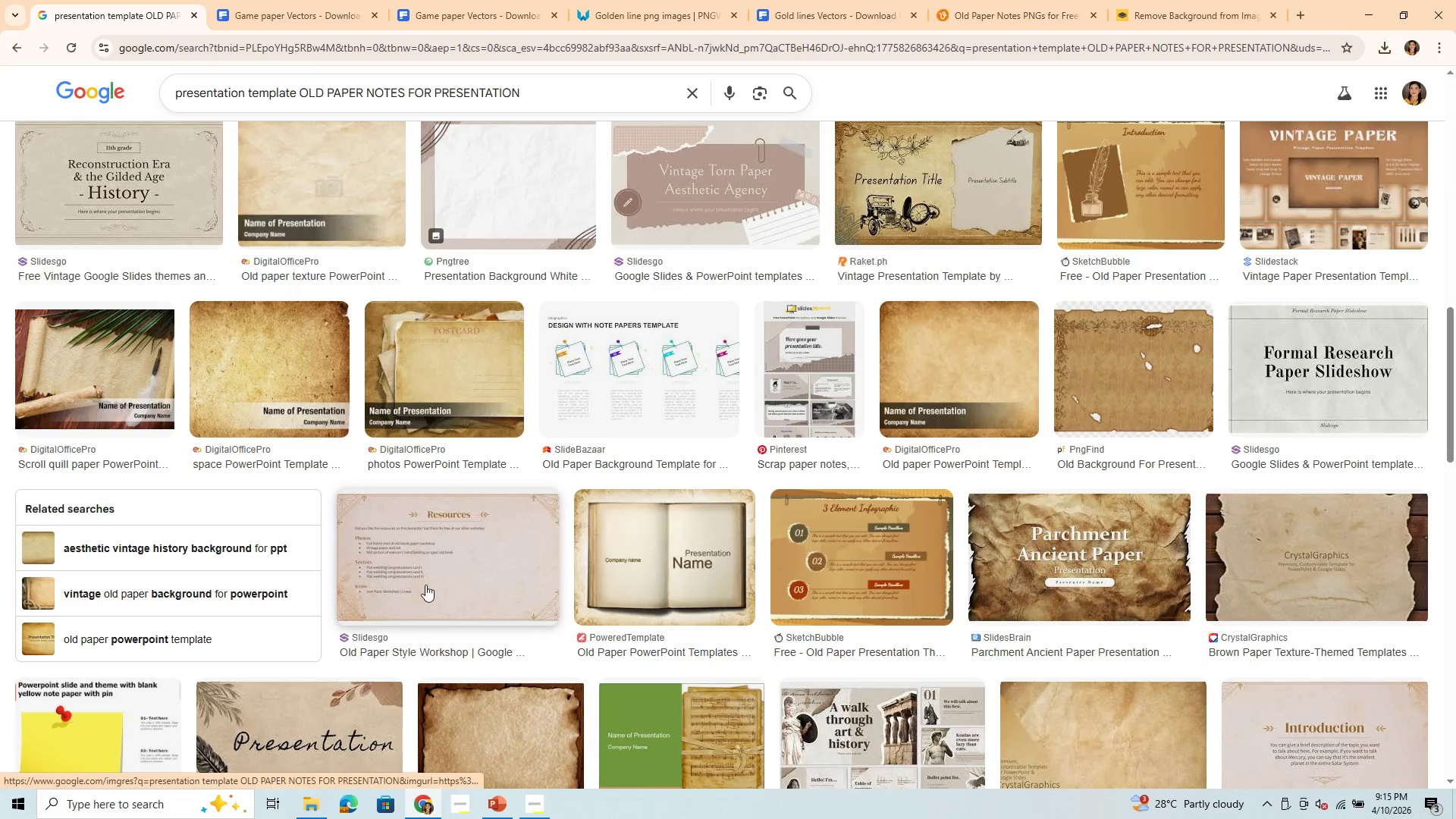 
scroll: coordinate [449, 553], scroll_direction: up, amount: 16.0
 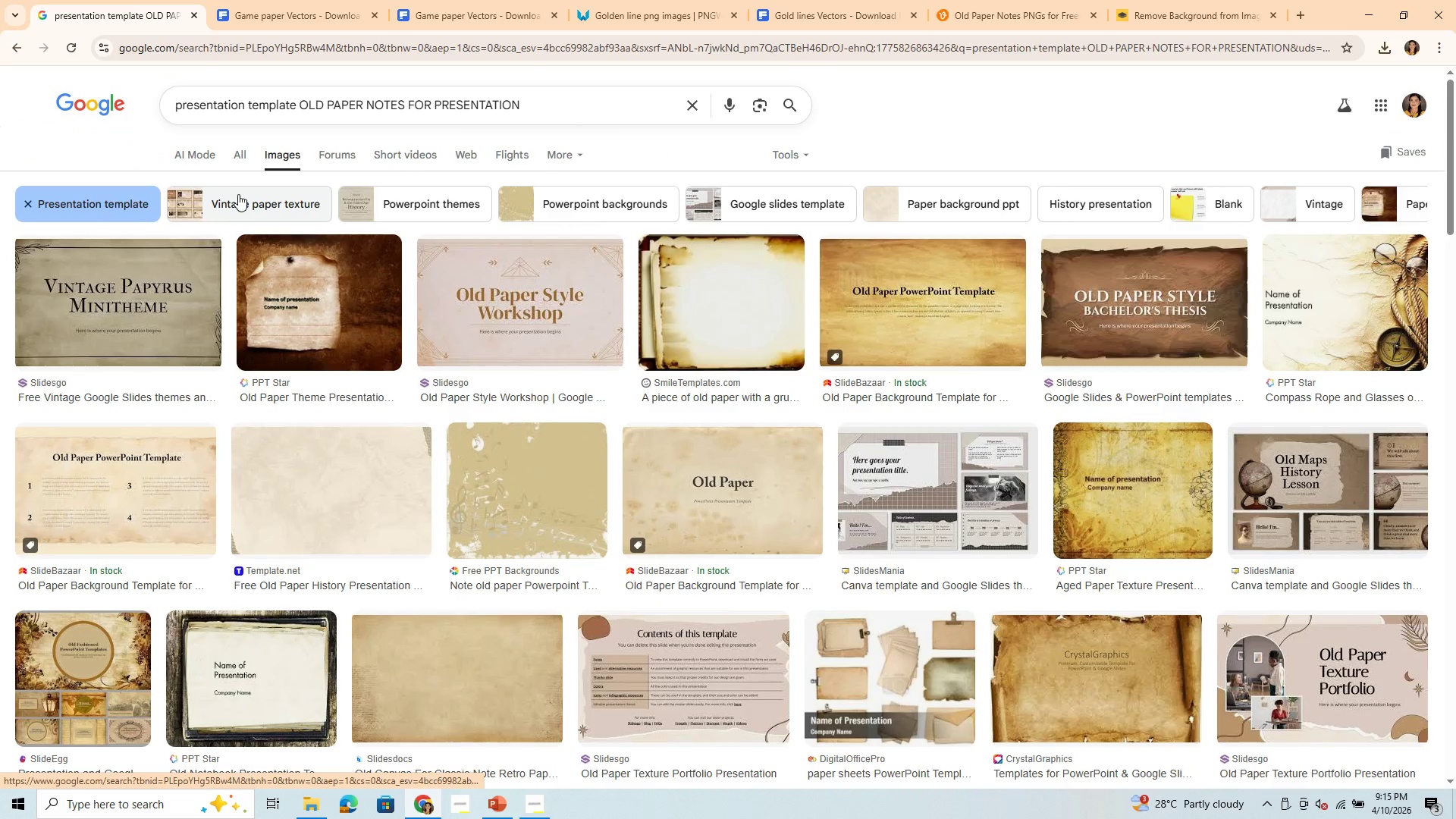 
left_click([238, 198])
 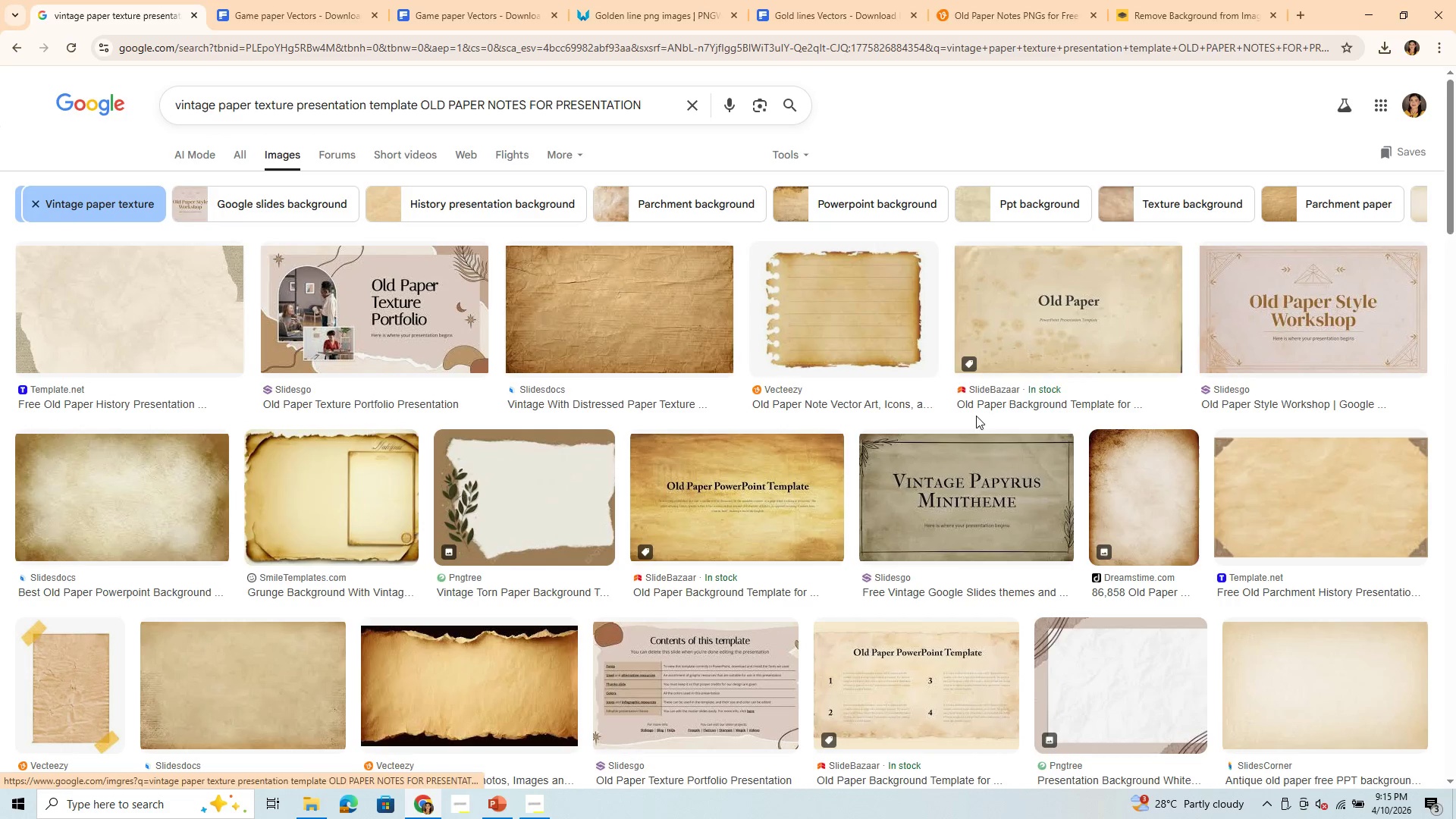 
wait(5.05)
 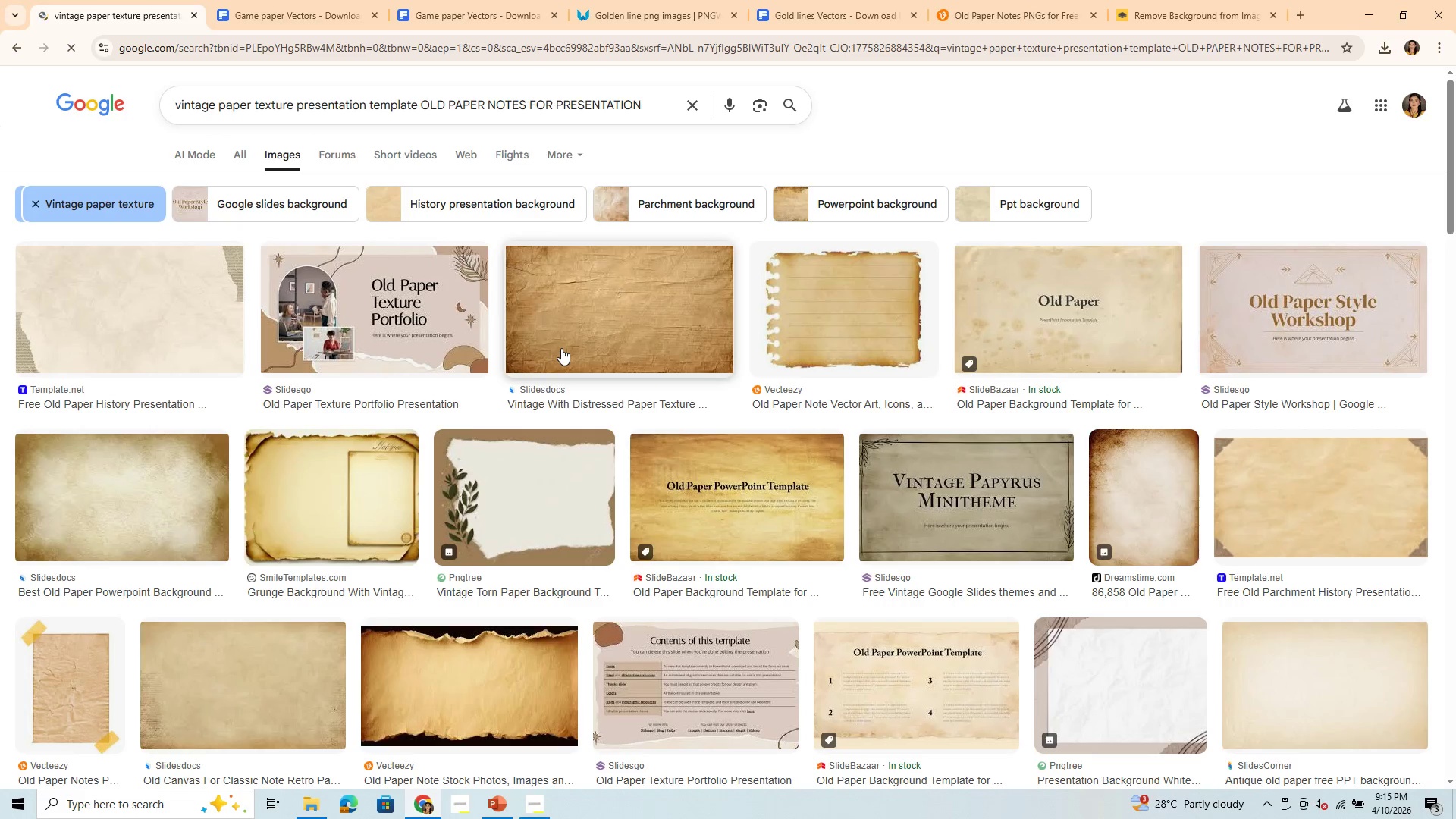 
scroll: coordinate [1170, 597], scroll_direction: down, amount: 16.0
 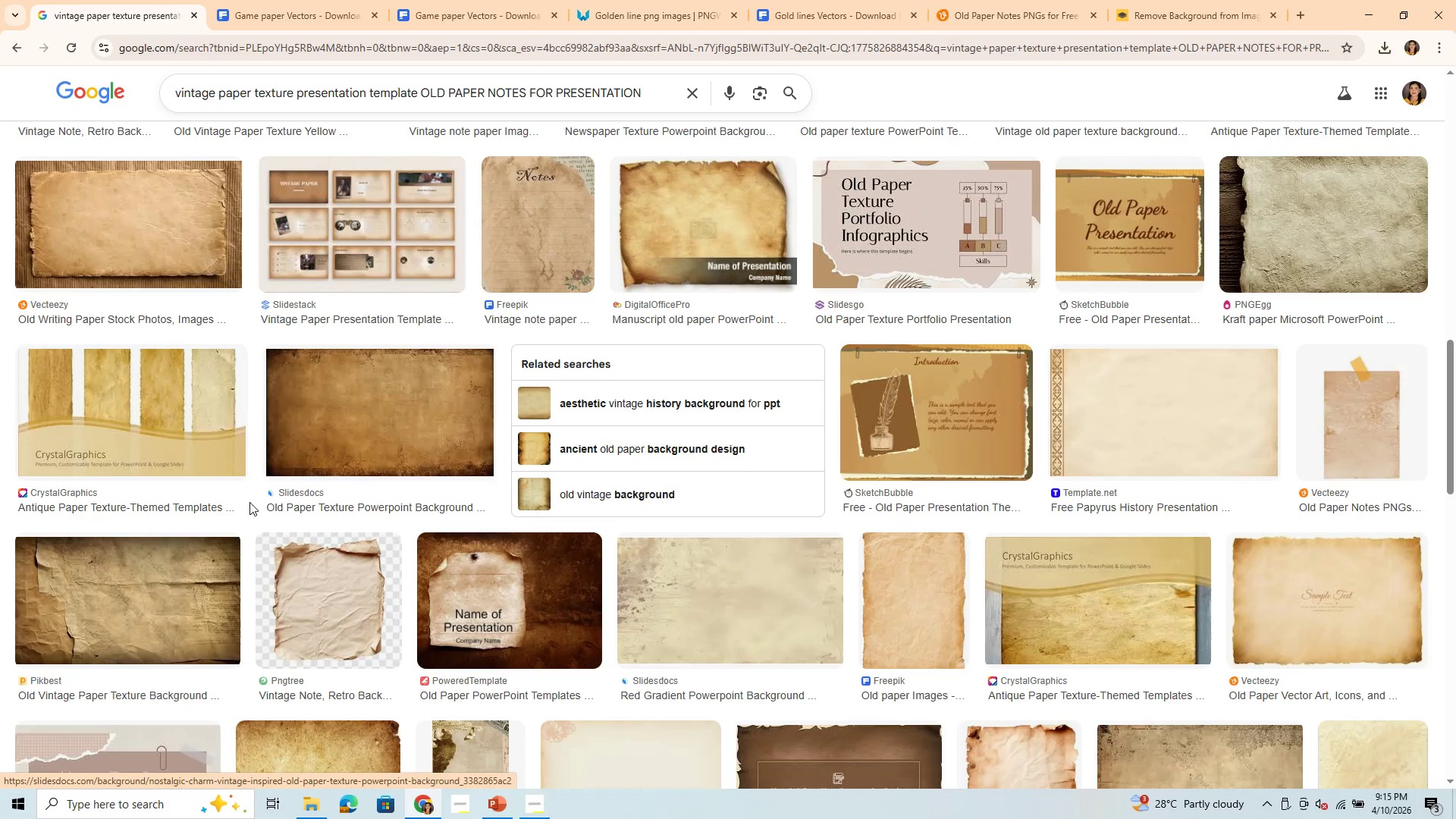 
scroll: coordinate [1002, 613], scroll_direction: down, amount: 17.0
 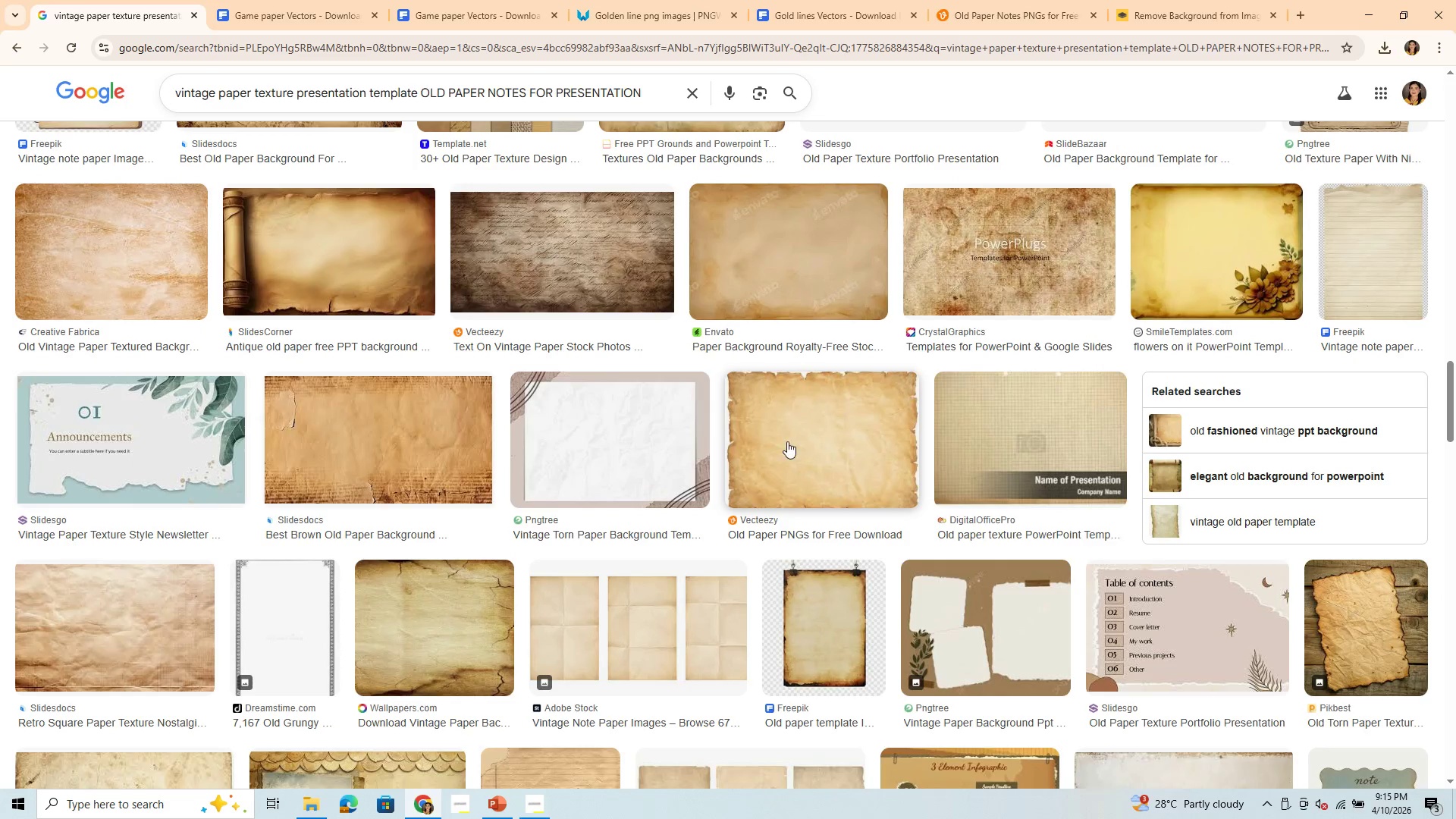 
left_click([787, 441])
 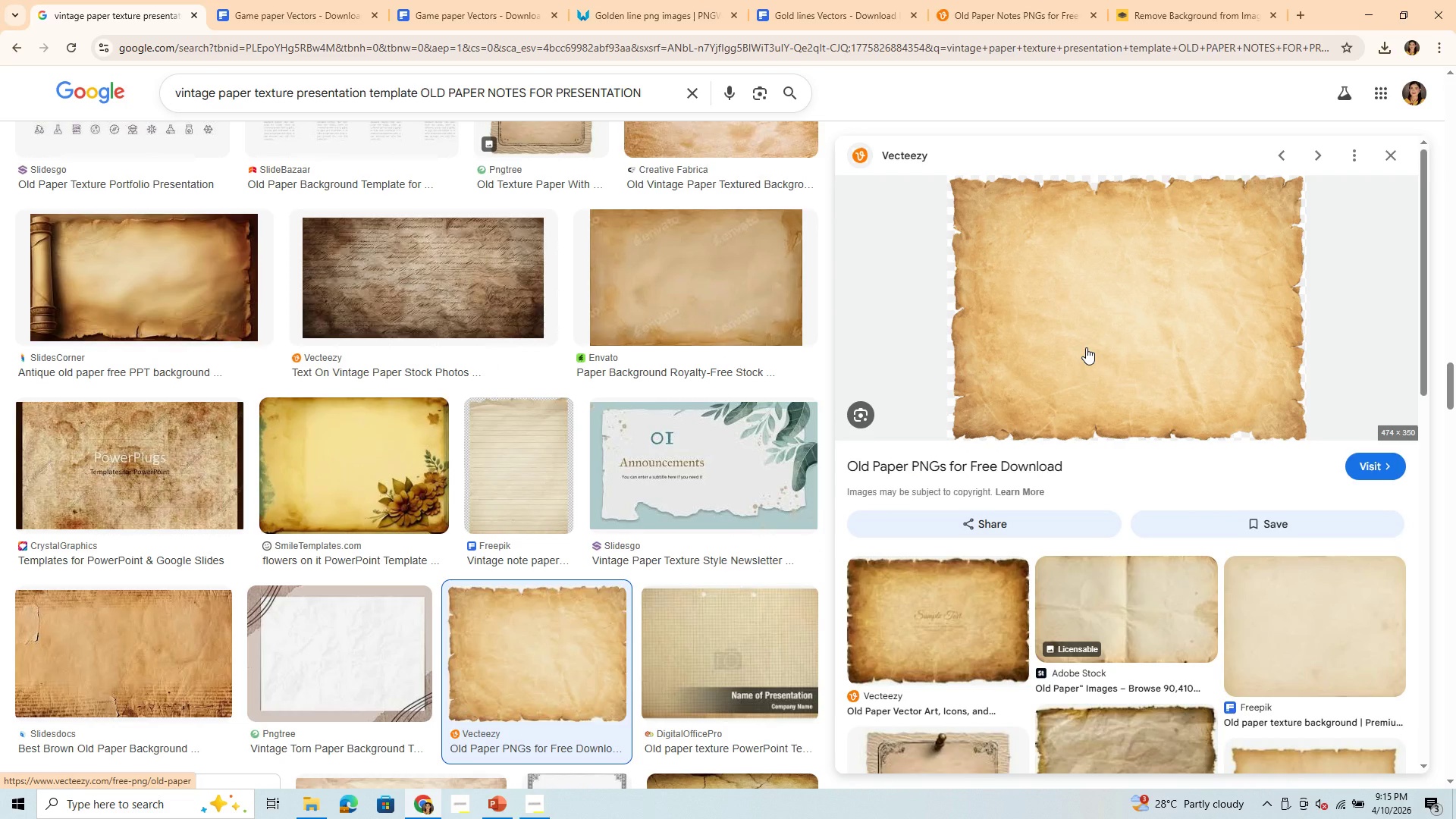 
right_click([1086, 347])
 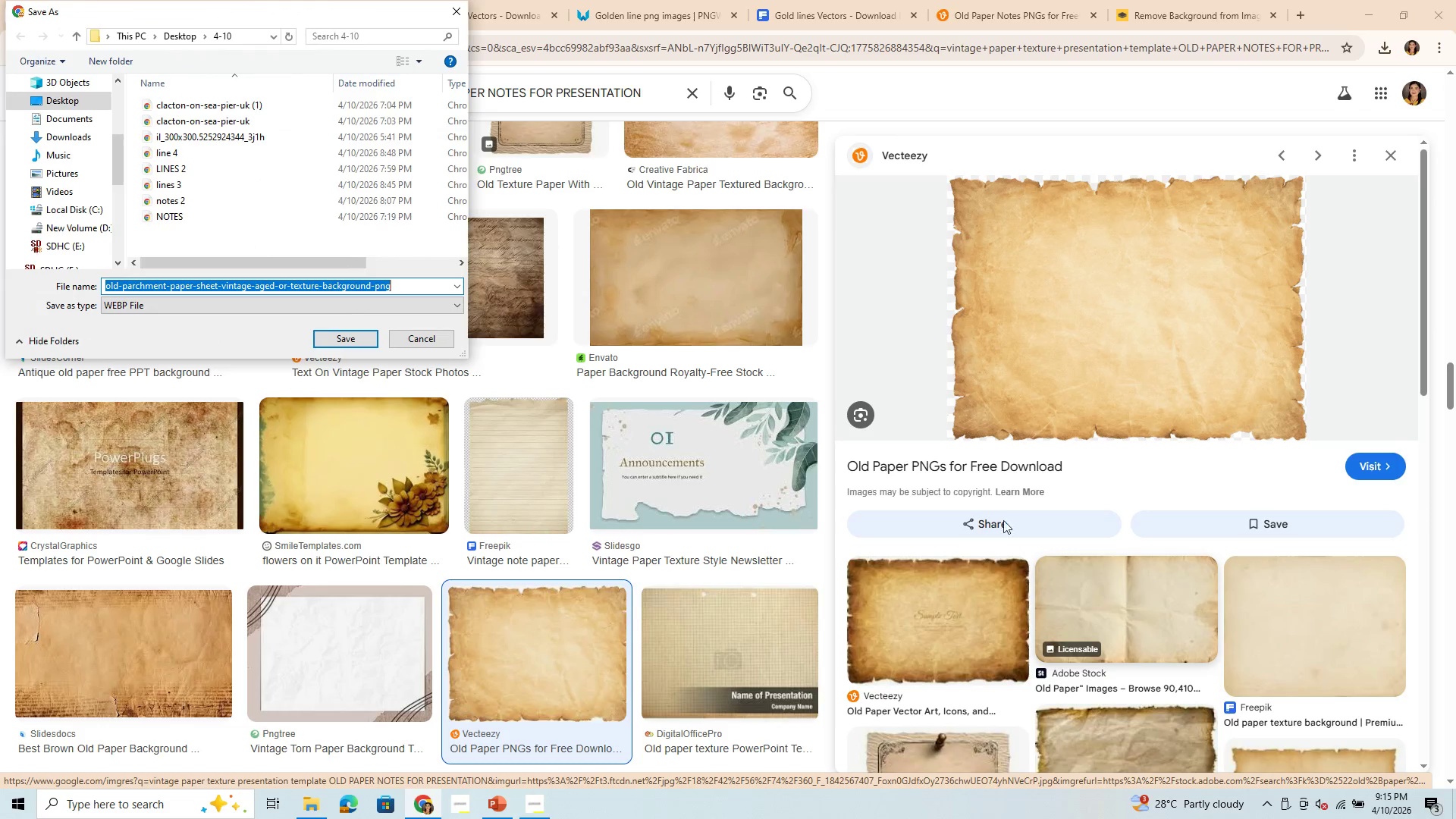 
wait(6.98)
 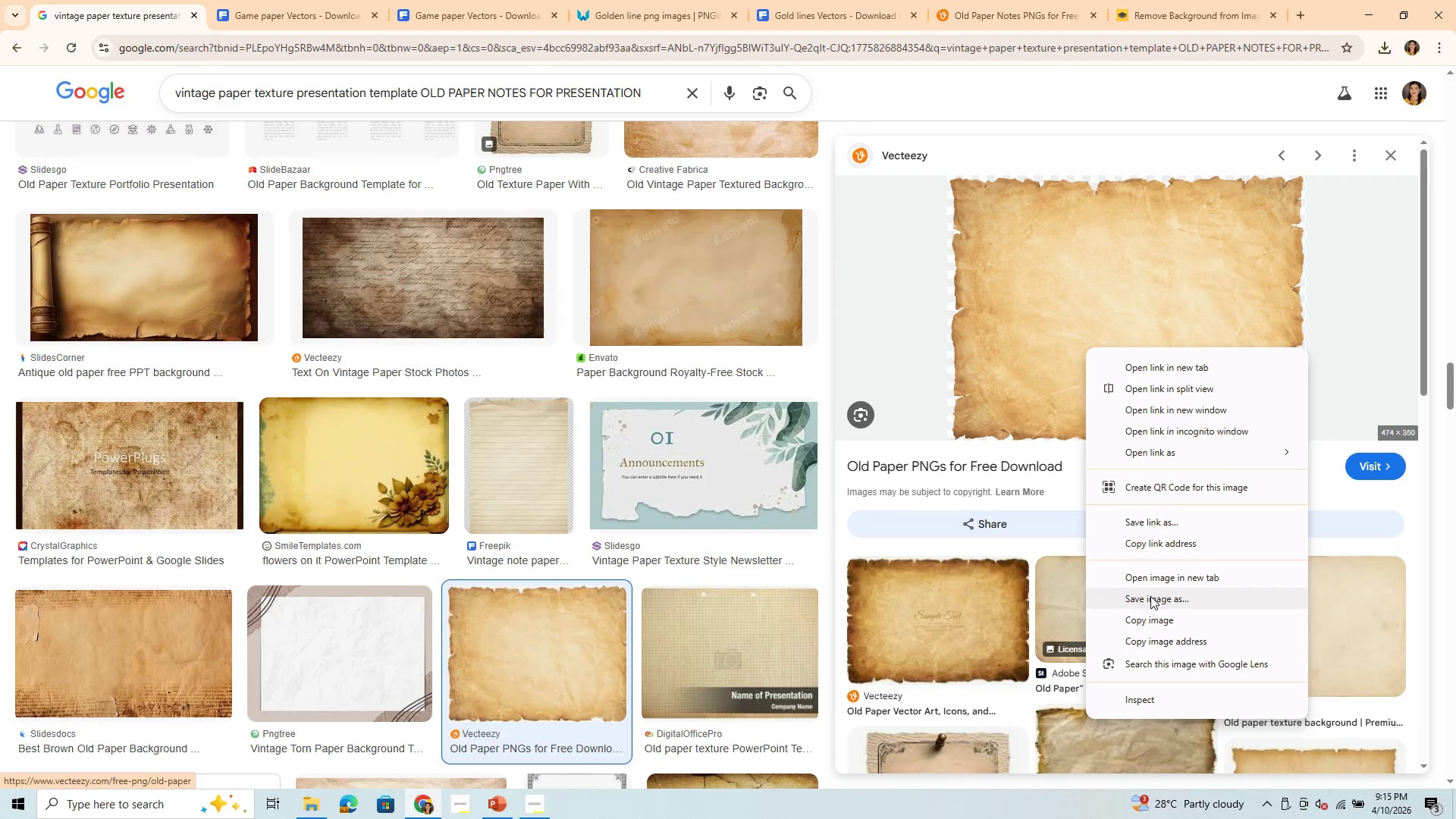 
key(Backspace)
type(actiom)
key(Backspace)
type(b)
key(Backspace)
type(n)
 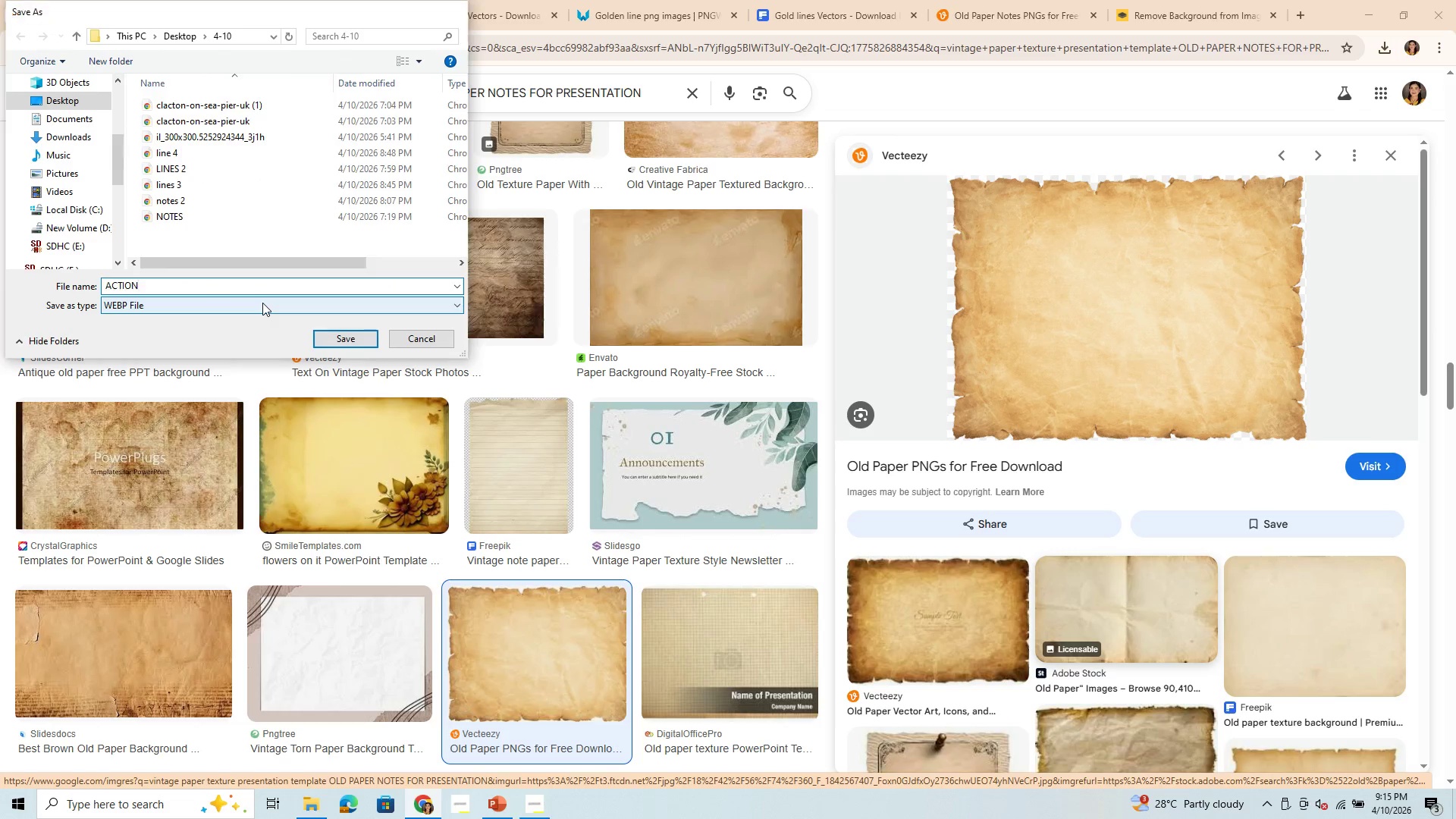 
key(Enter)
 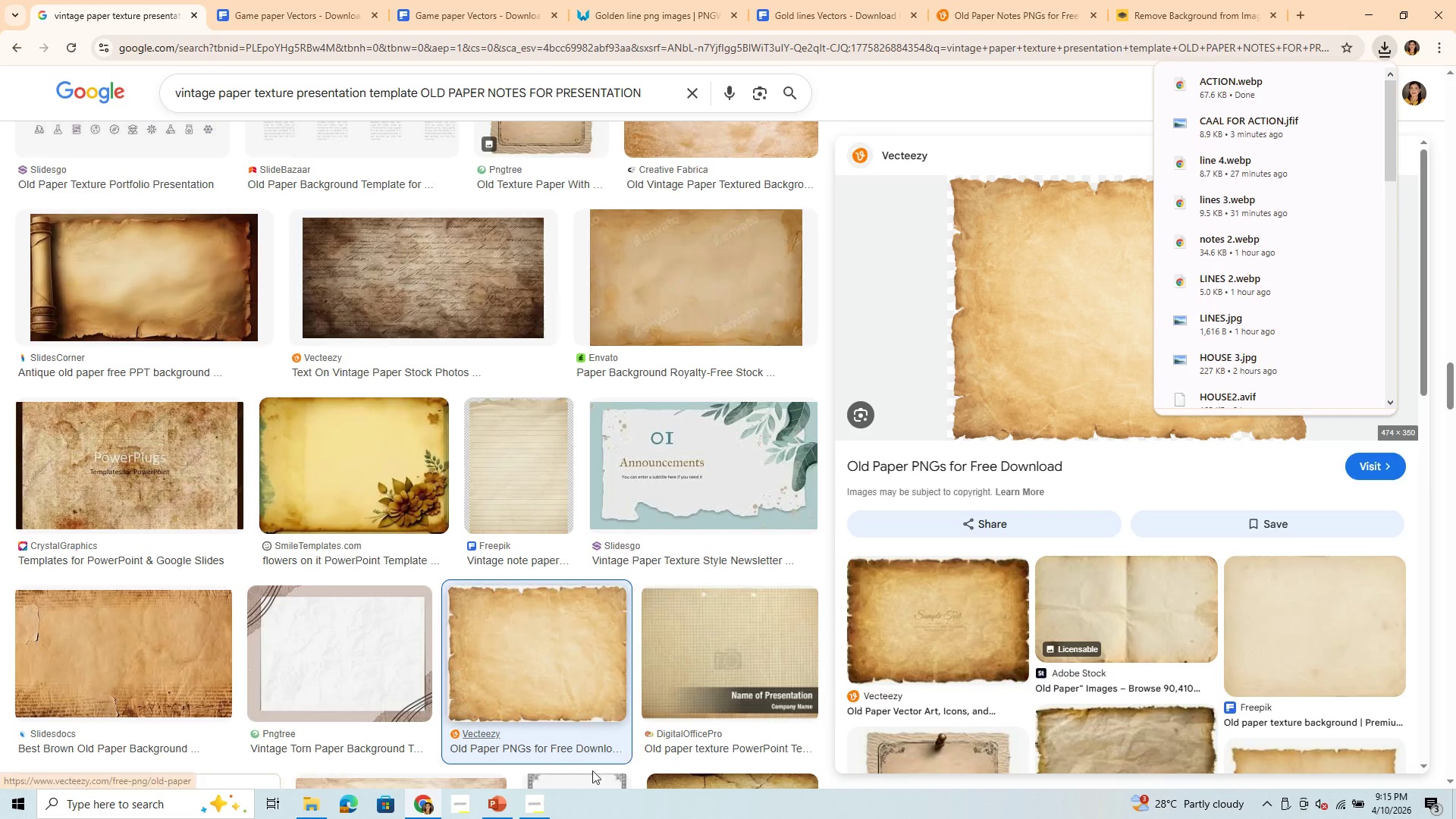 
left_click([500, 810])
 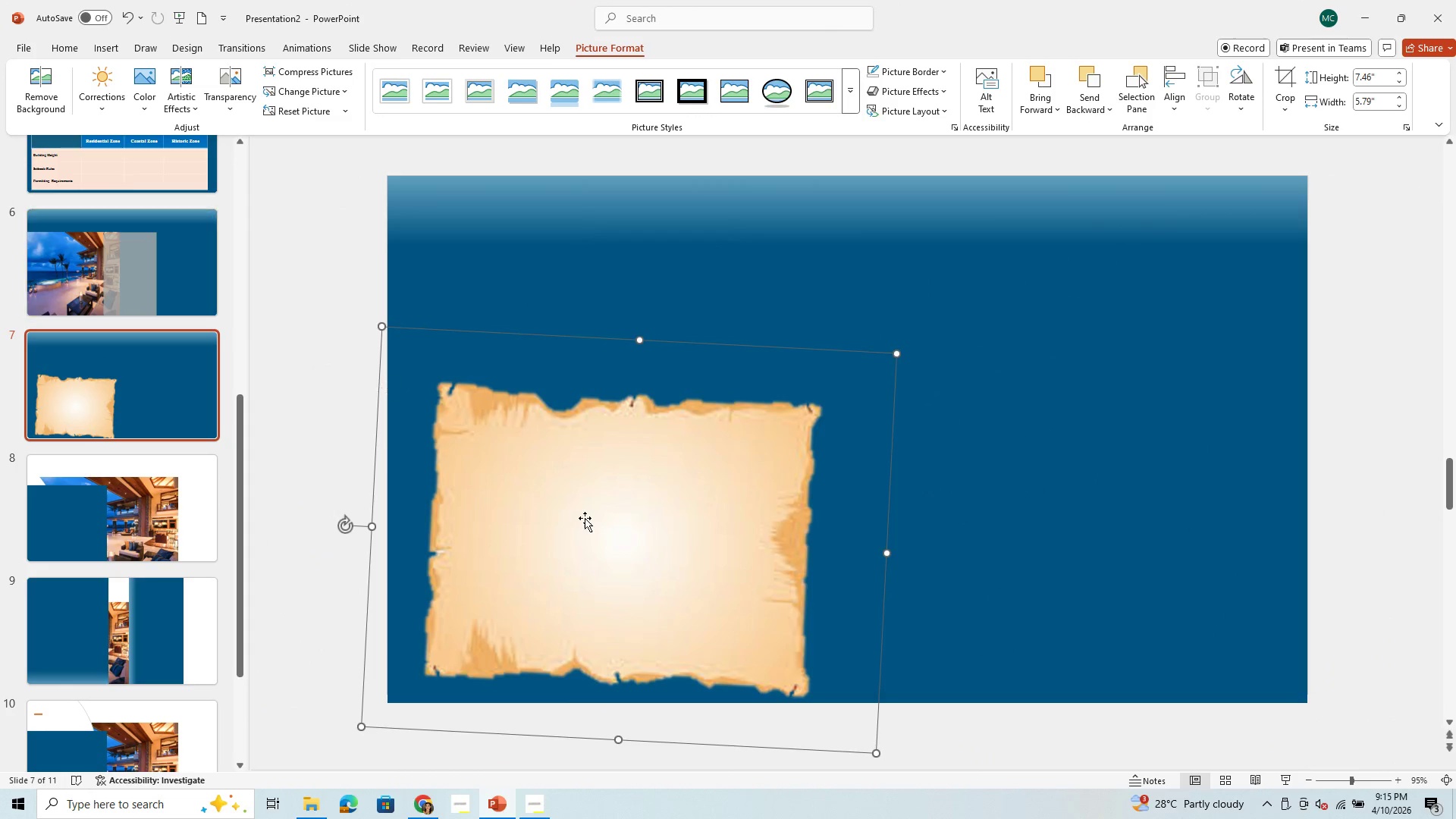 
left_click([586, 520])
 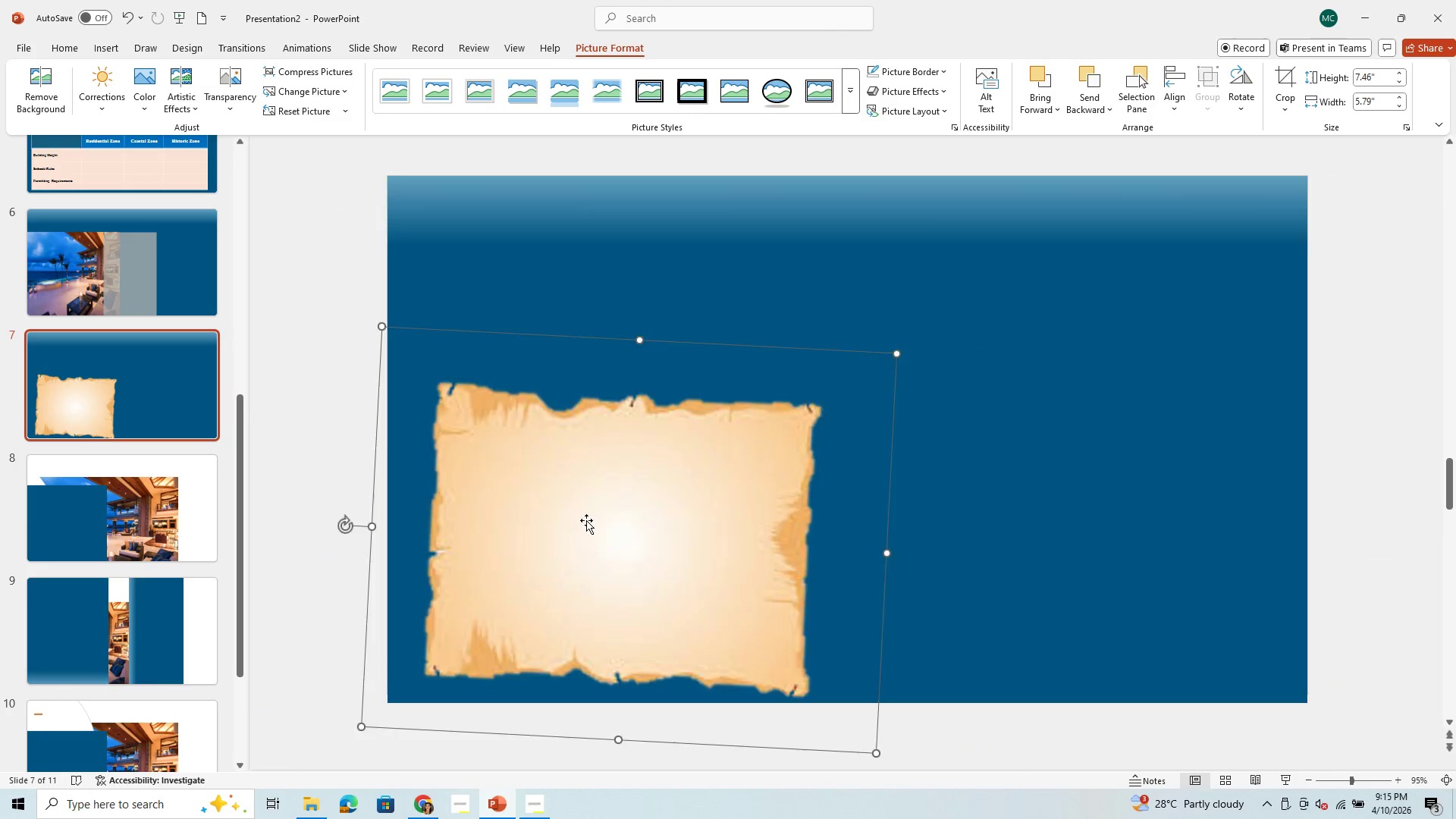 
key(Backspace)
 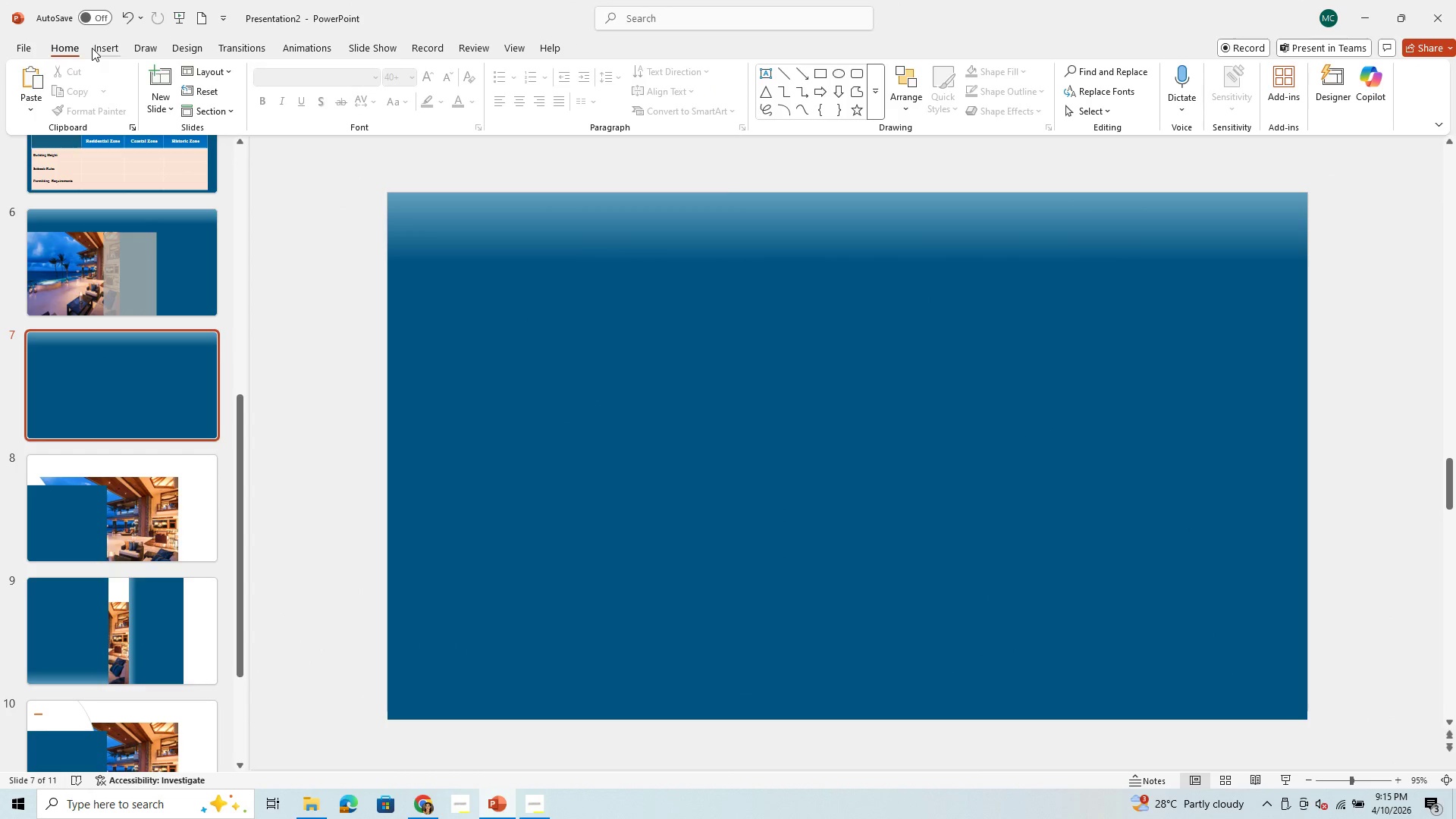 
left_click([95, 49])
 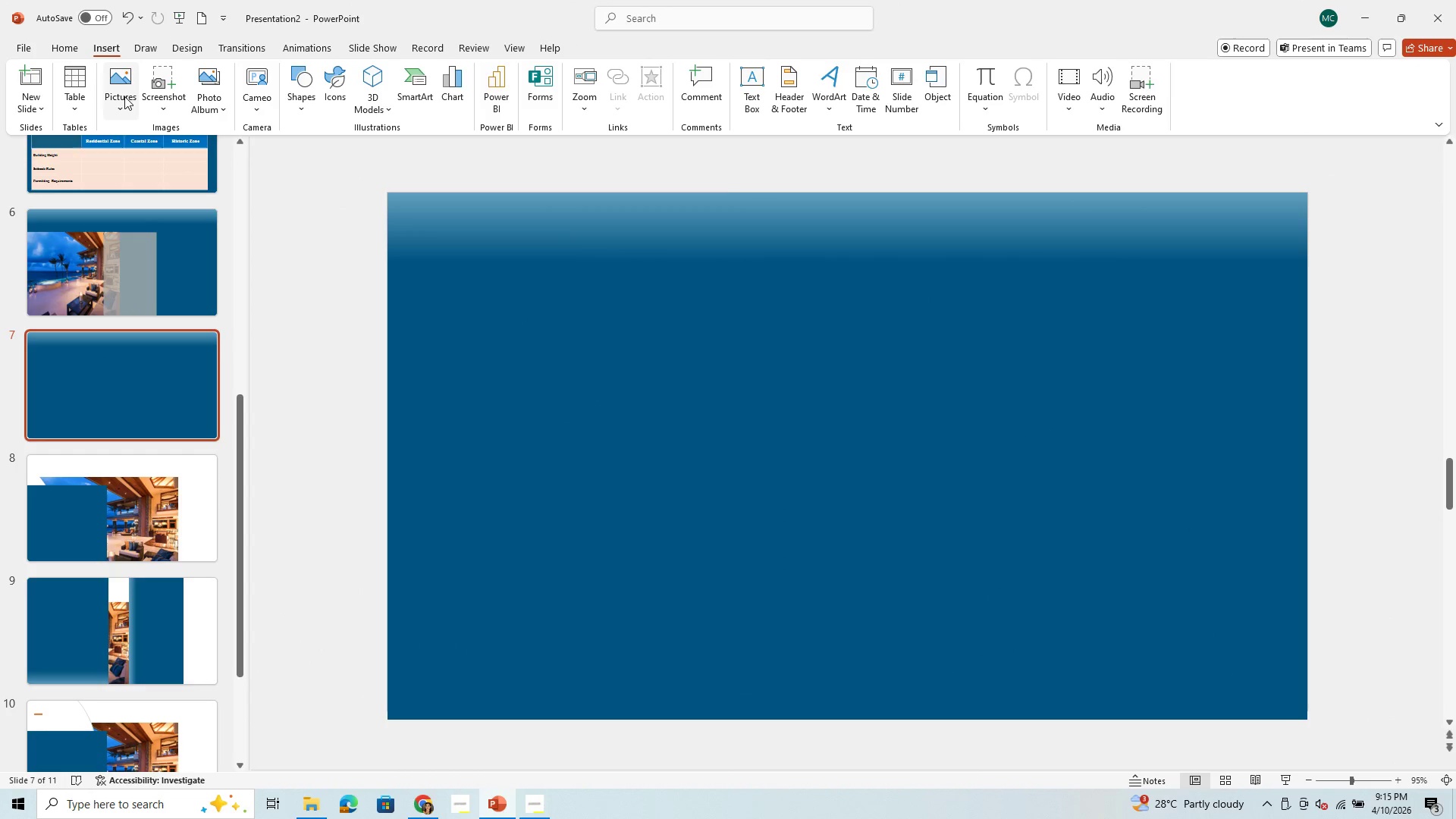 
left_click([124, 96])
 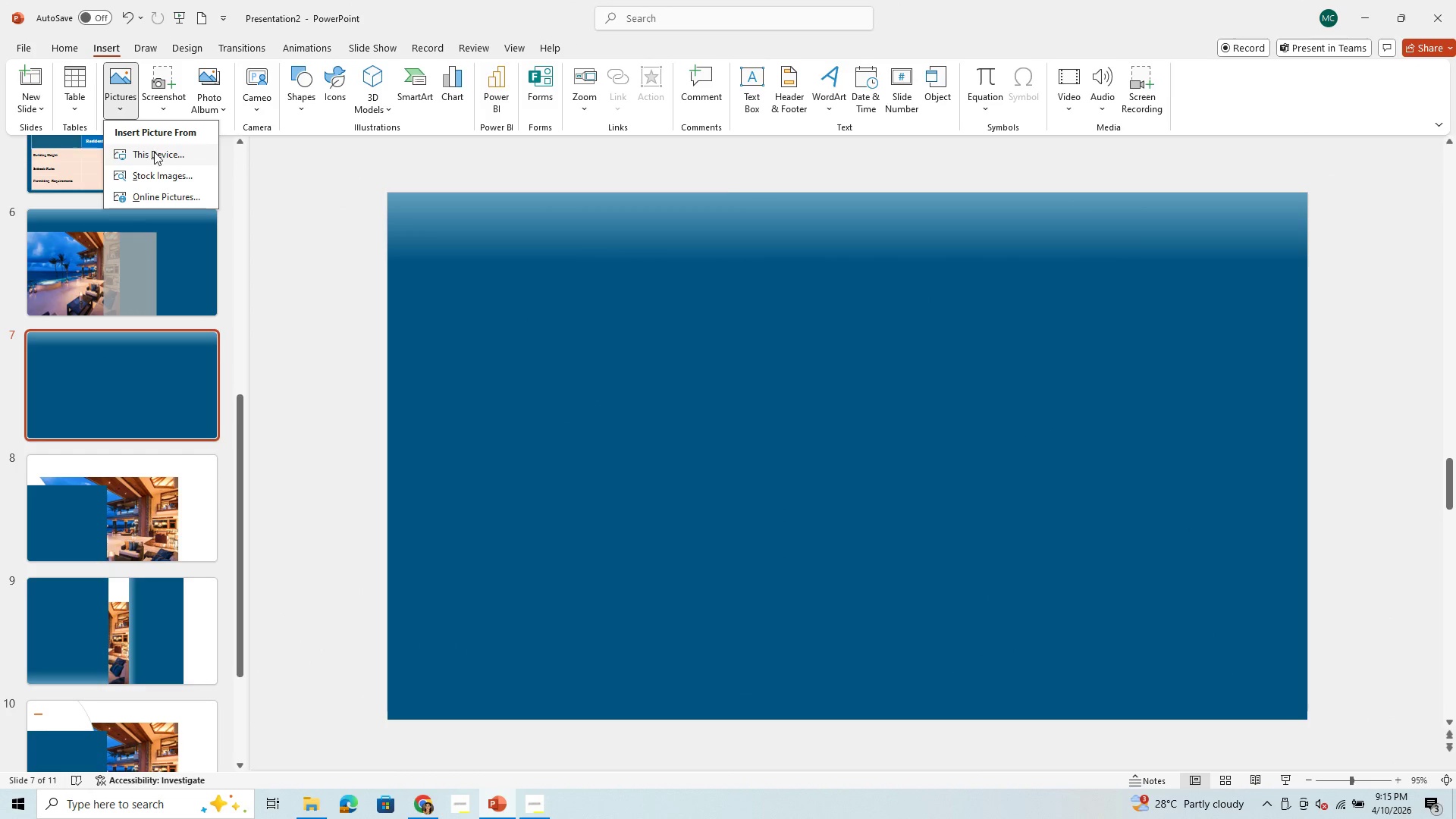 
left_click([154, 152])
 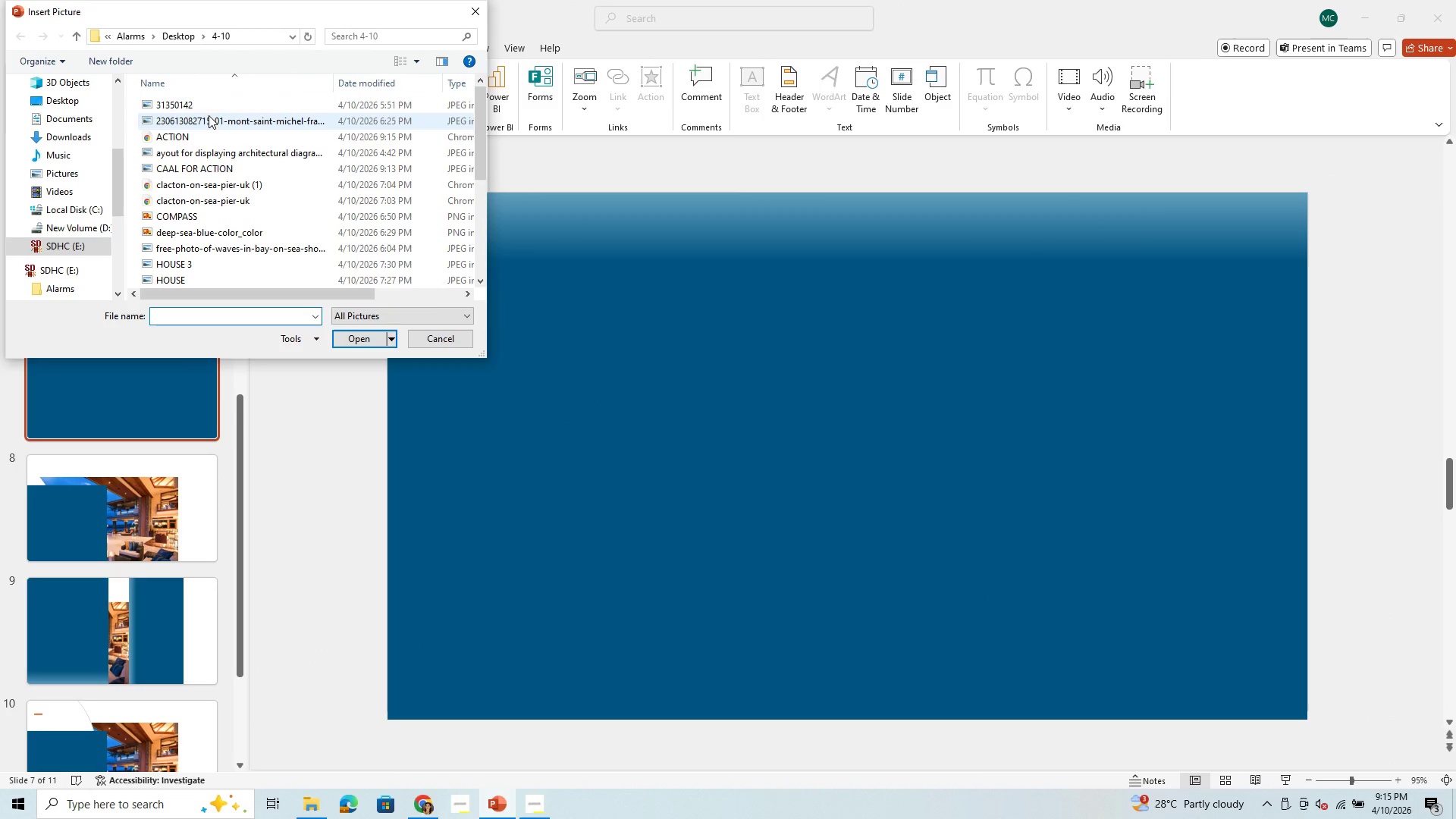 
left_click([201, 141])
 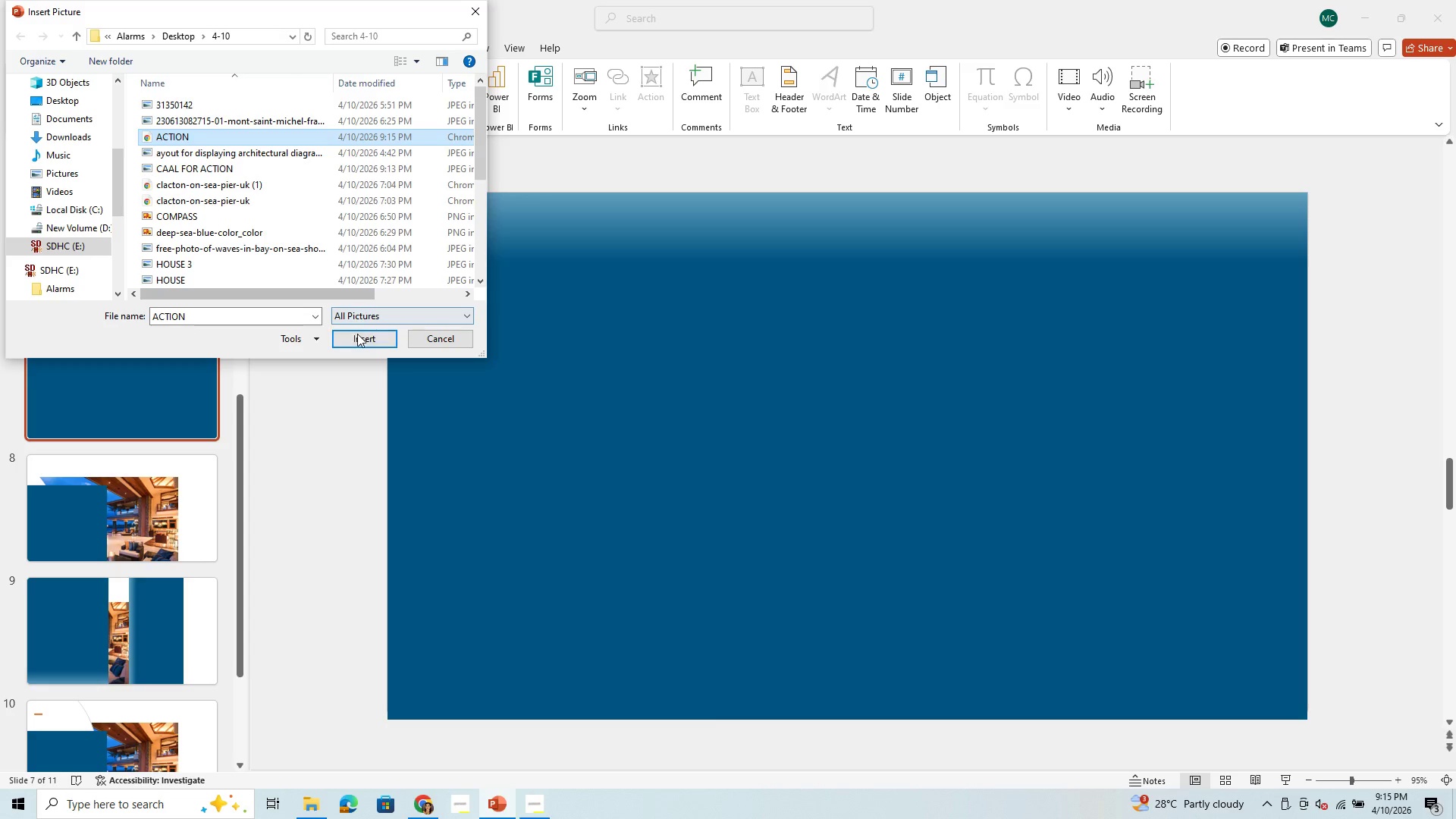 
left_click([360, 339])
 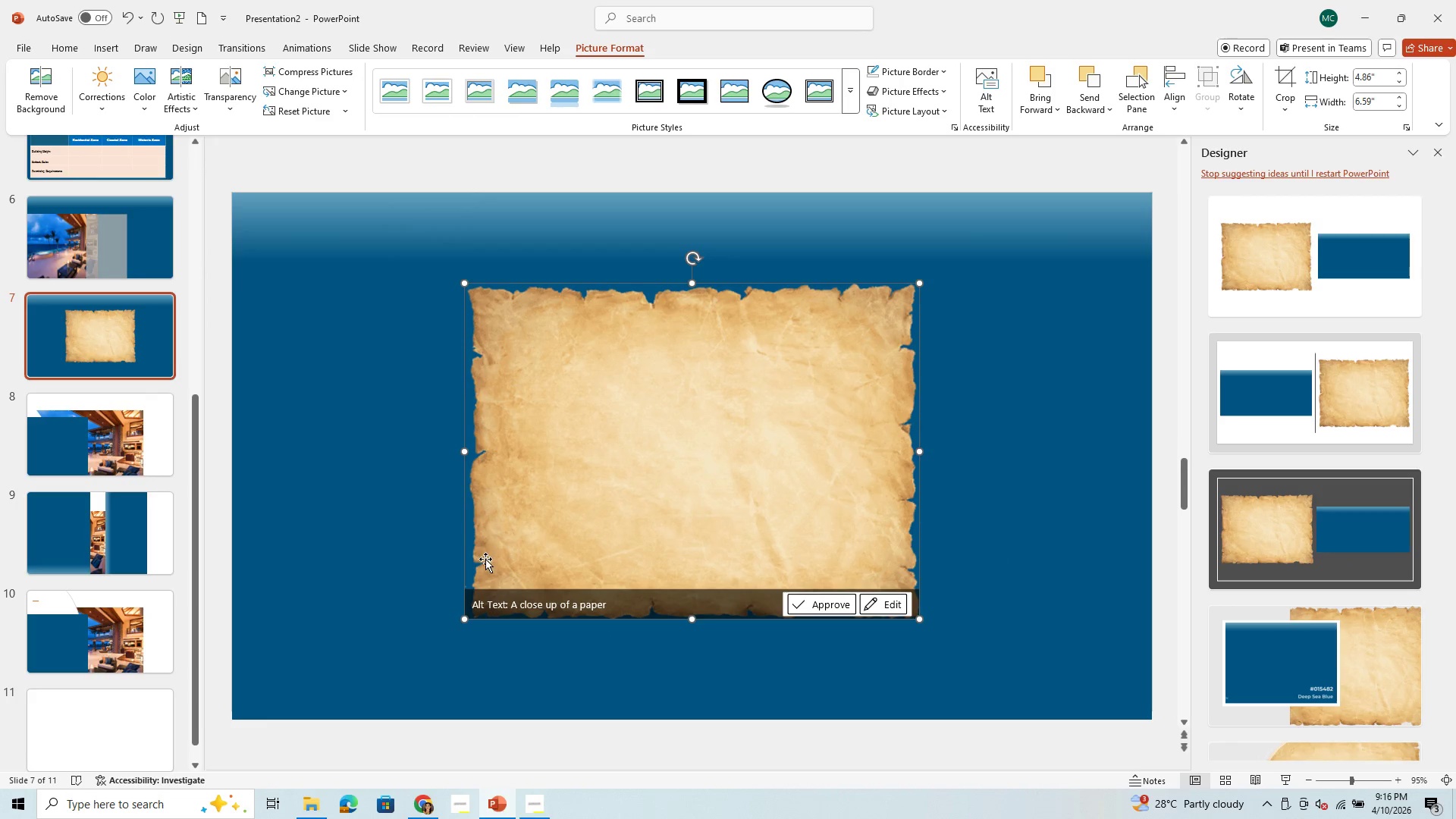 
wait(6.09)
 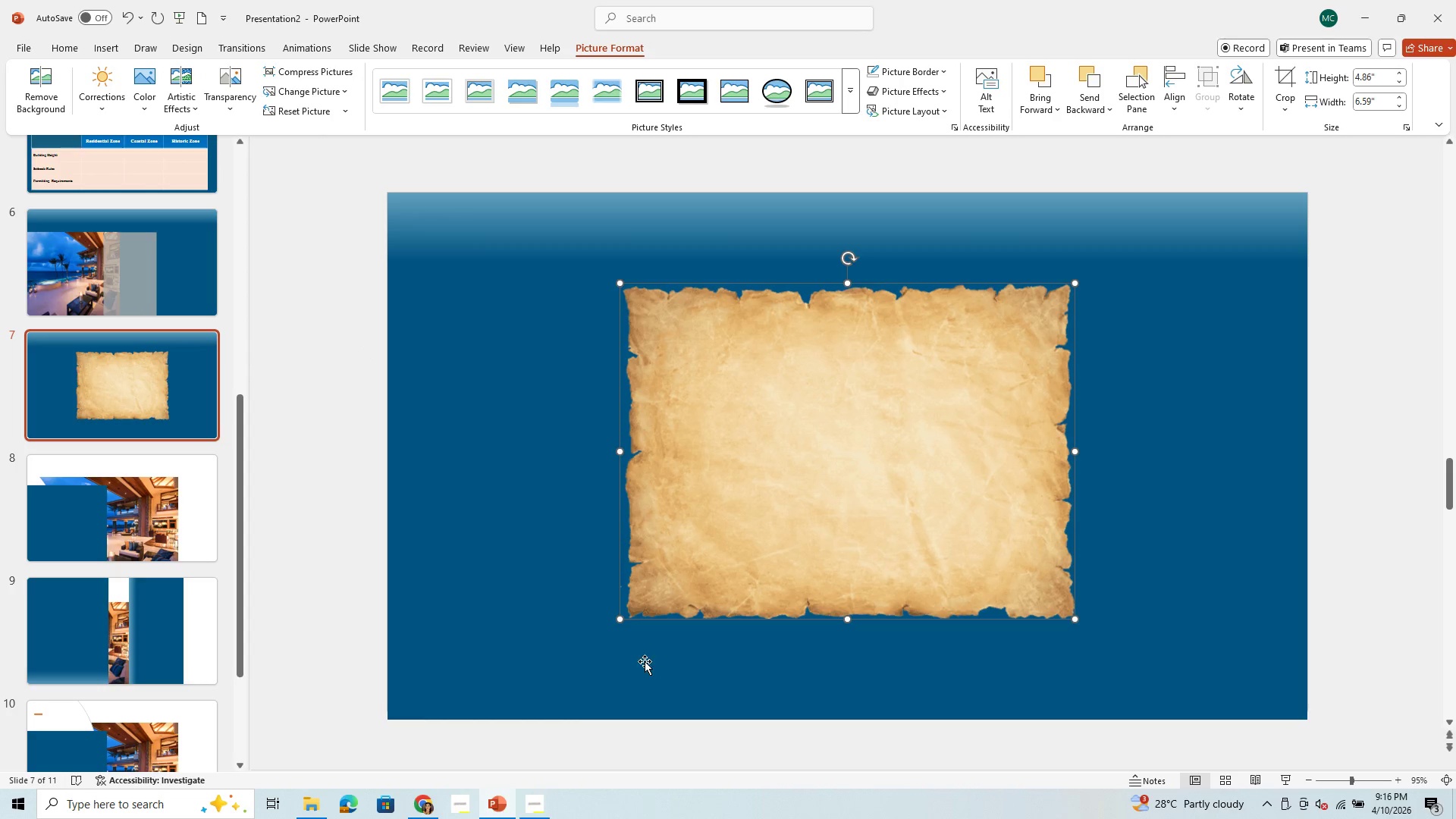 
left_click_drag(start_coordinate=[463, 618], to_coordinate=[312, 667])
 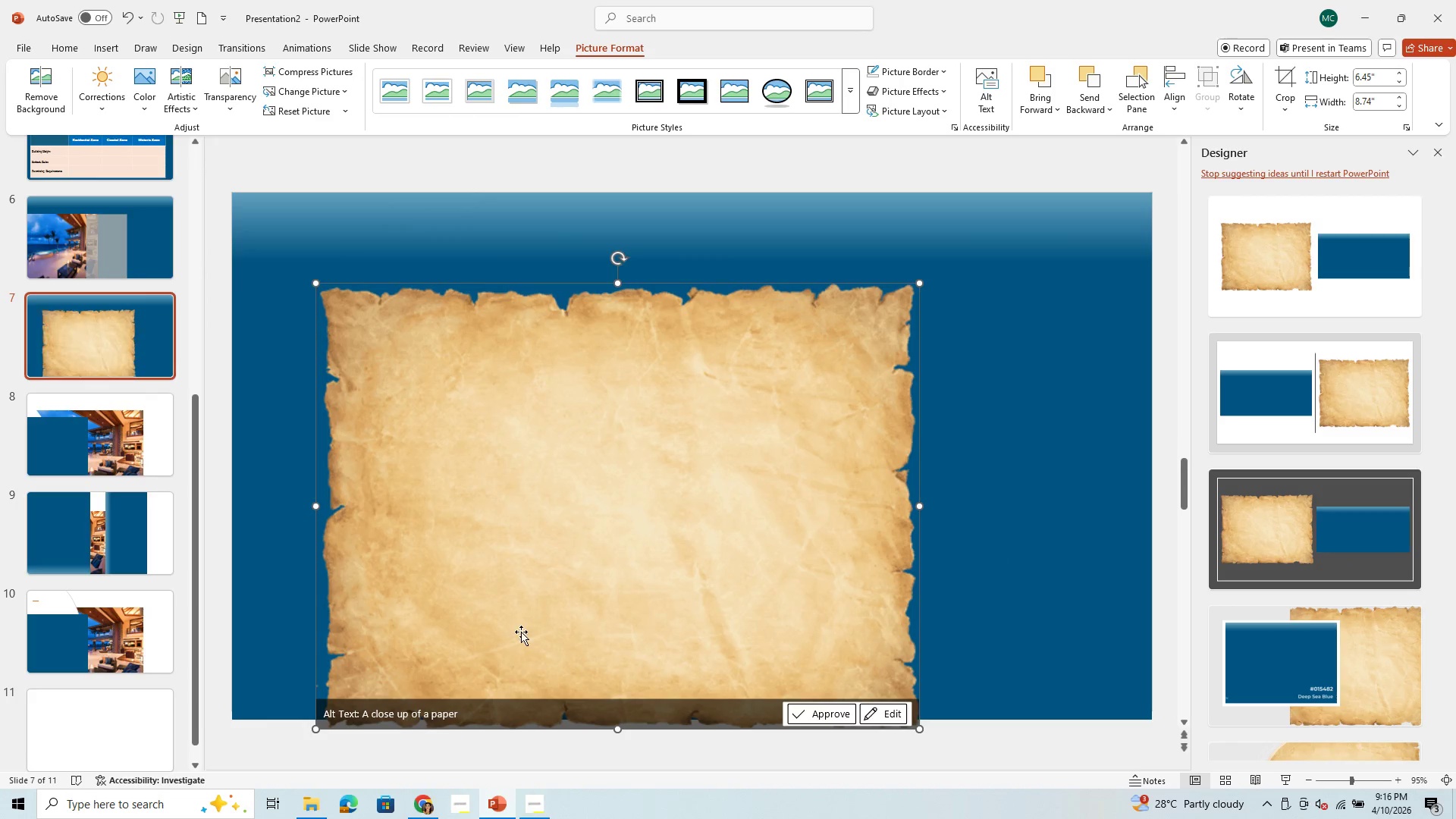 
left_click_drag(start_coordinate=[521, 632], to_coordinate=[461, 596])
 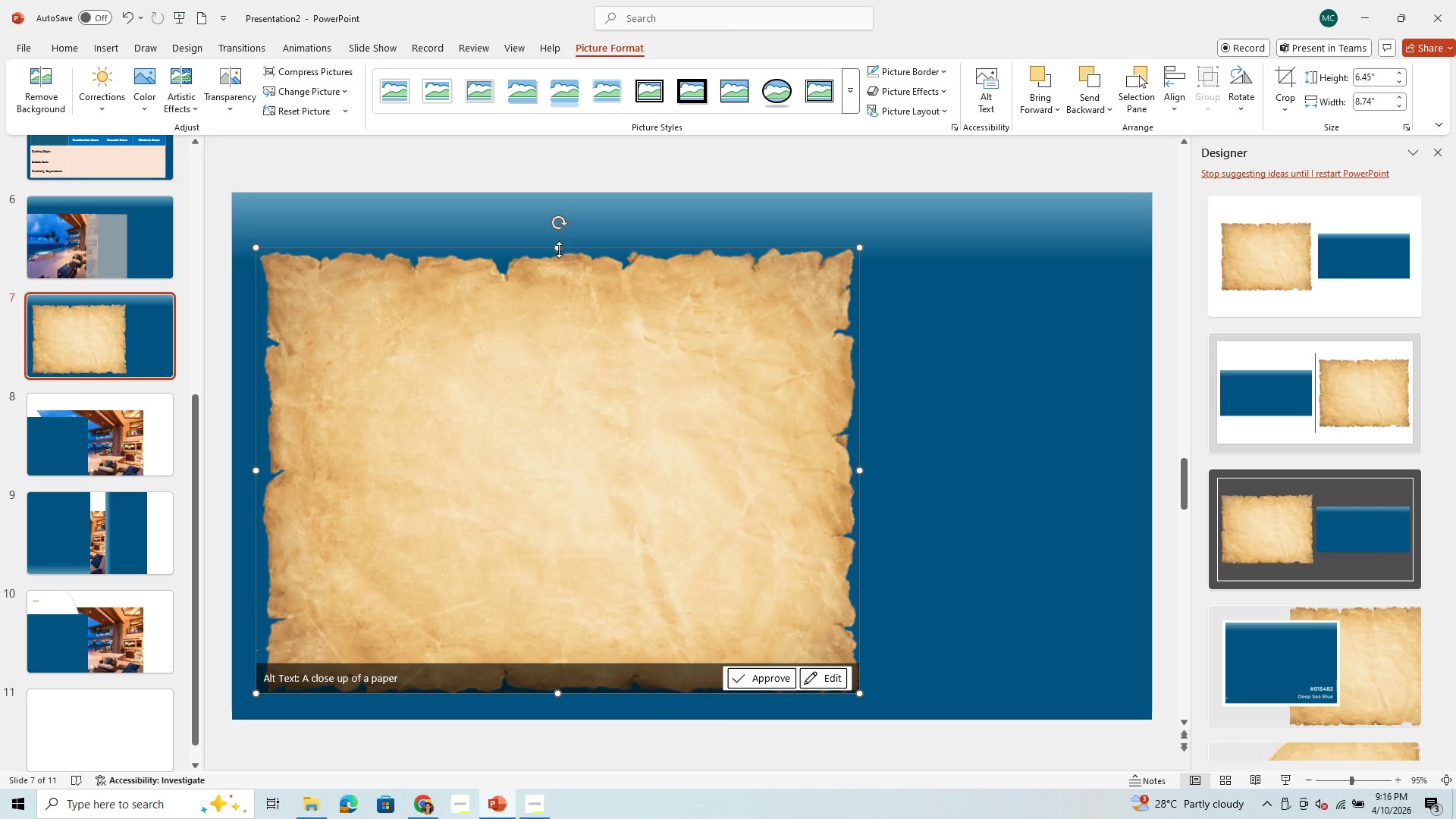 
left_click_drag(start_coordinate=[559, 249], to_coordinate=[541, 311])
 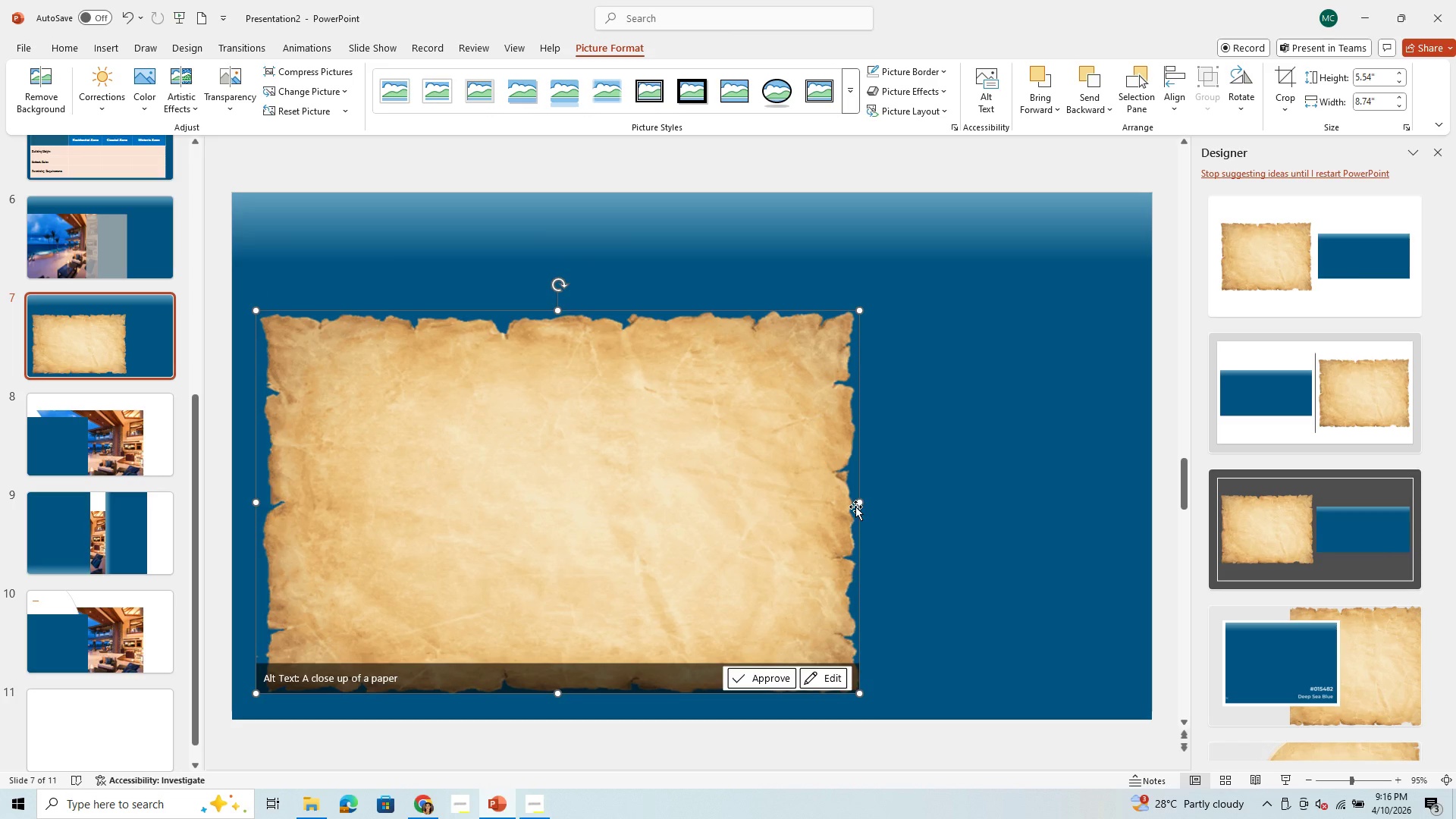 
left_click_drag(start_coordinate=[857, 504], to_coordinate=[1107, 541])
 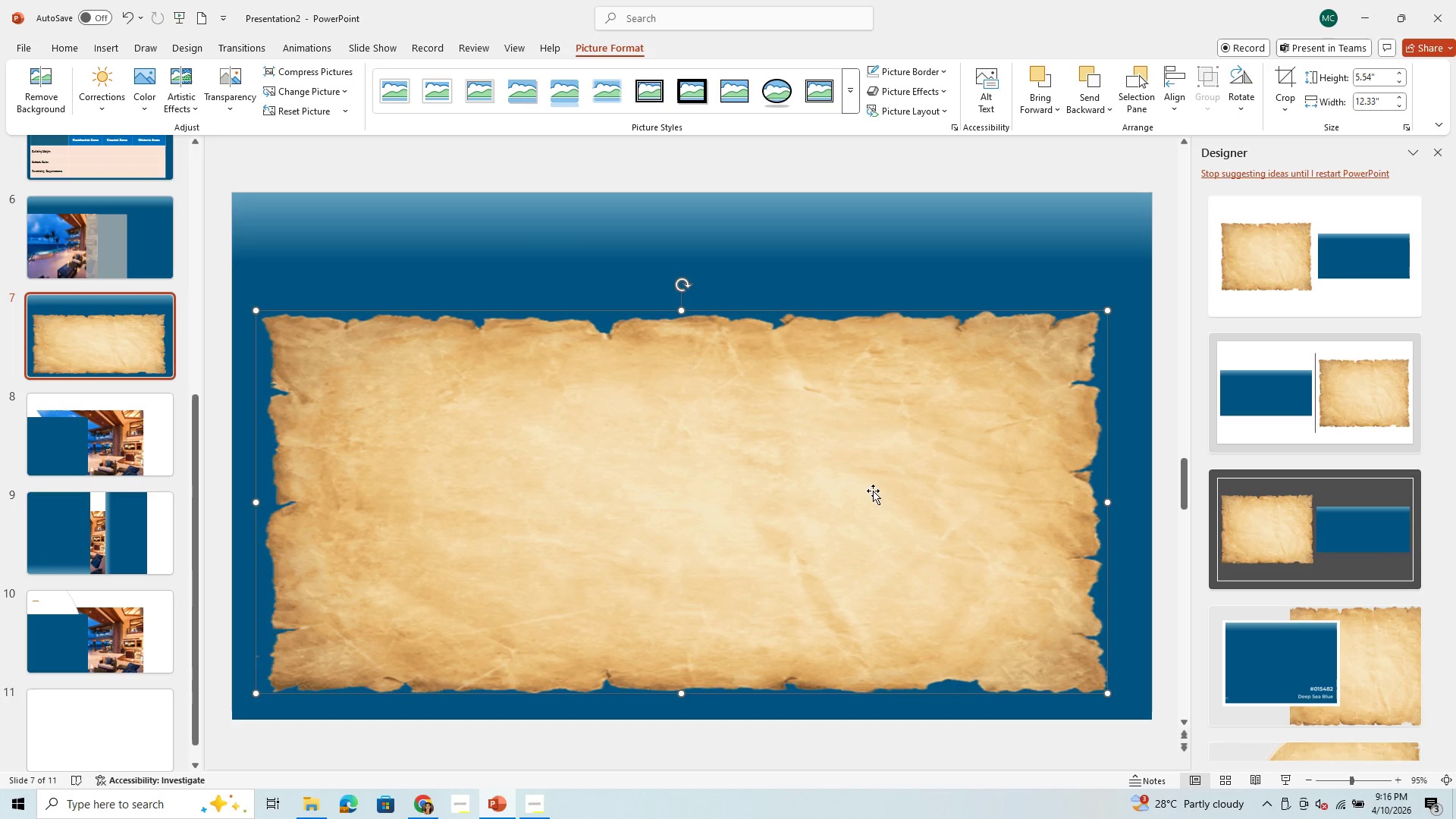 
wait(14.2)
 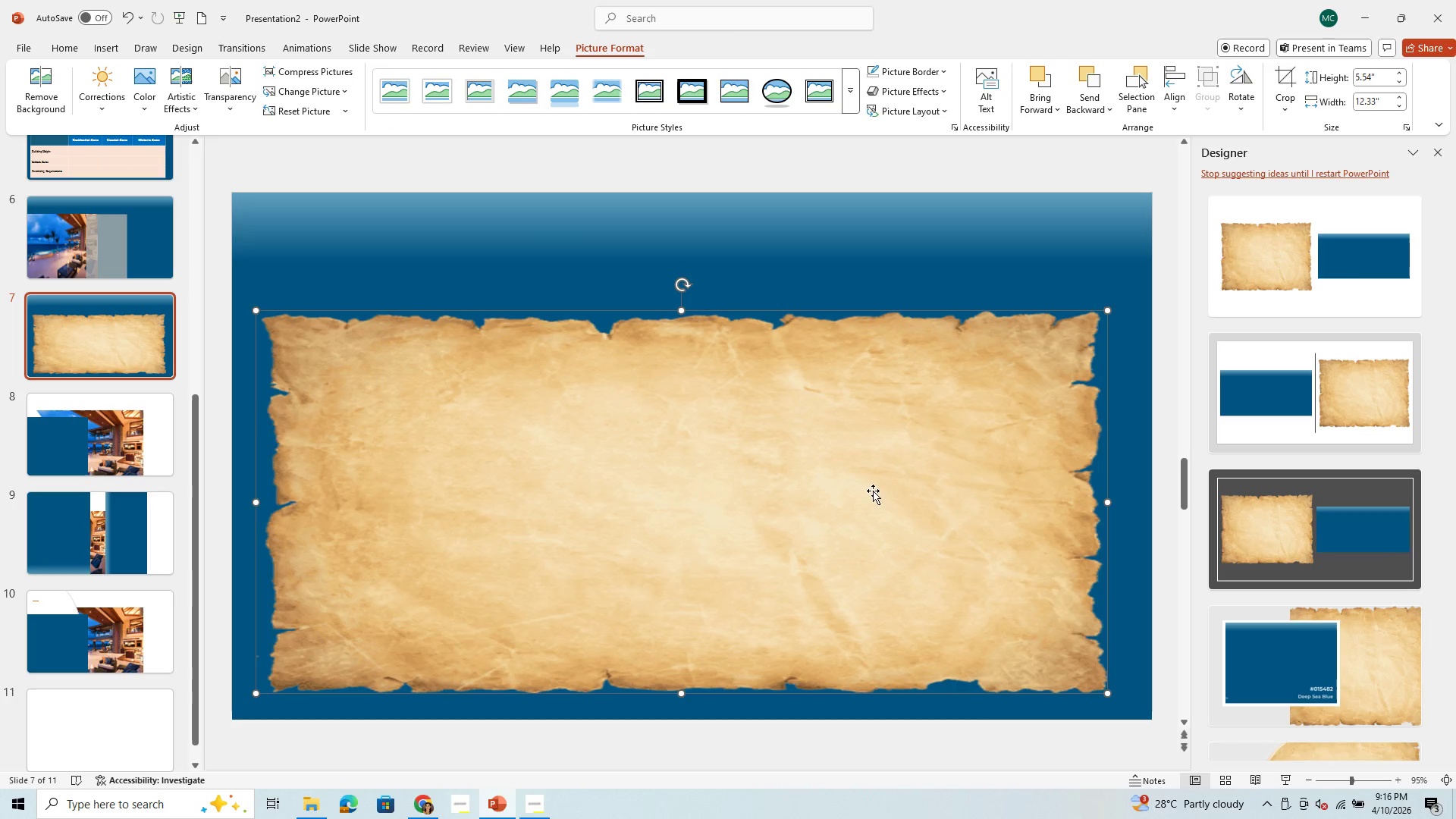 
scroll: coordinate [129, 277], scroll_direction: up, amount: 6.0
 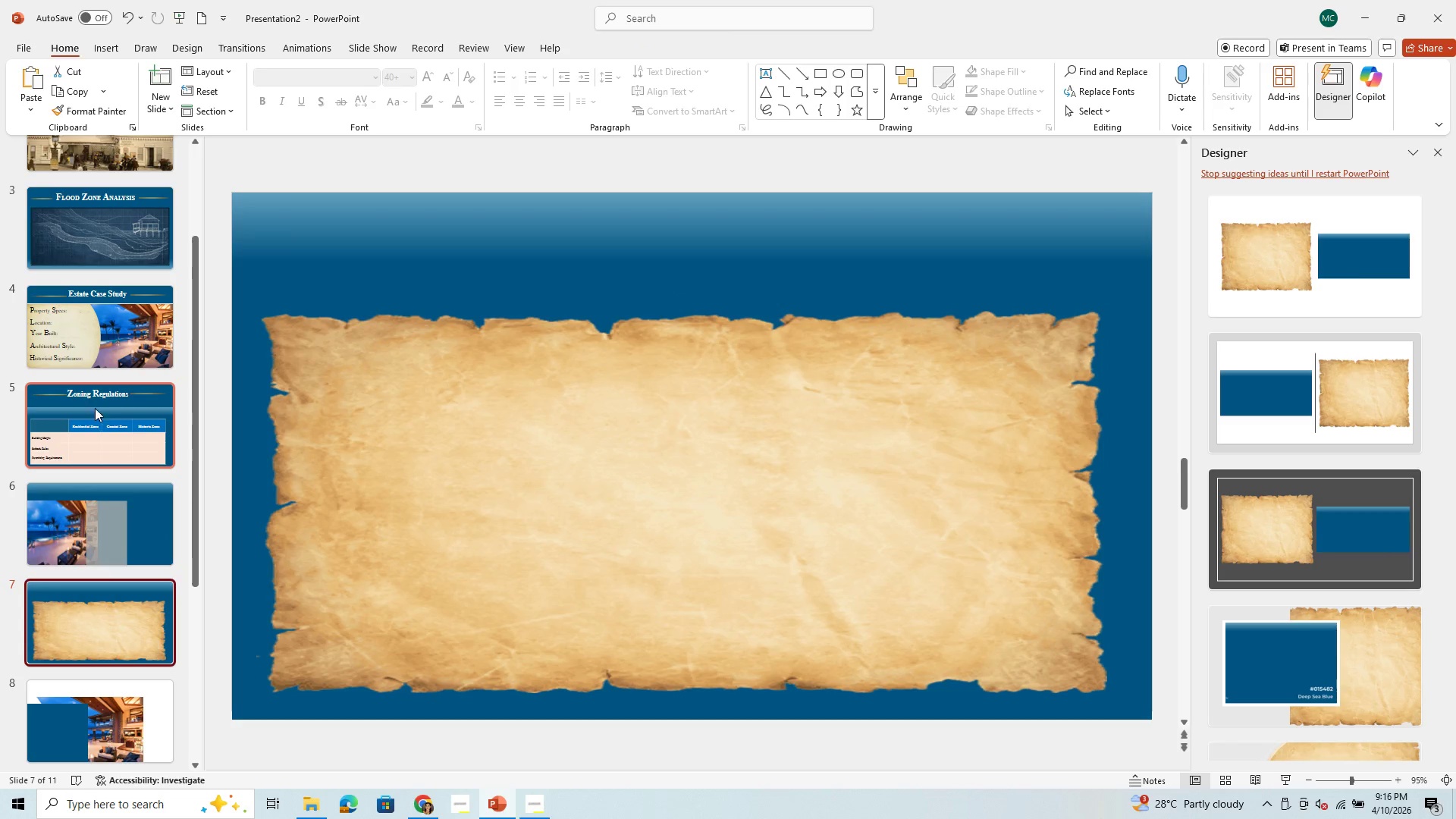 
left_click([98, 405])
 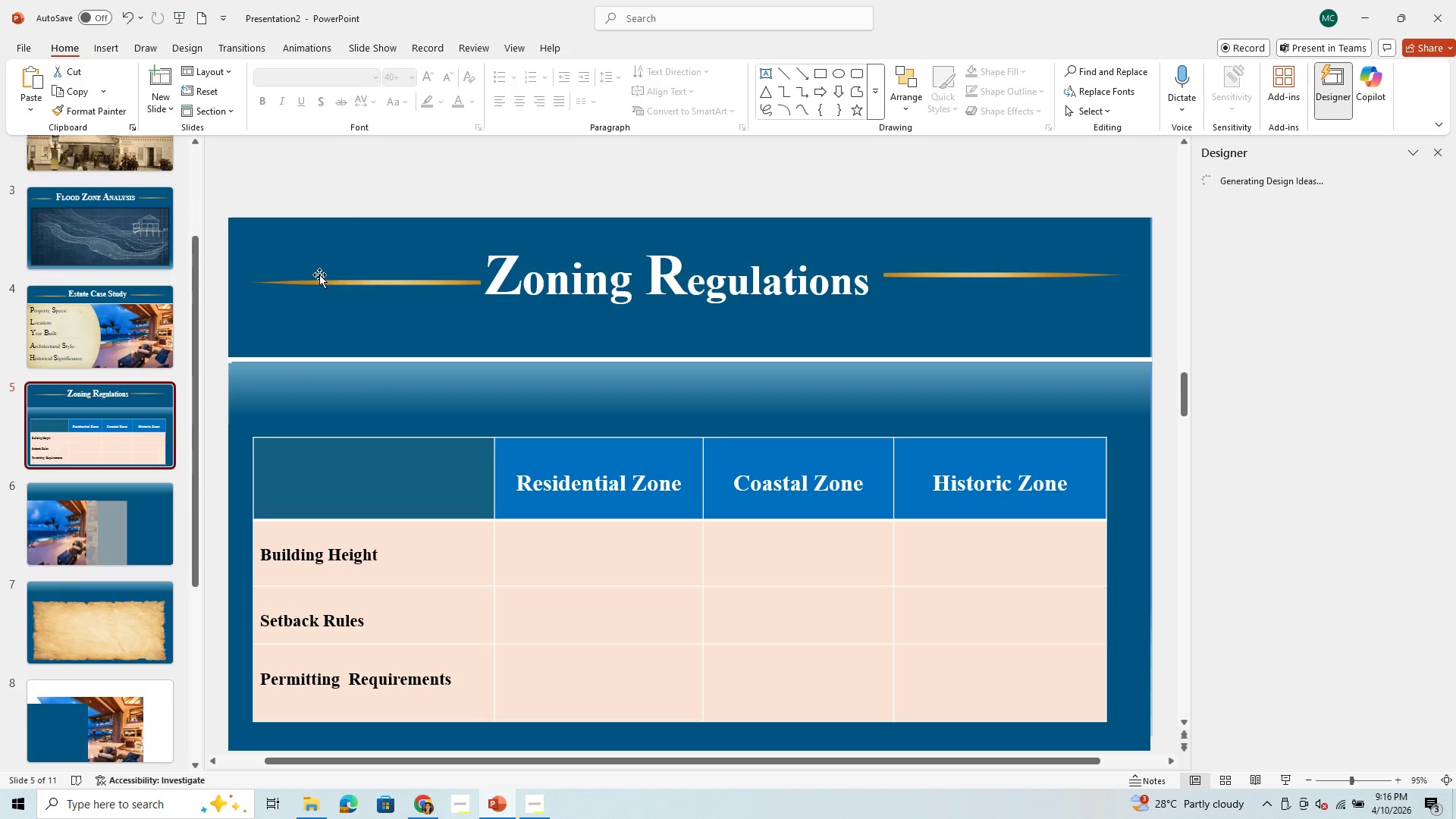 
left_click([319, 275])
 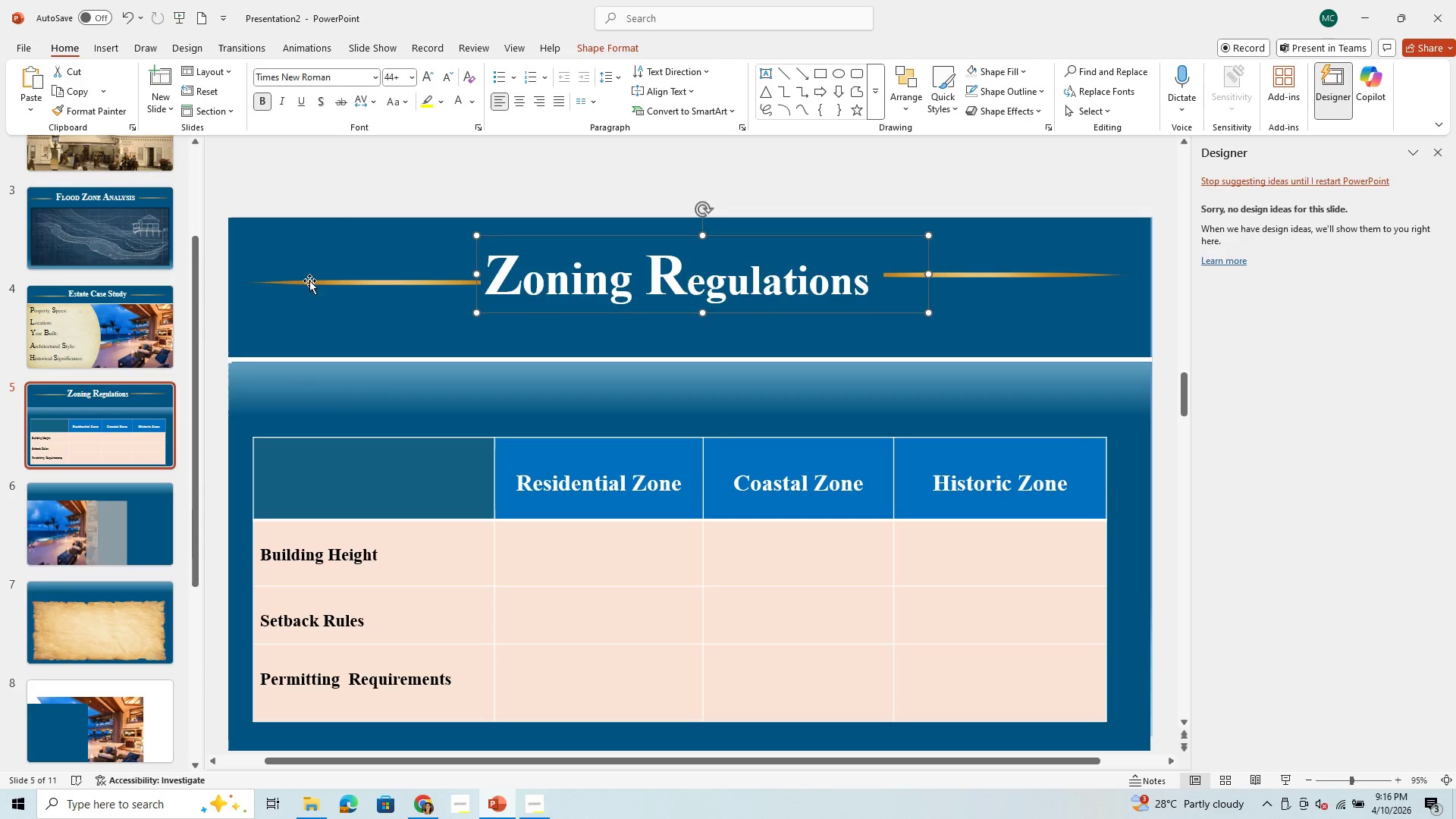 
left_click([309, 281])
 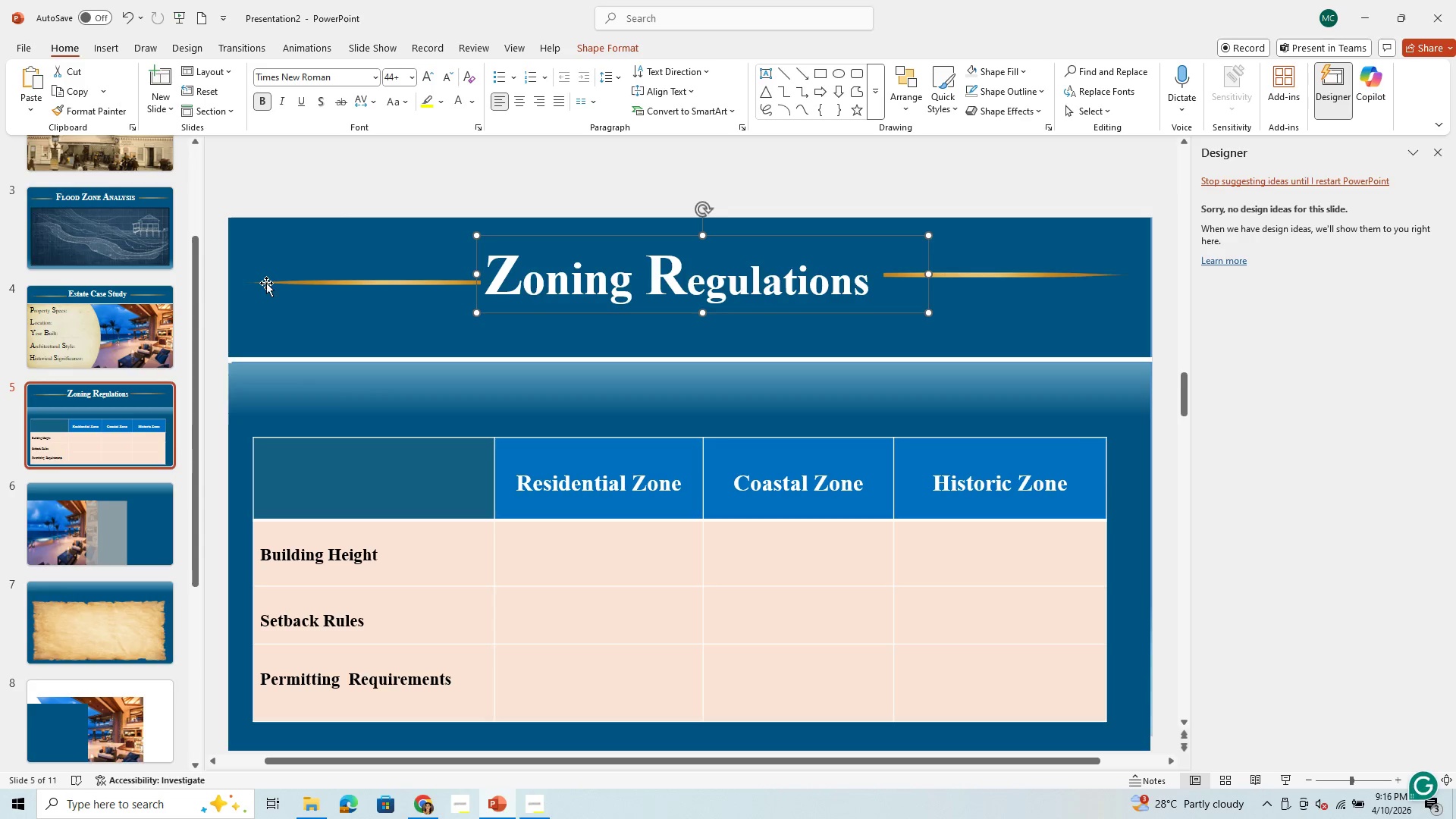 
double_click([261, 286])
 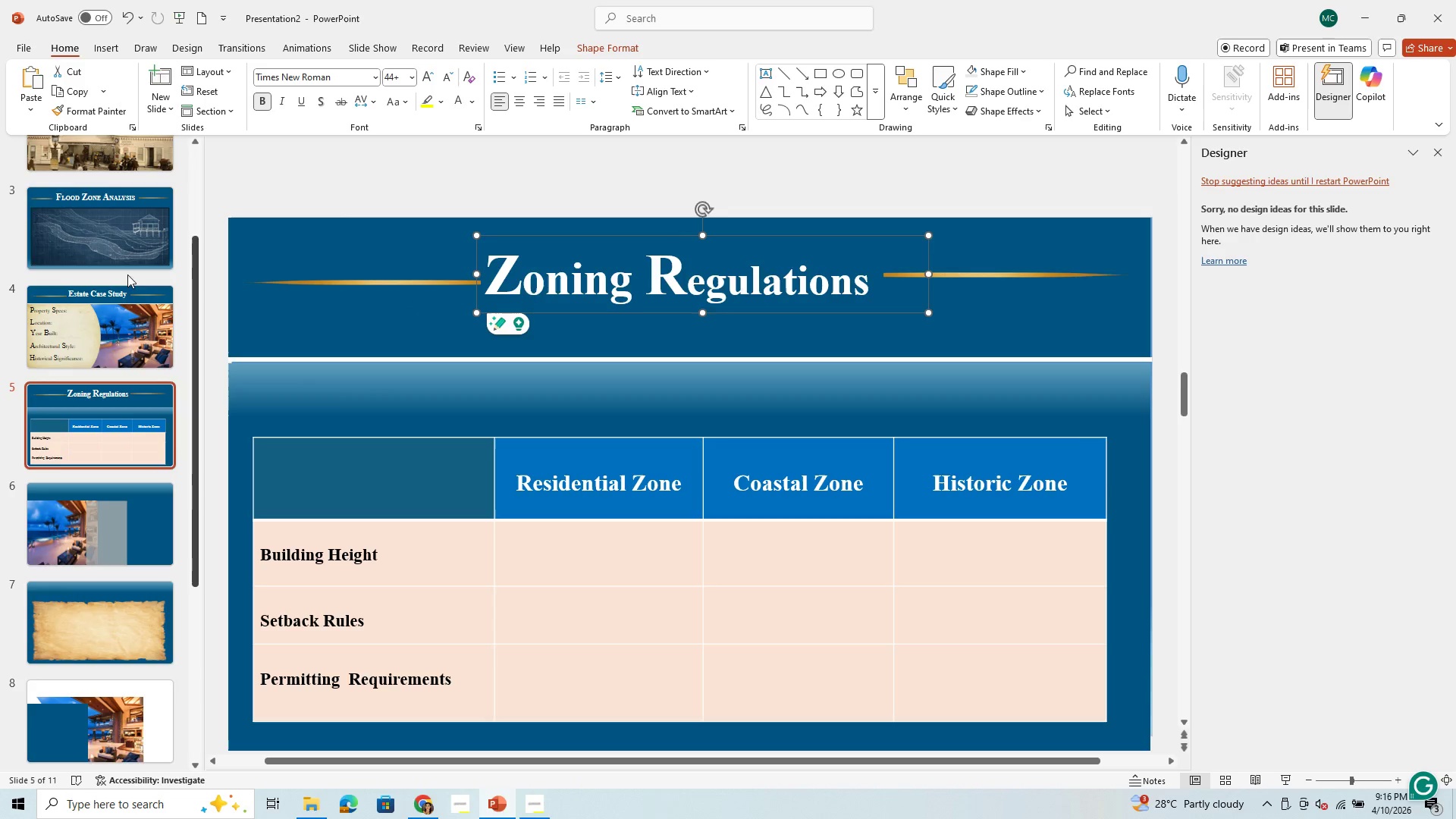 
scroll: coordinate [96, 281], scroll_direction: up, amount: 5.0
 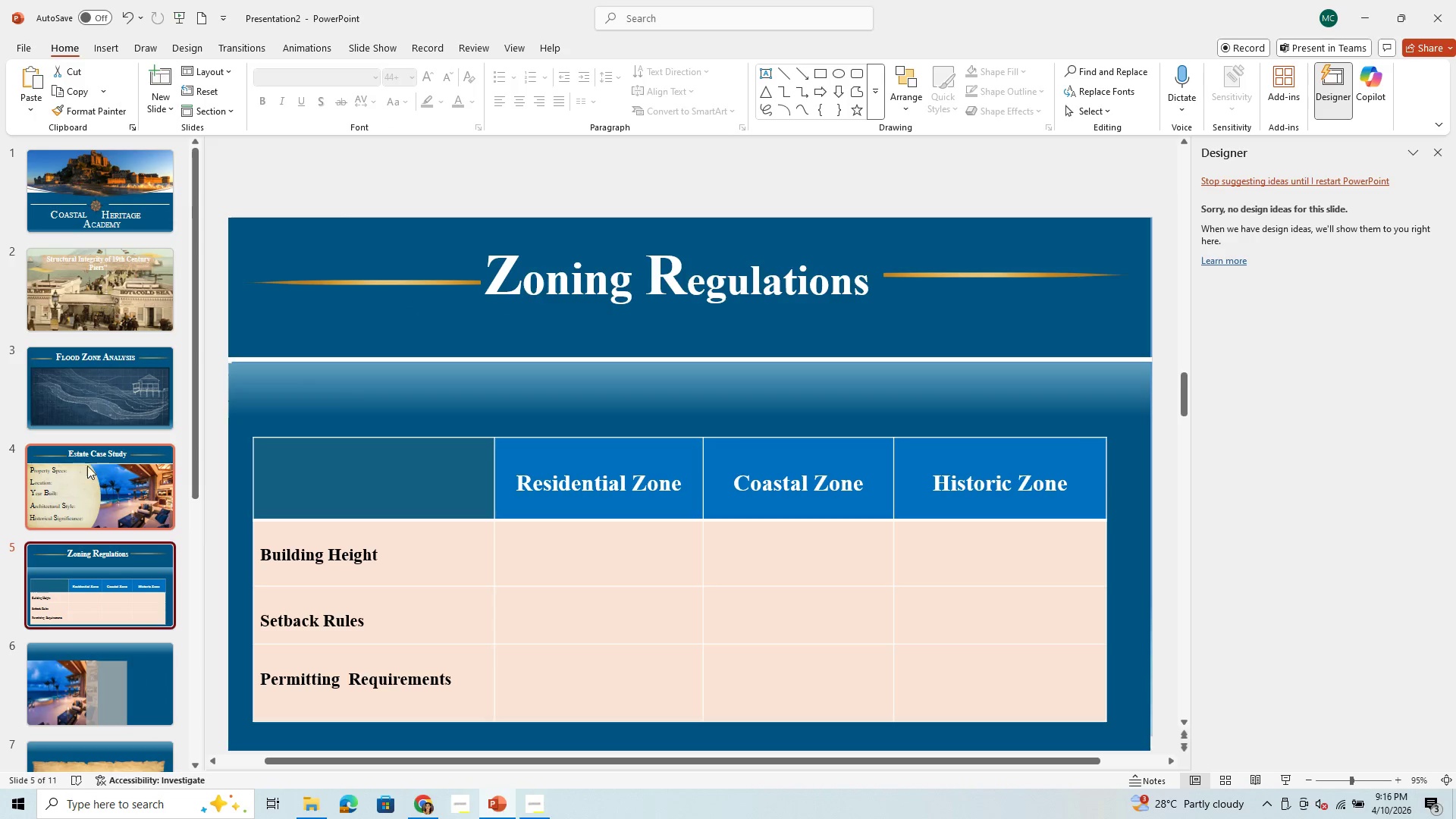 
left_click([89, 457])
 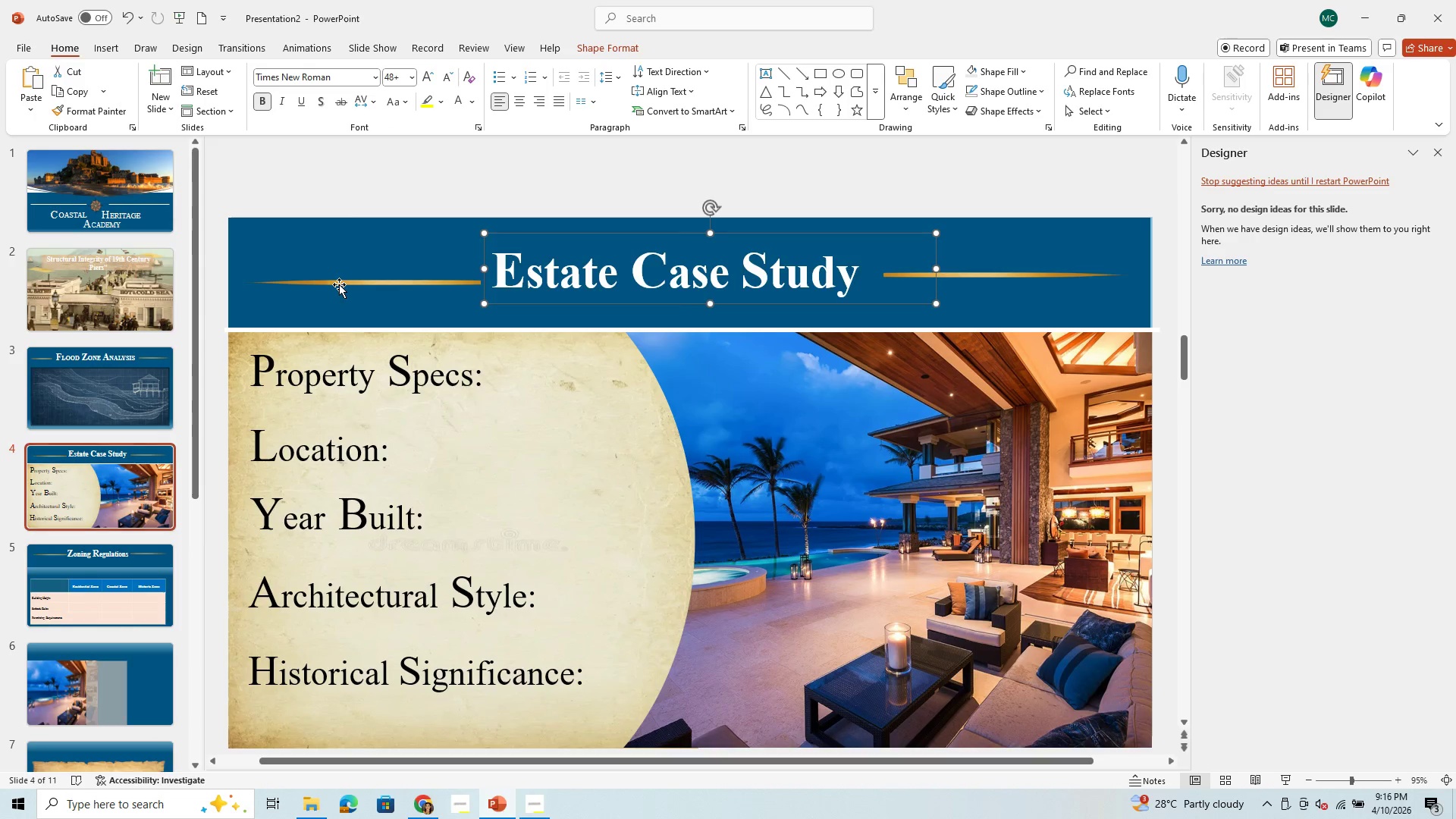 
left_click_drag(start_coordinate=[248, 268], to_coordinate=[105, 671])
 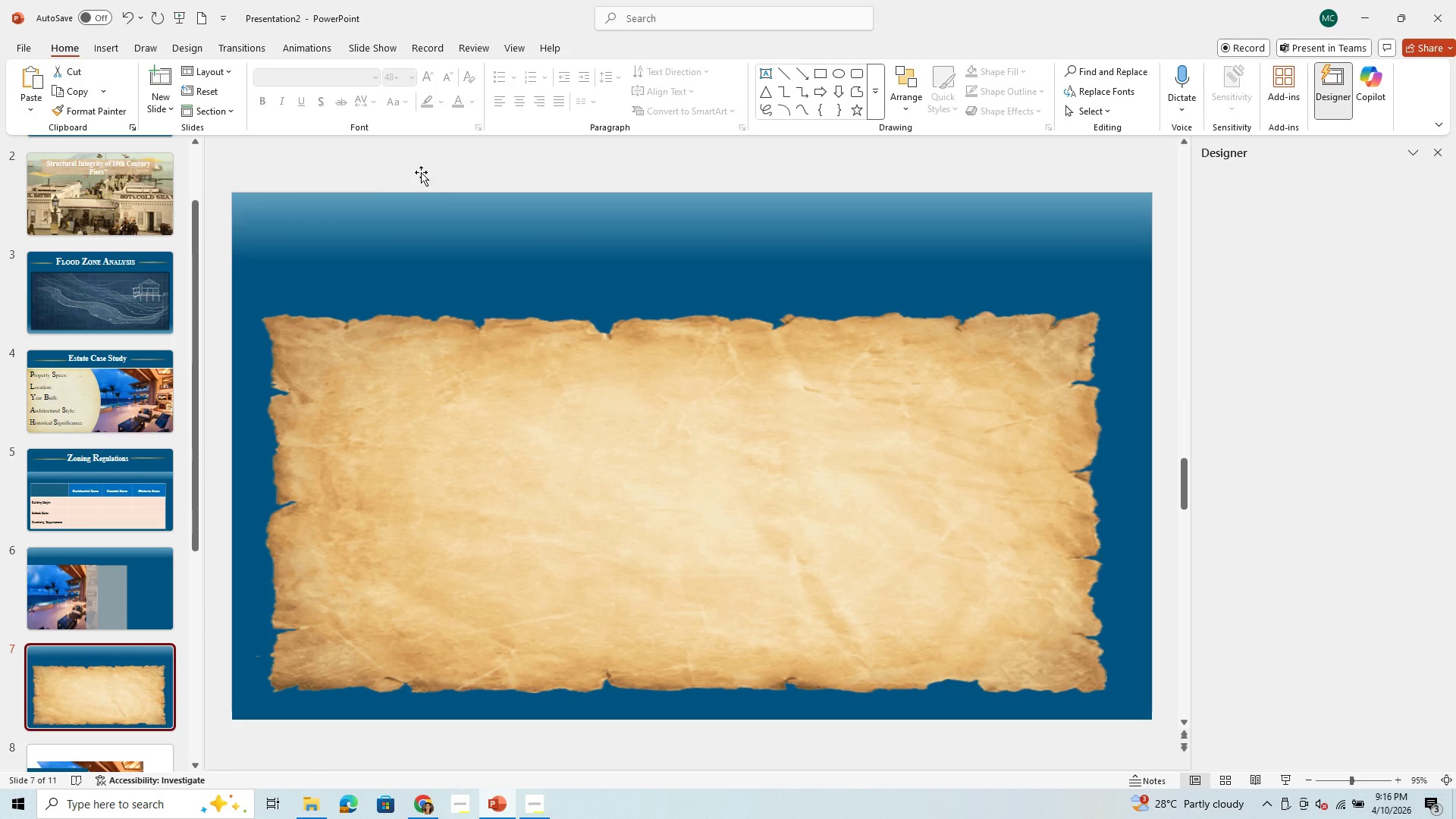 
key(Control+C)
 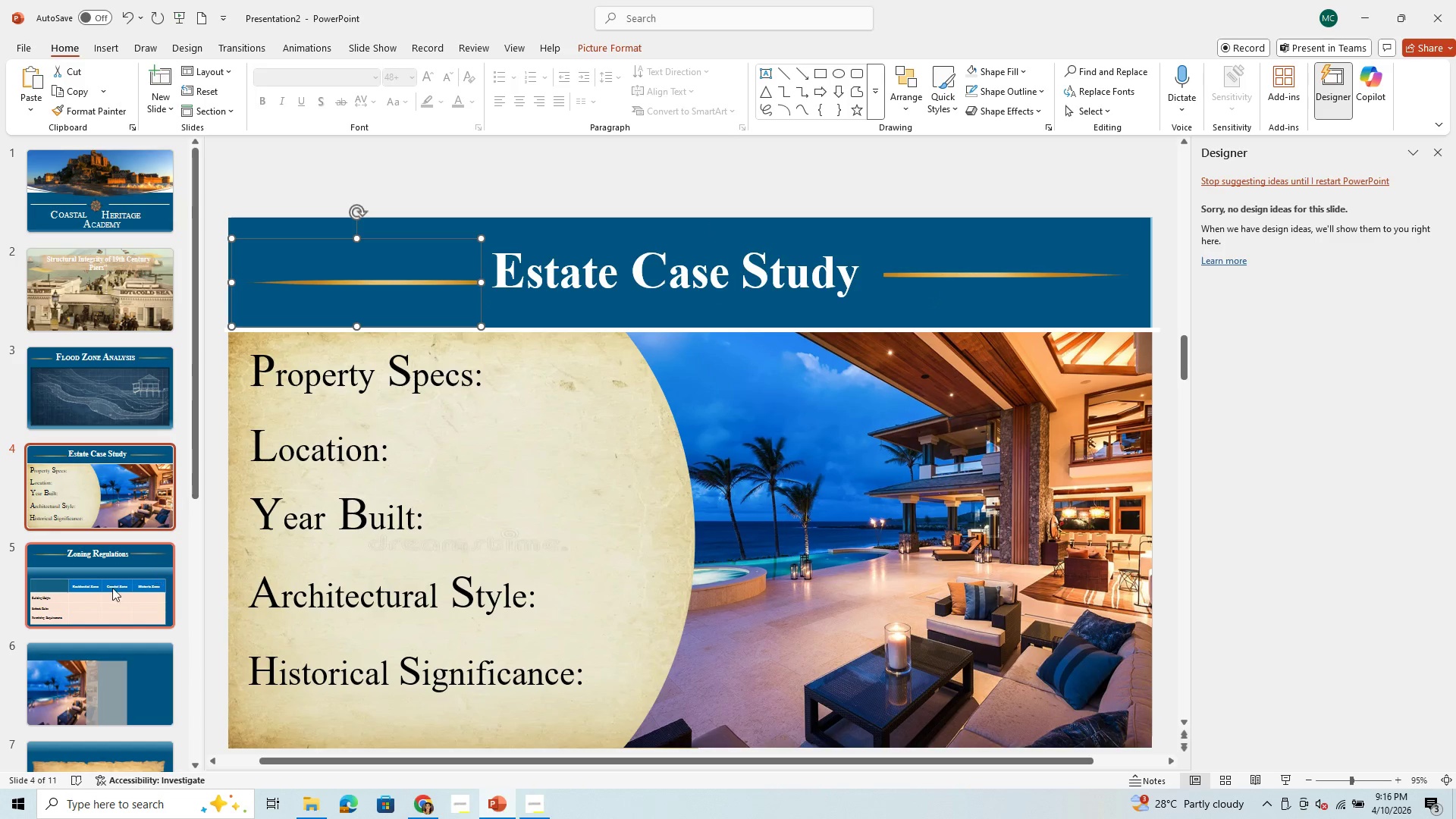 
scroll: coordinate [100, 633], scroll_direction: down, amount: 2.0
 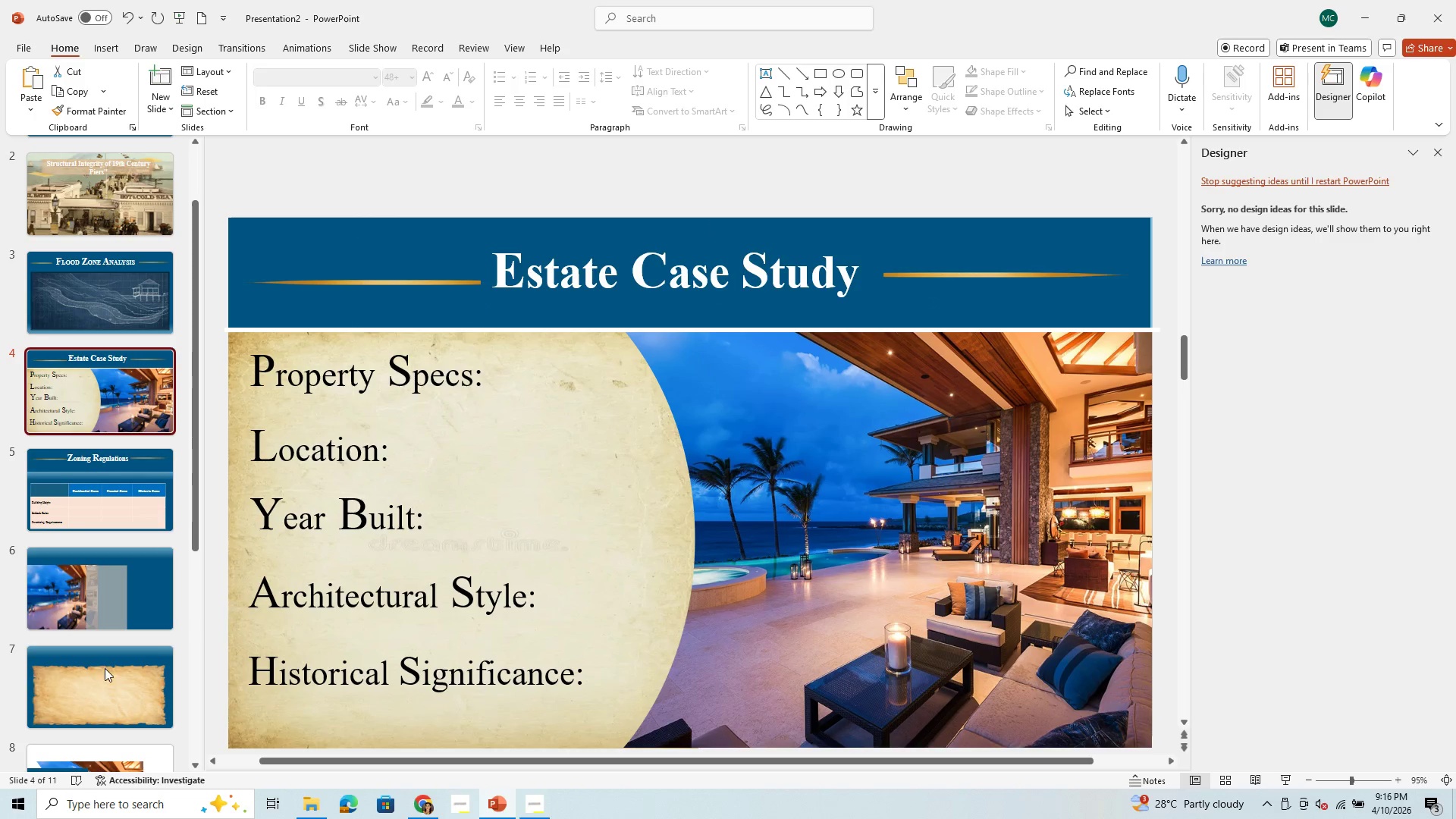 
left_click([105, 671])
 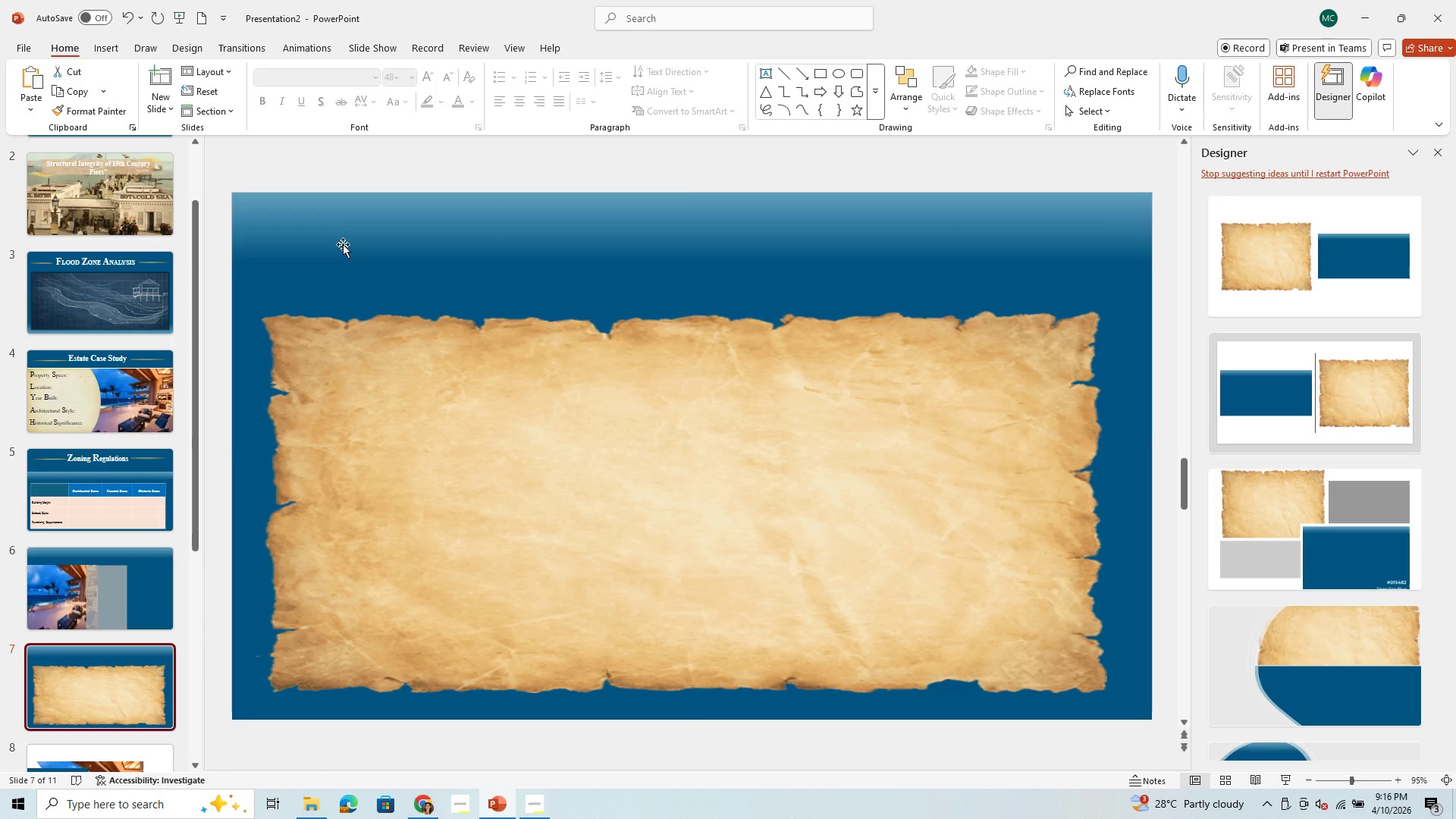 
left_click([343, 244])
 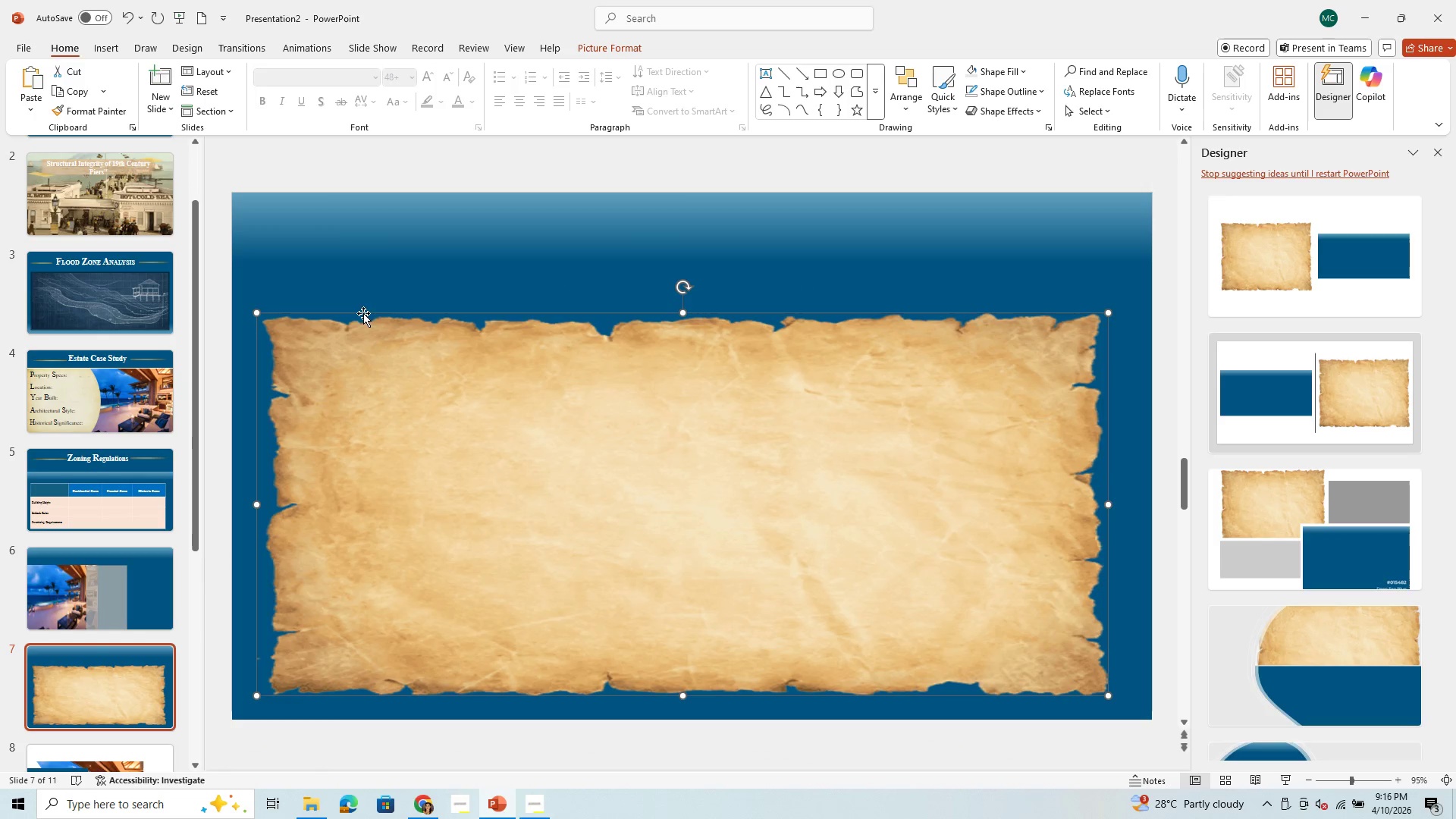 
left_click([368, 278])
 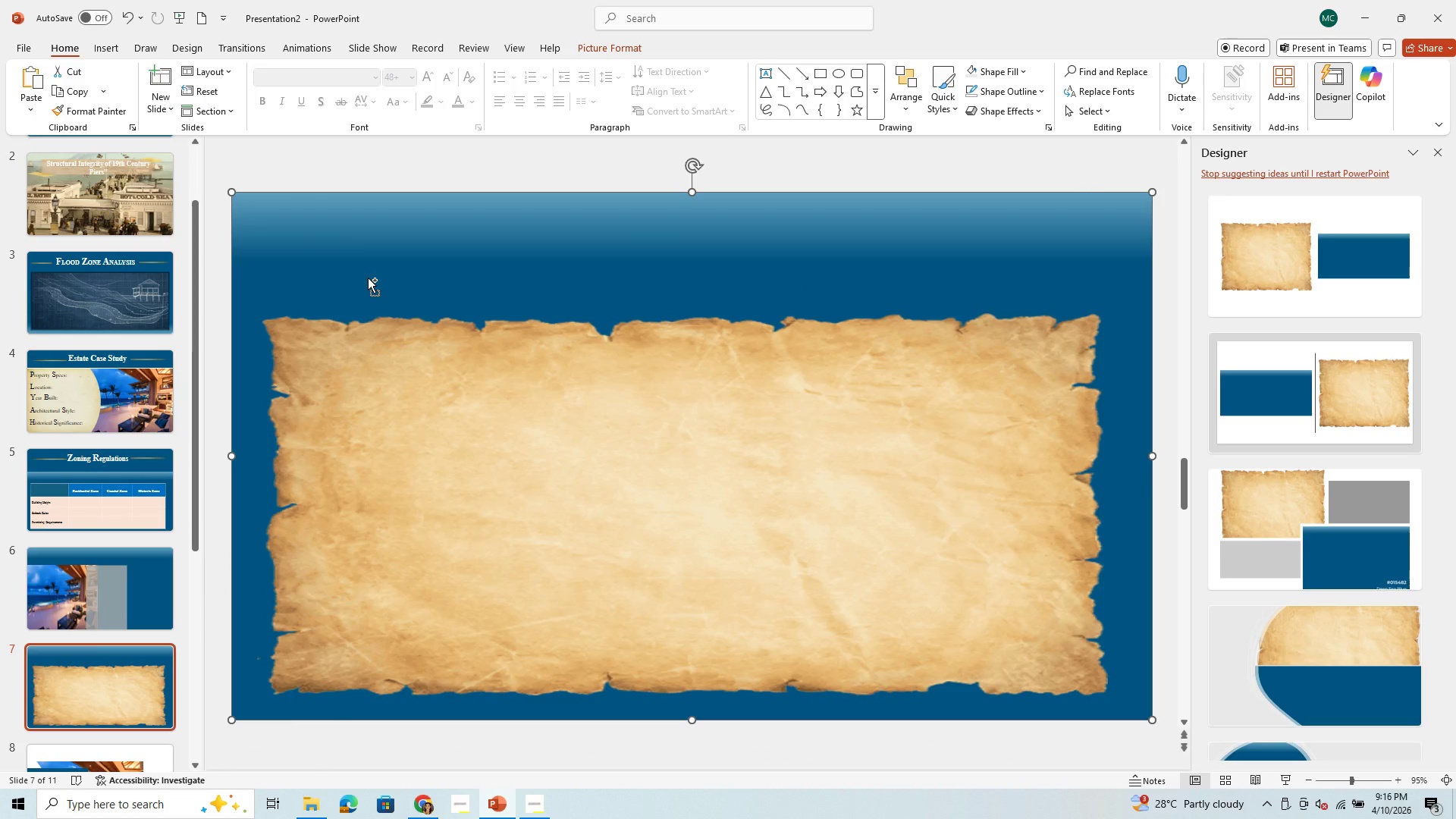 
key(Control+V)
 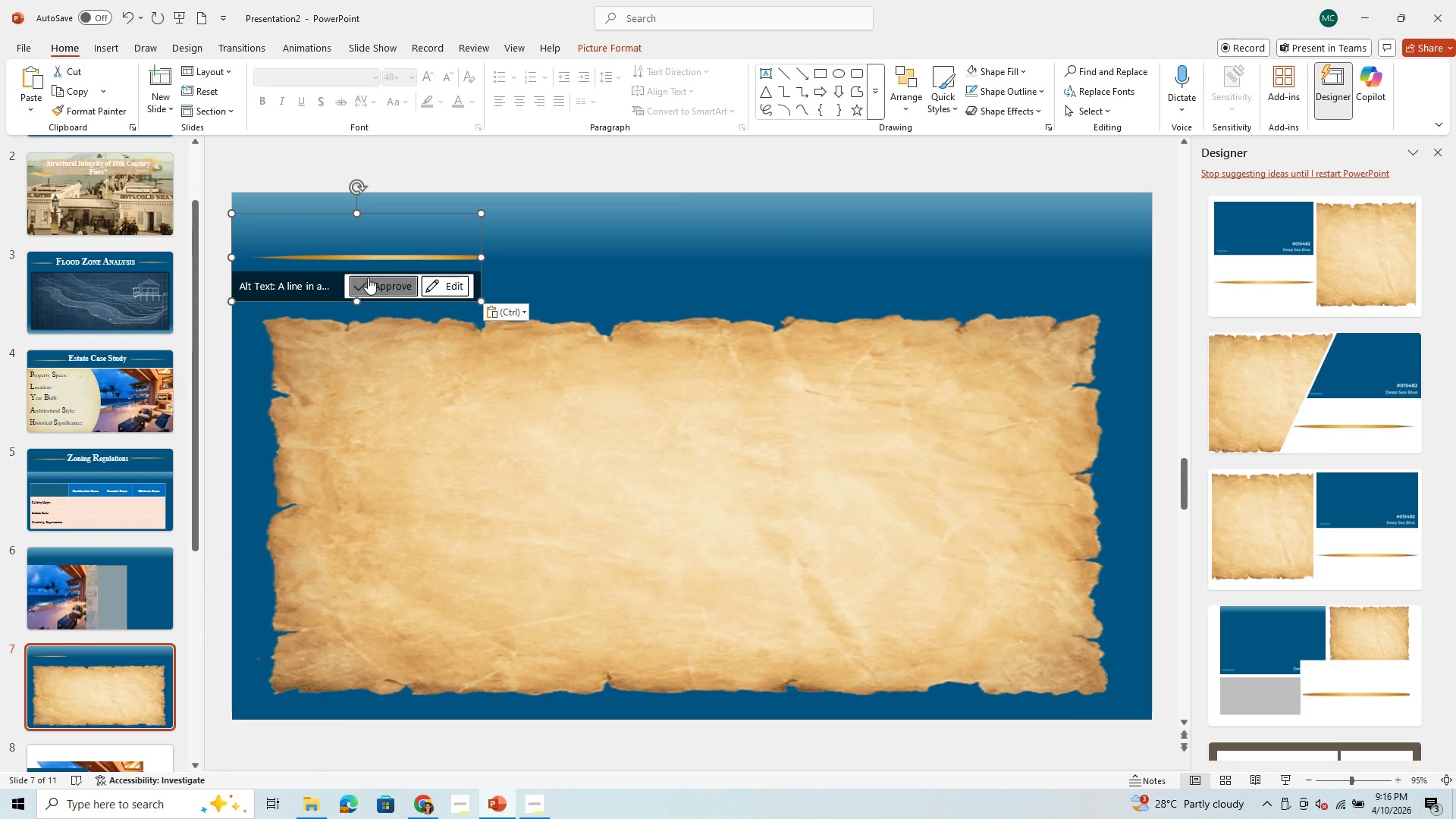 
key(Control+V)
 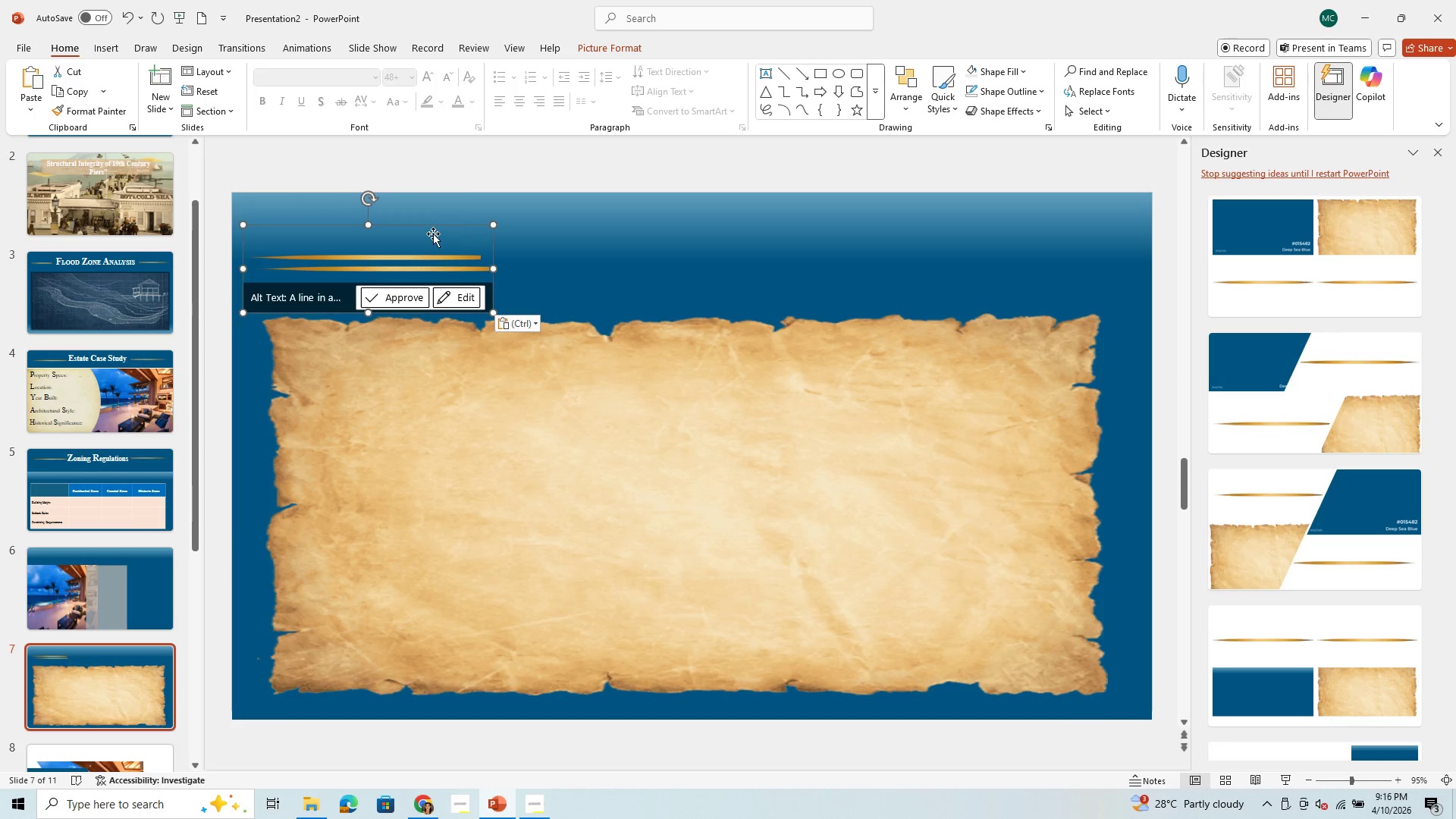 
left_click_drag(start_coordinate=[431, 234], to_coordinate=[1018, 245])
 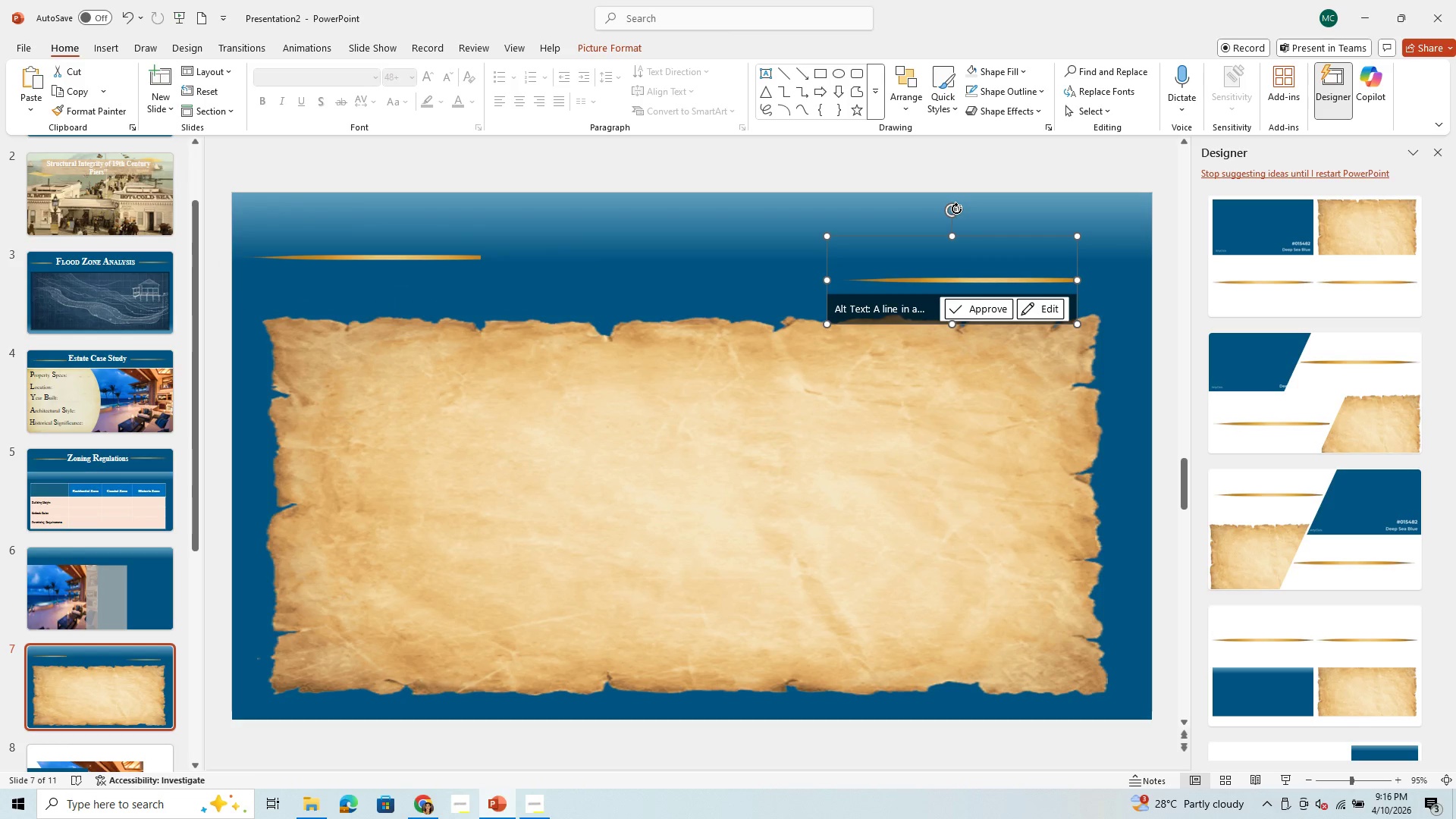 
left_click_drag(start_coordinate=[953, 208], to_coordinate=[955, 339])
 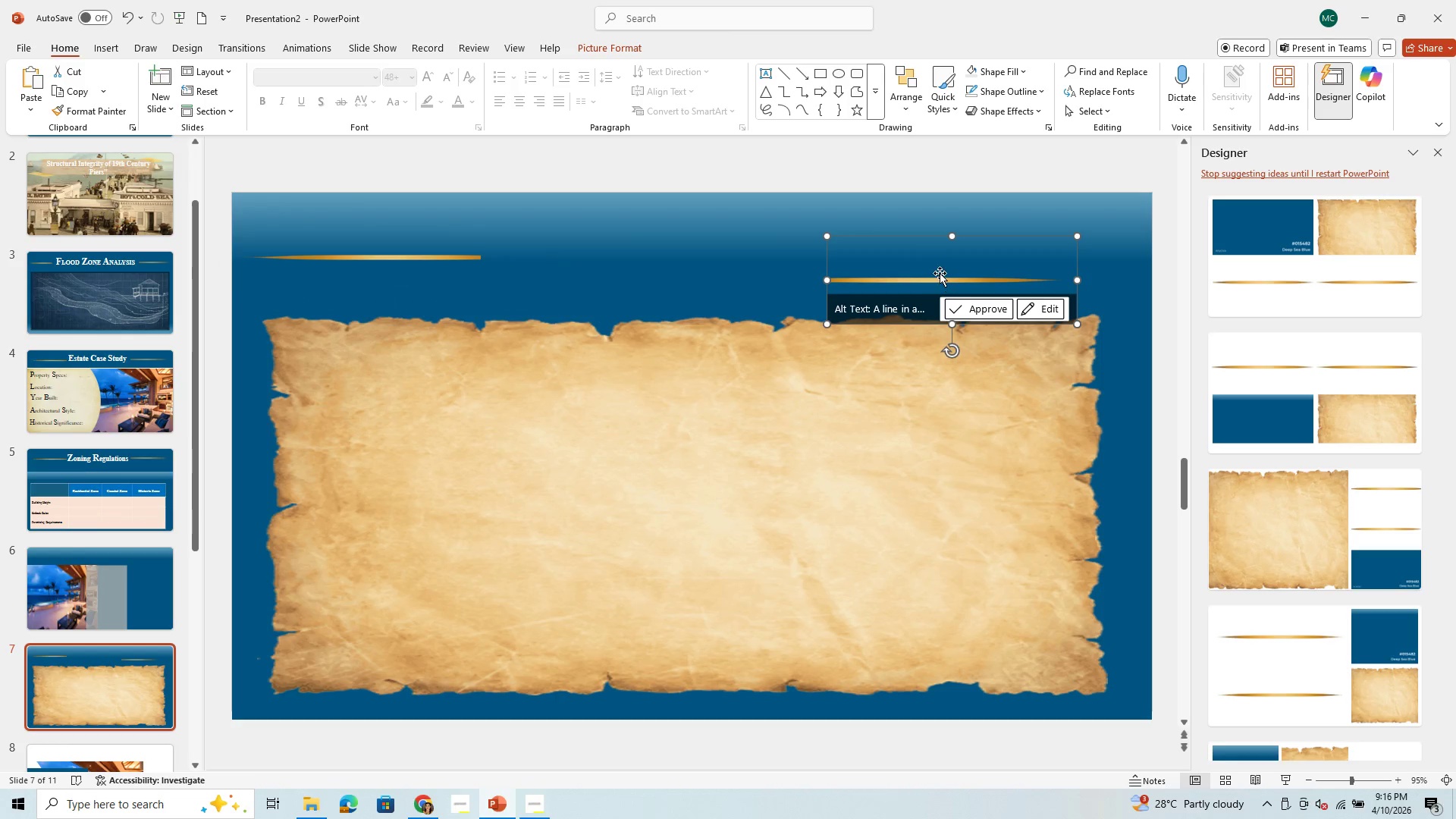 
left_click_drag(start_coordinate=[939, 265], to_coordinate=[977, 249])
 